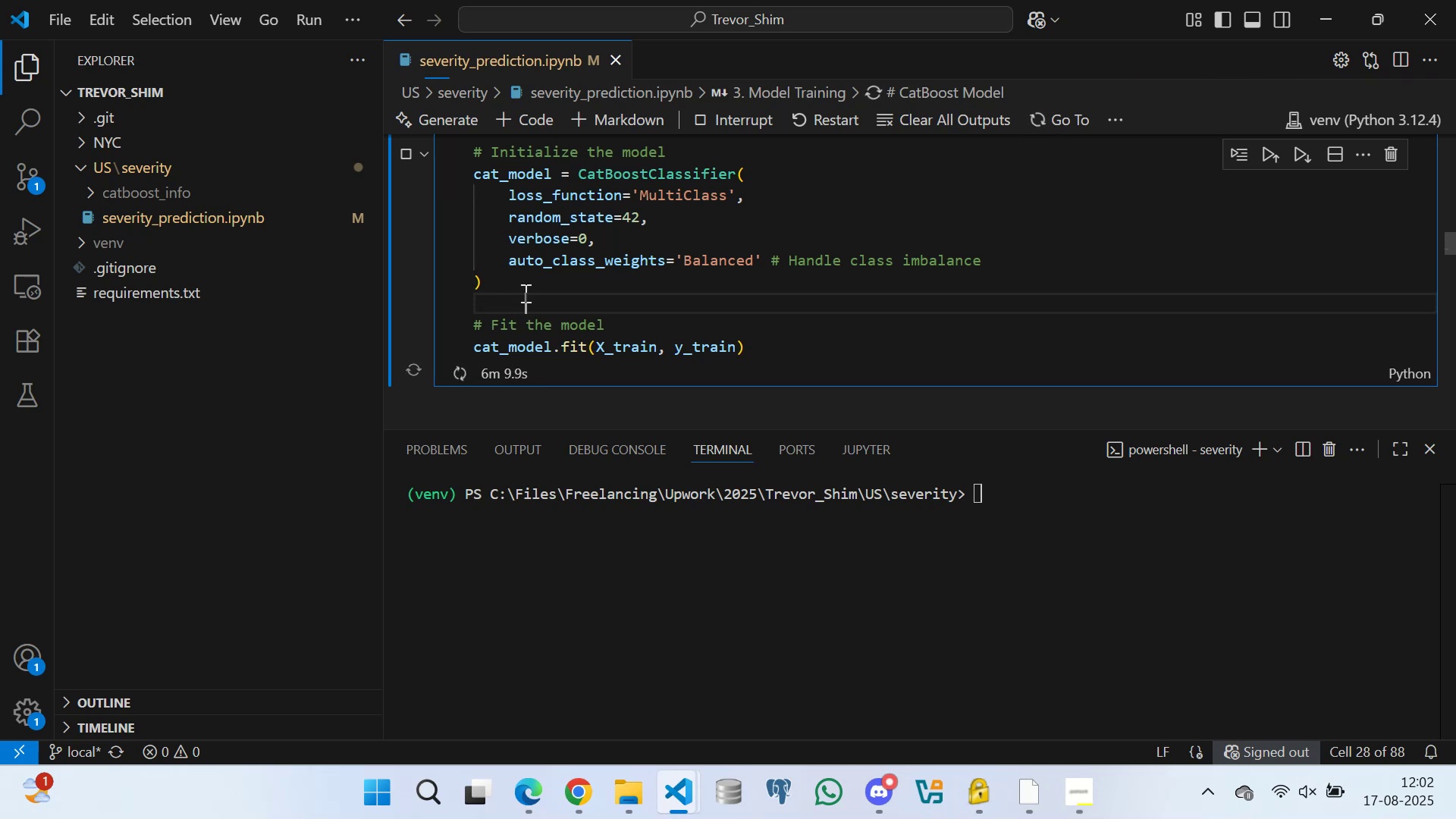 
double_click([522, 279])
 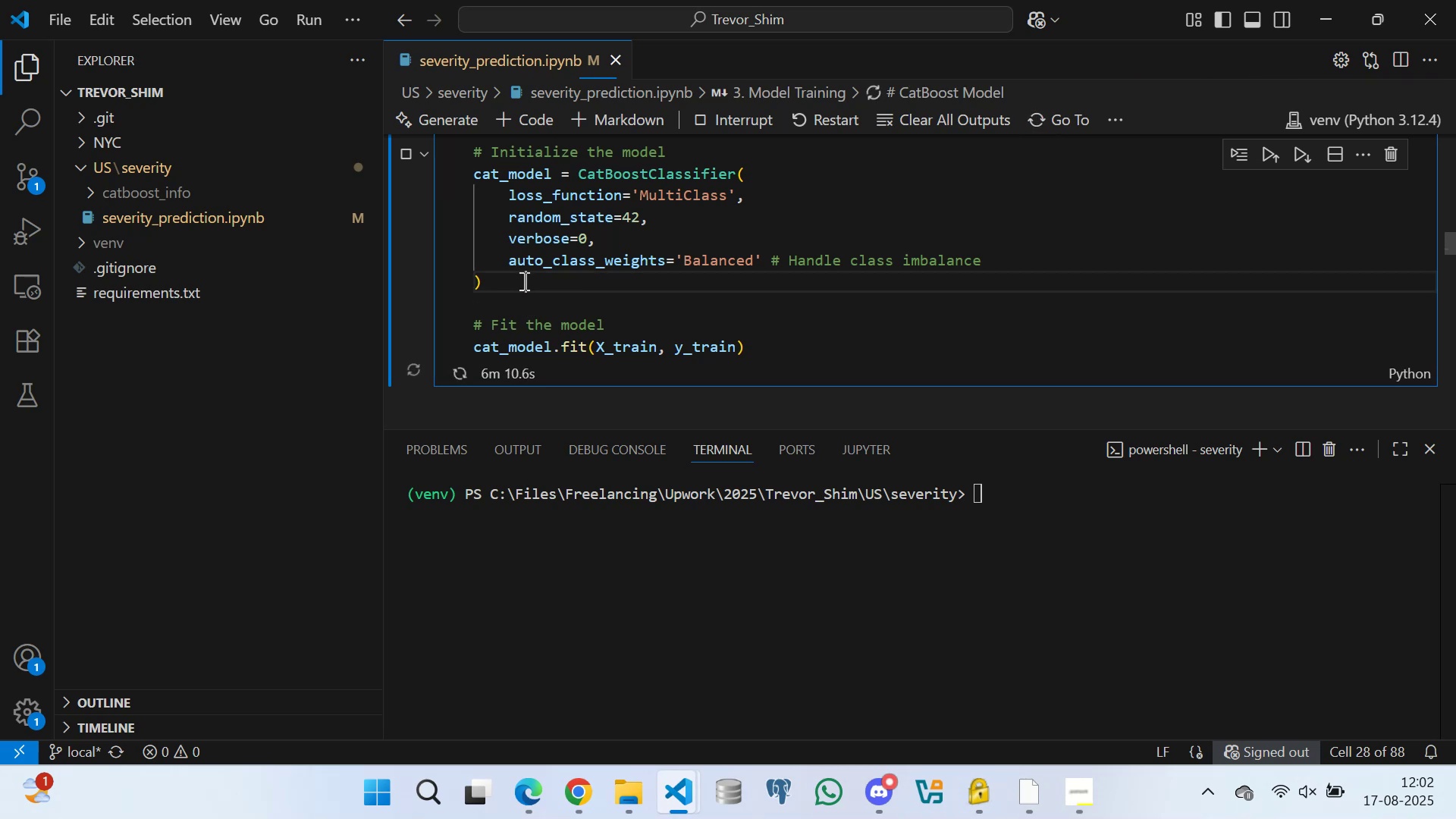 
scroll: coordinate [506, 258], scroll_direction: up, amount: 12.0
 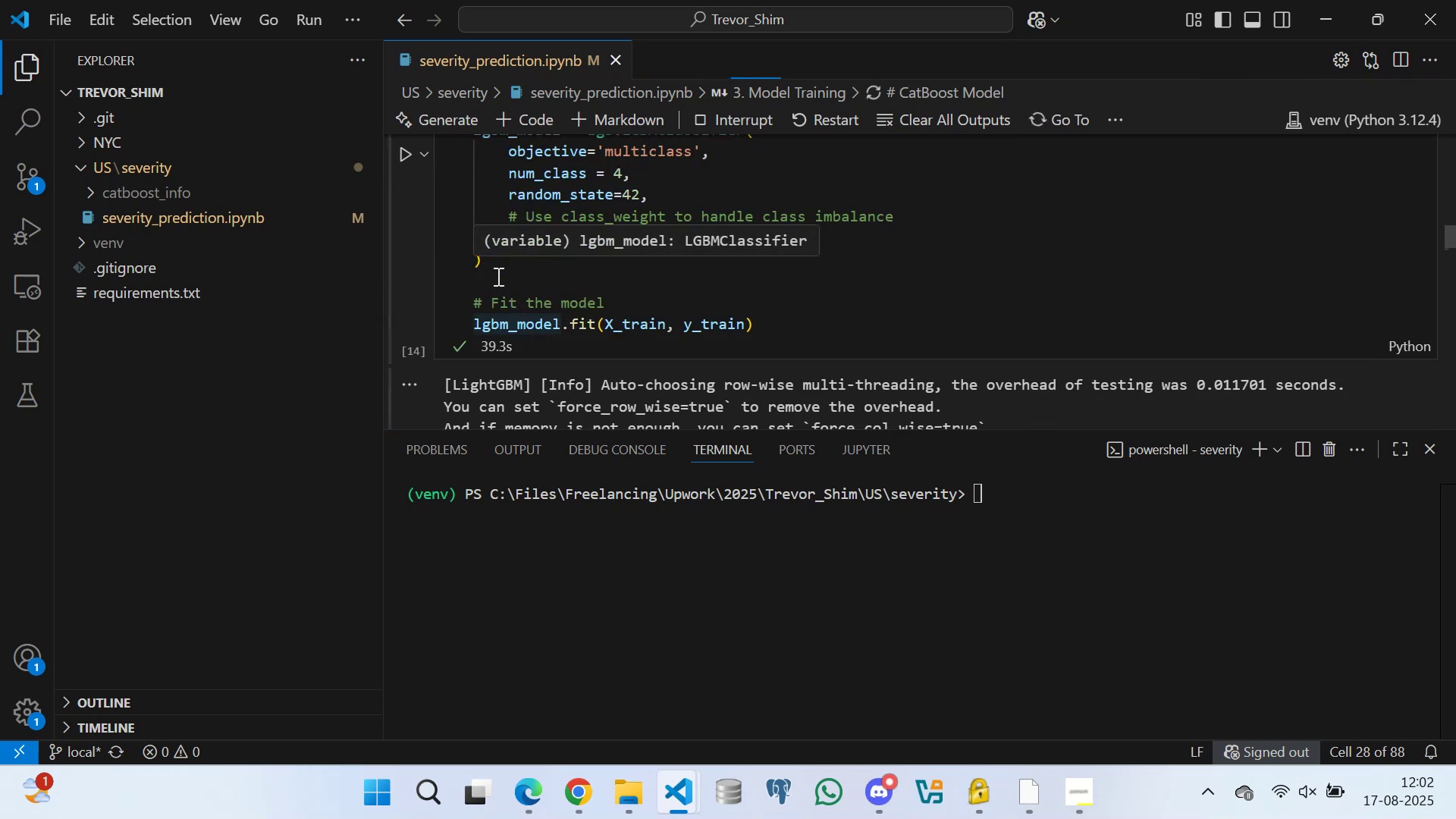 
left_click([495, 280])
 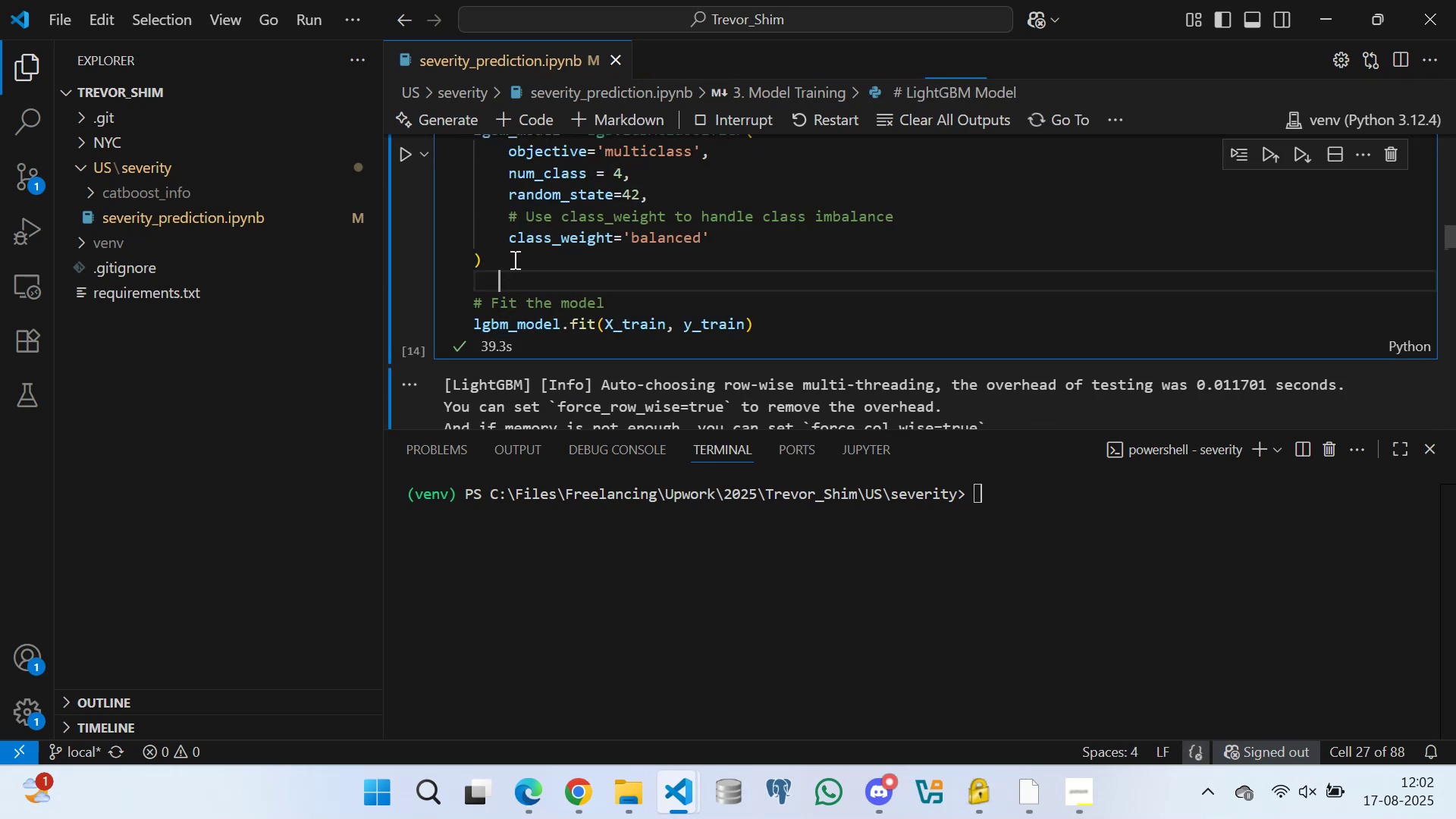 
left_click([513, 256])
 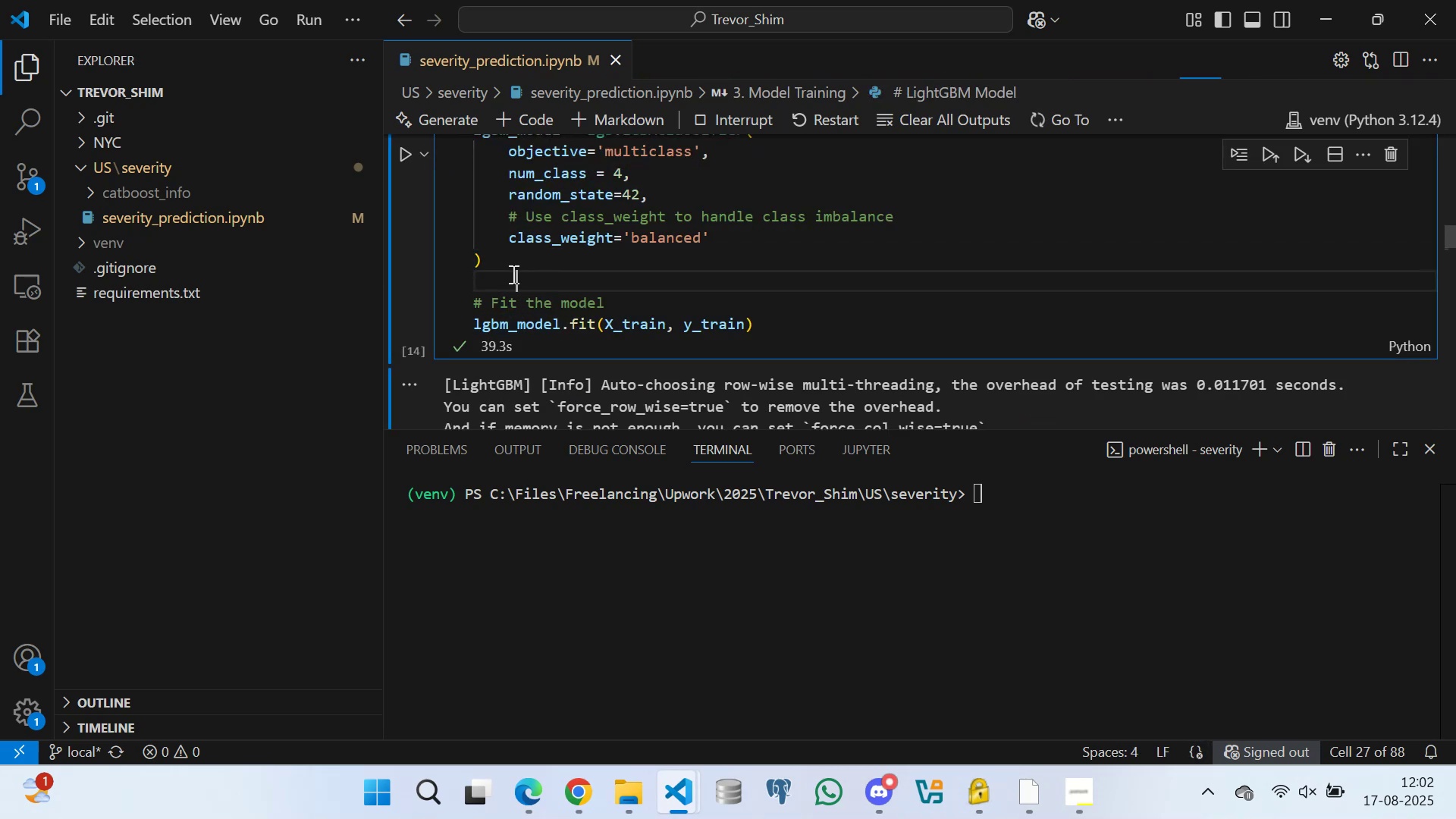 
double_click([512, 260])
 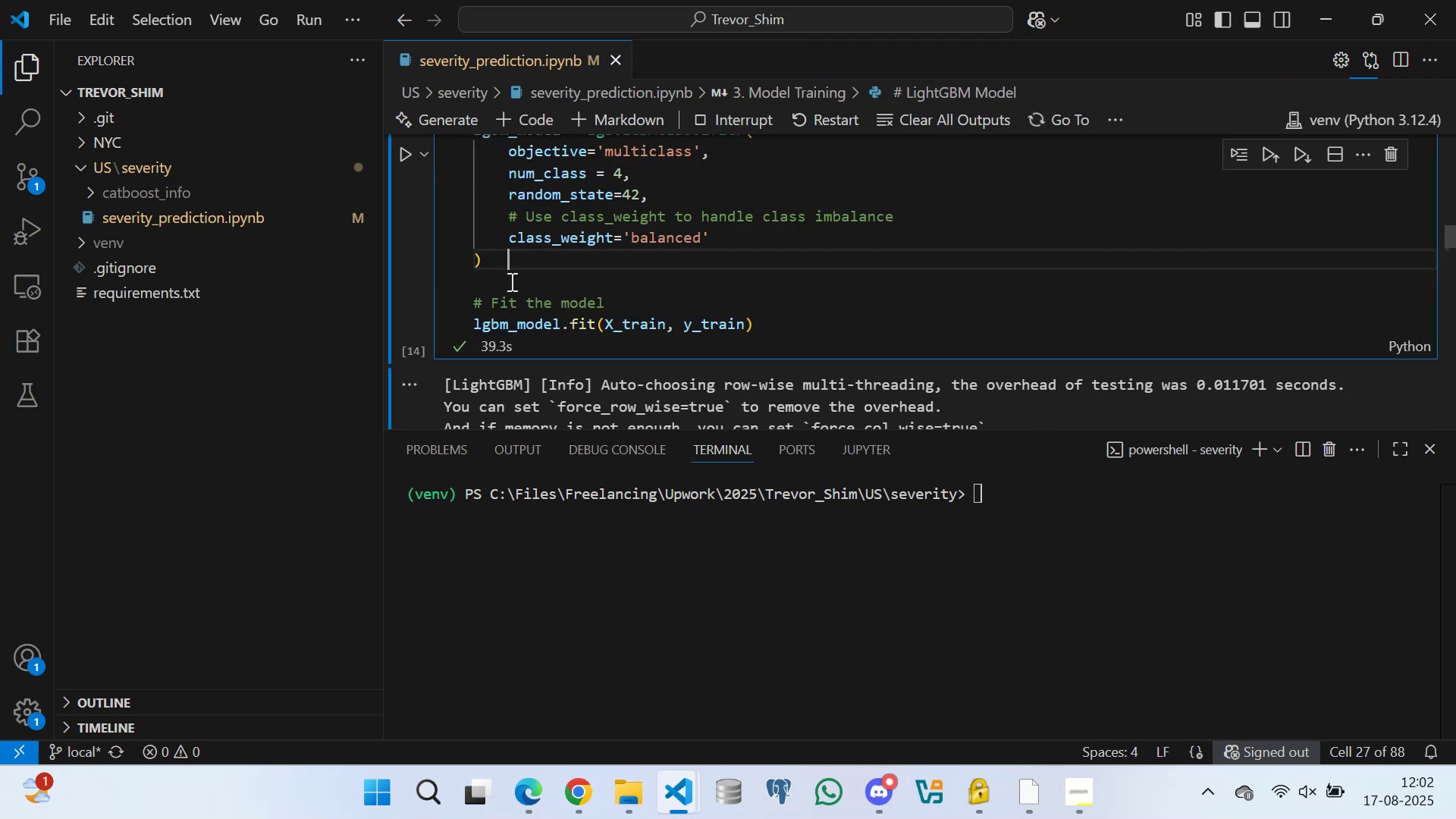 
left_click([510, 281])
 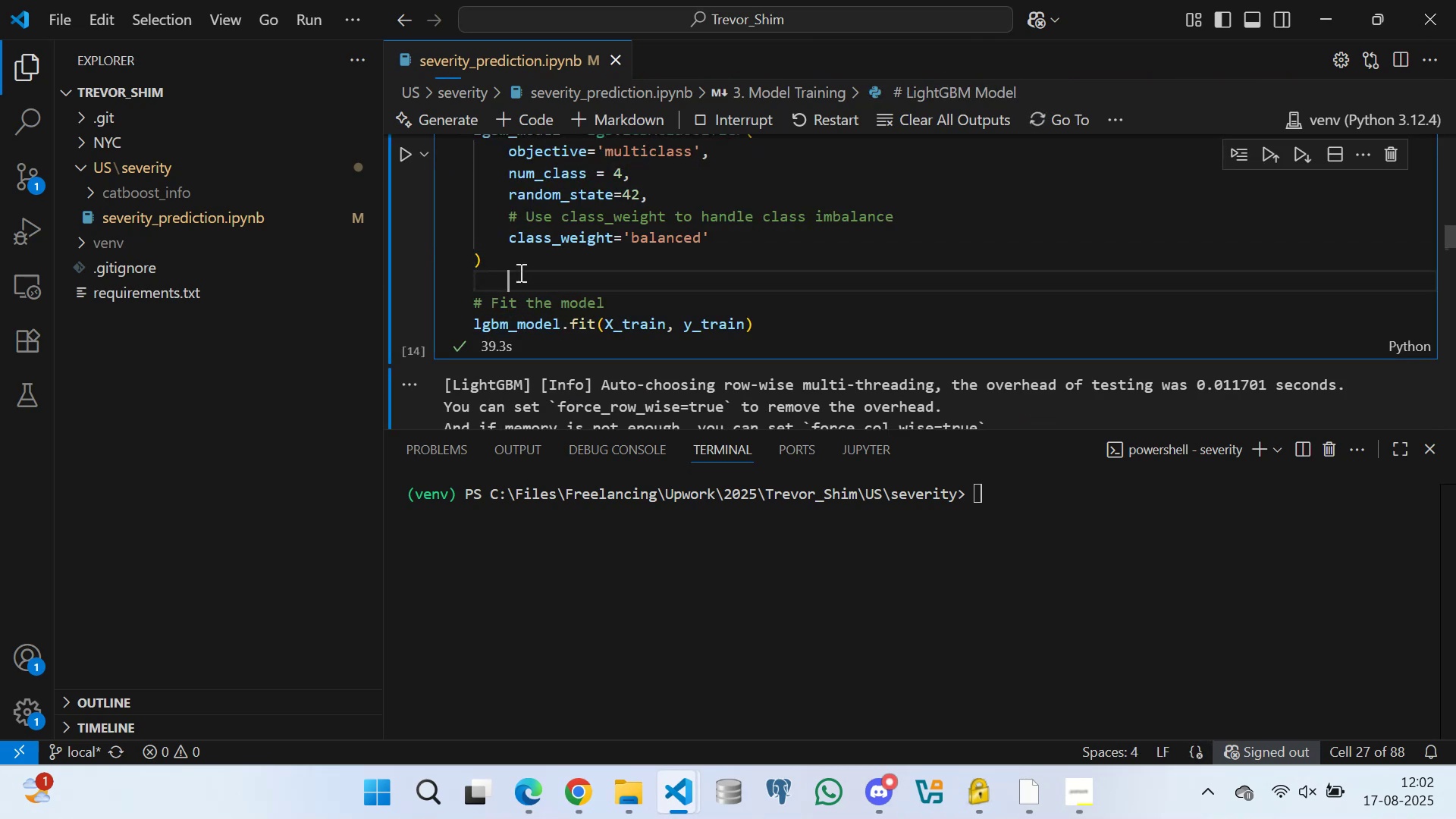 
scroll: coordinate [535, 265], scroll_direction: down, amount: 1.0
 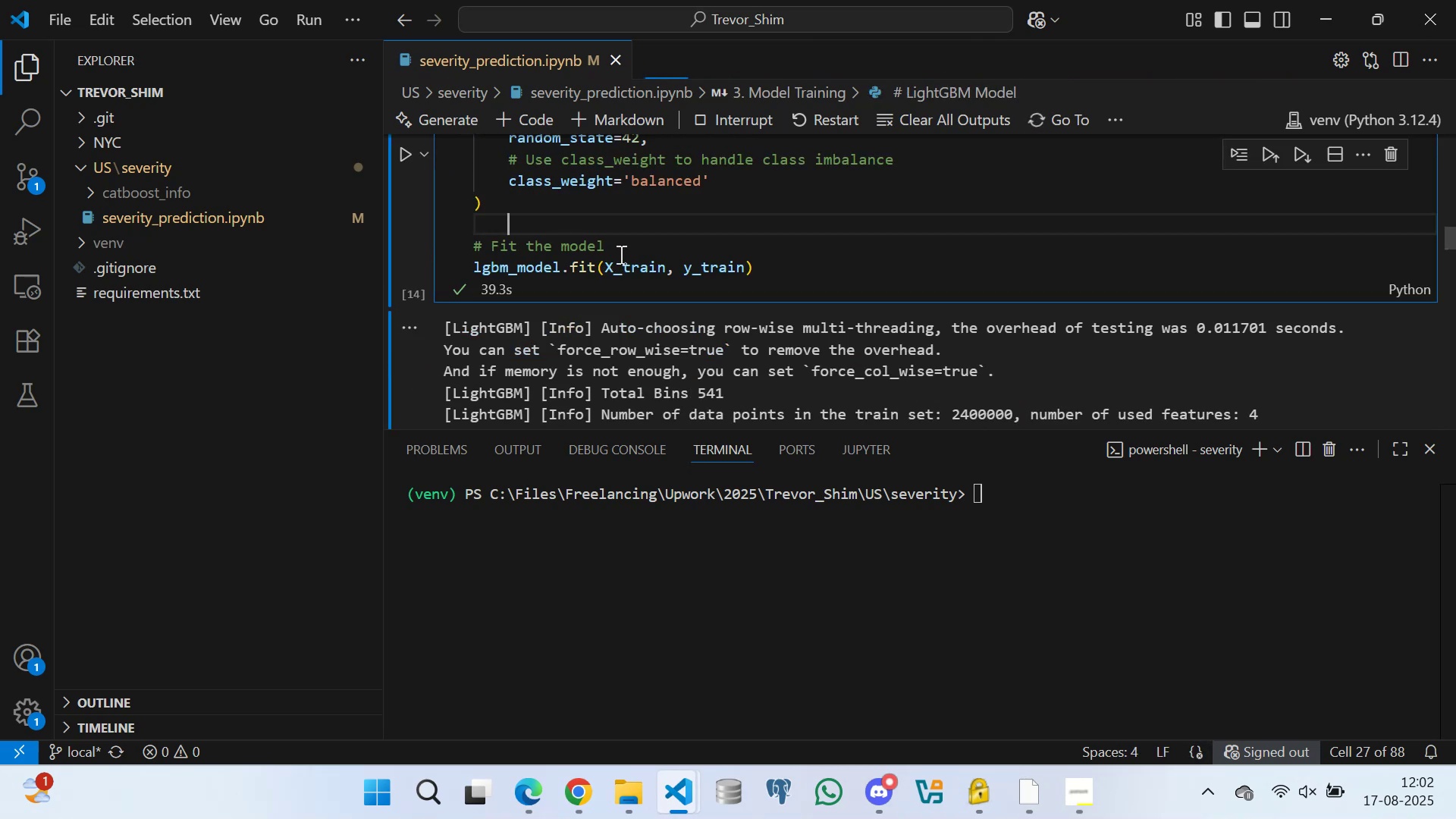 
left_click([623, 246])
 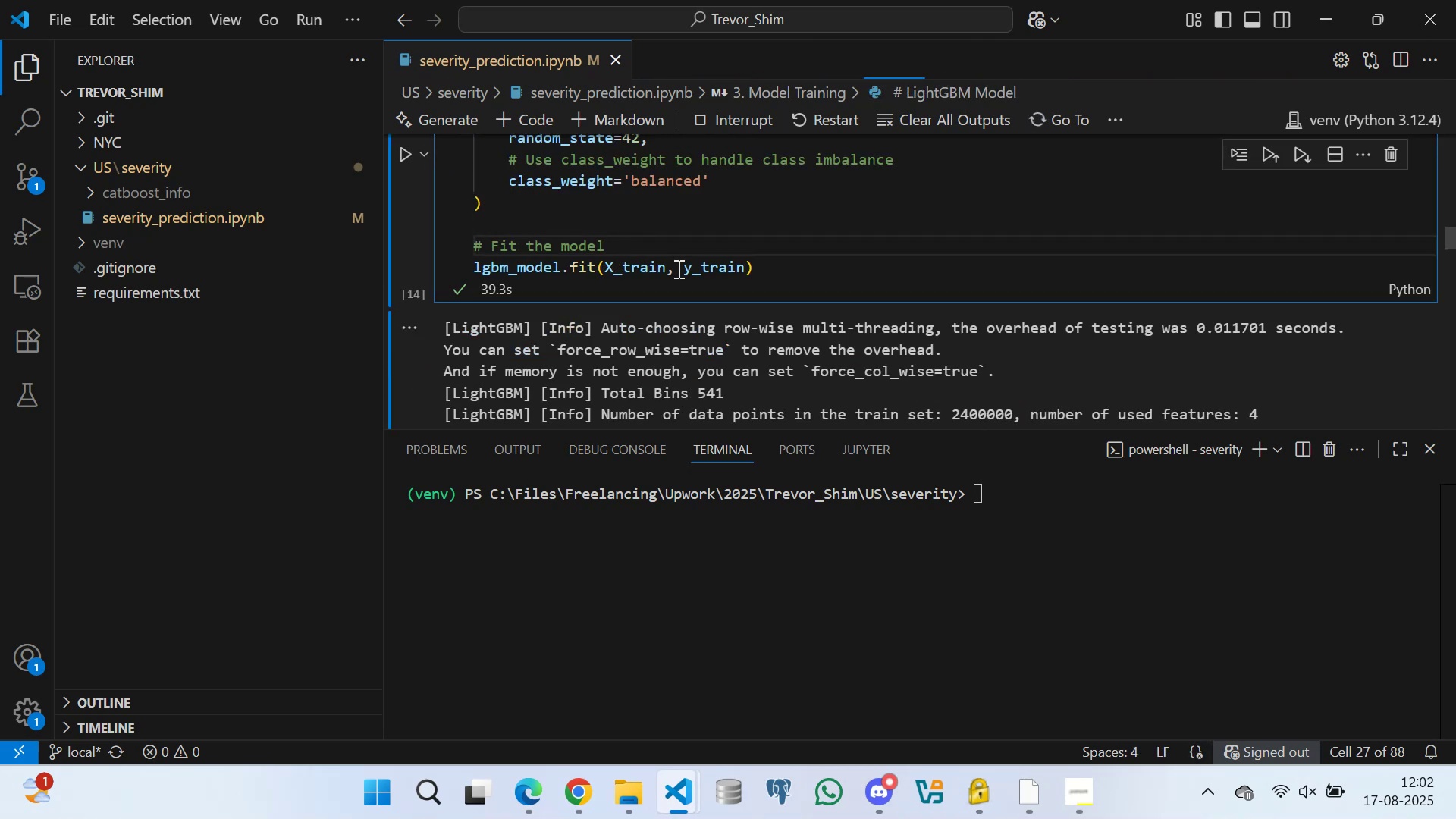 
left_click([677, 268])
 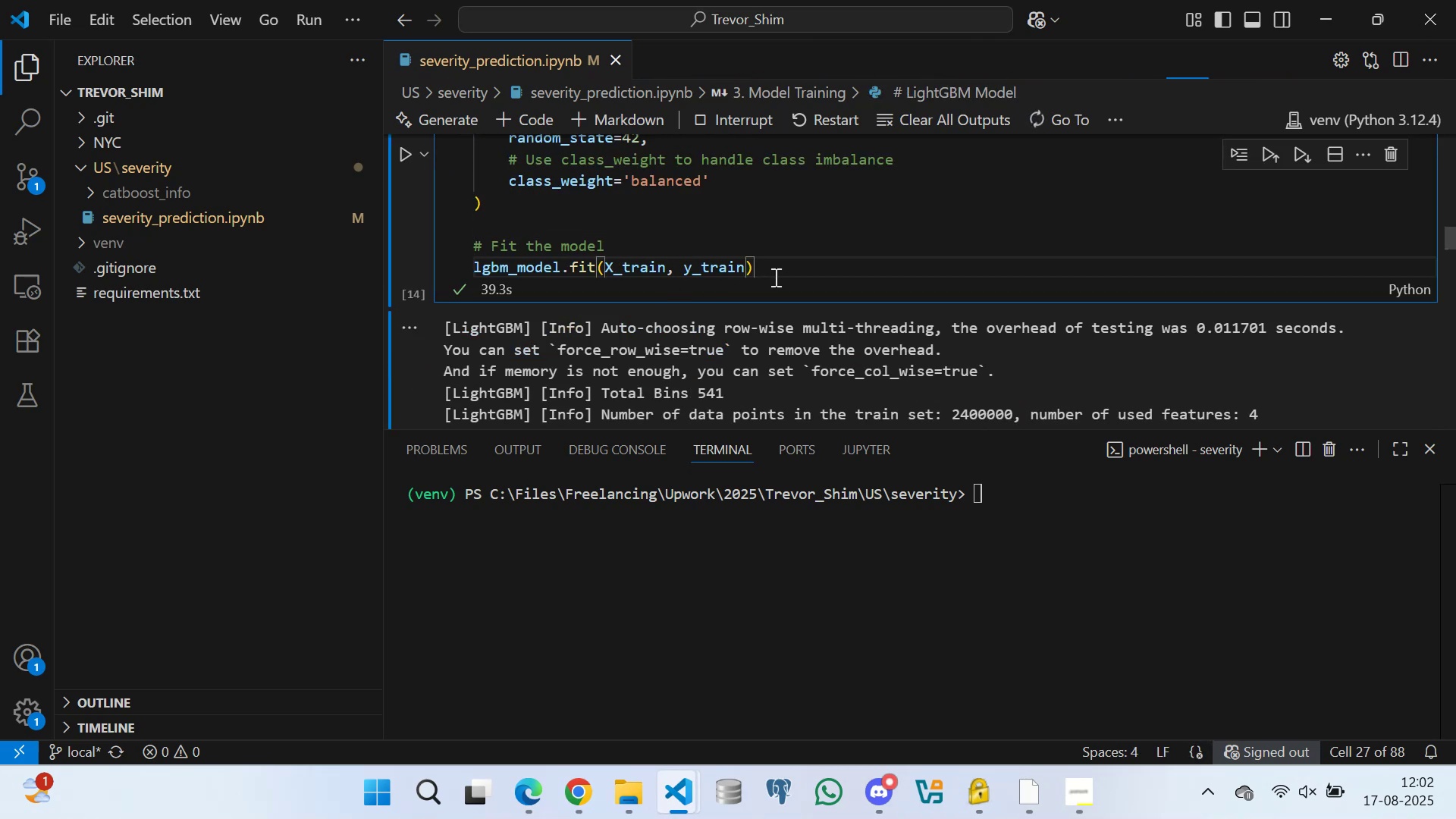 
left_click([783, 268])
 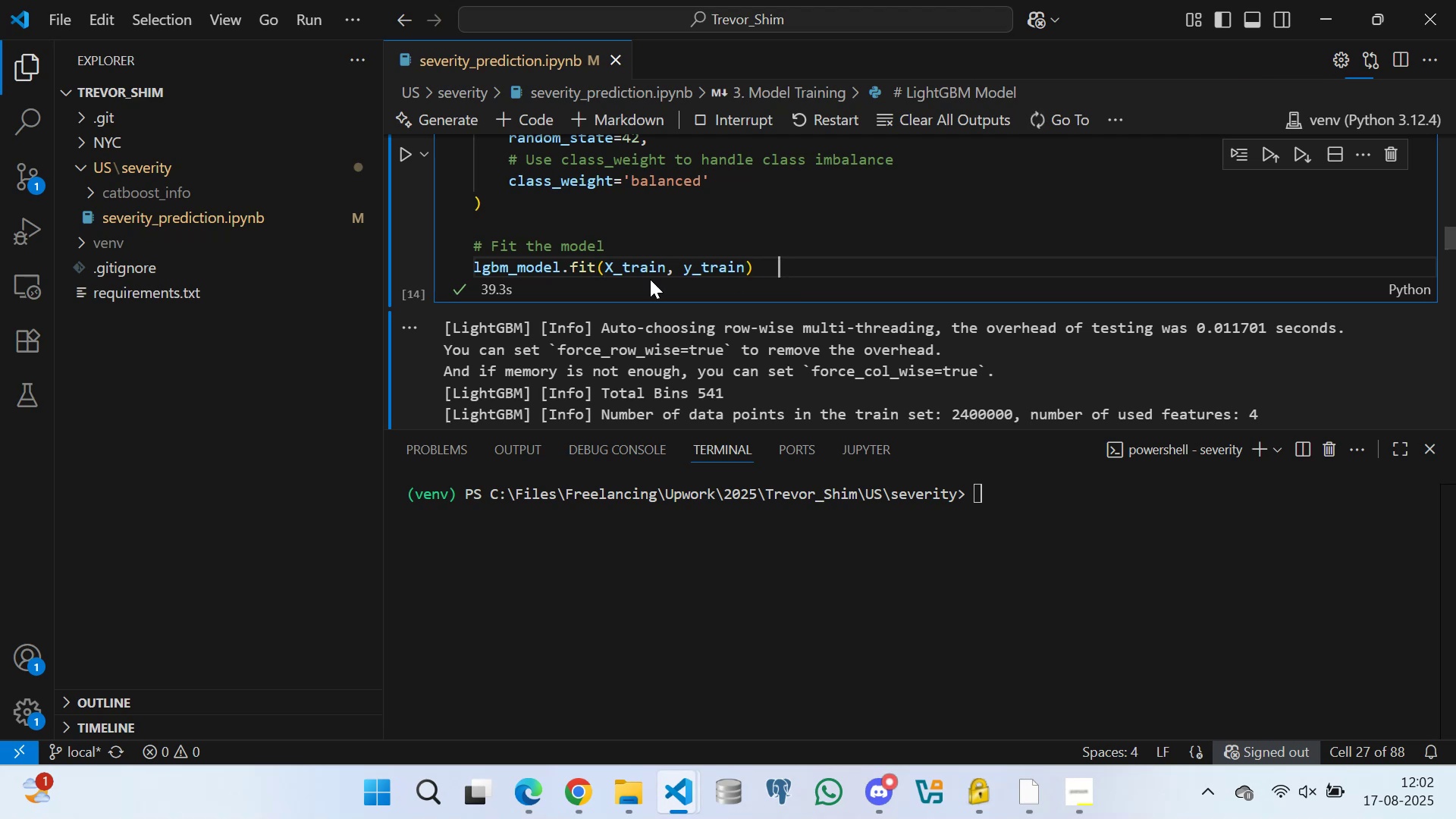 
scroll: coordinate [509, 265], scroll_direction: down, amount: 11.0
 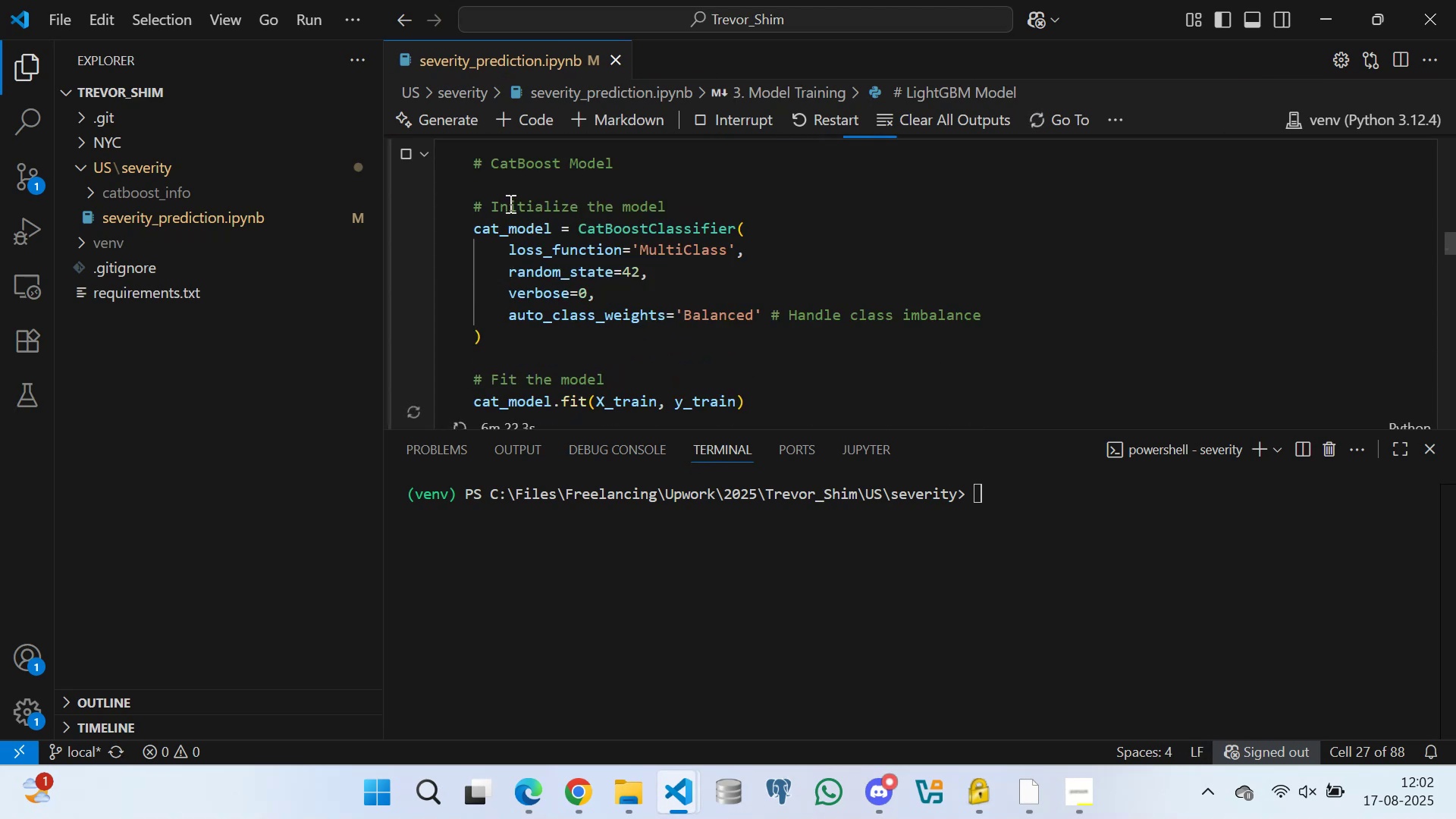 
left_click([503, 186])
 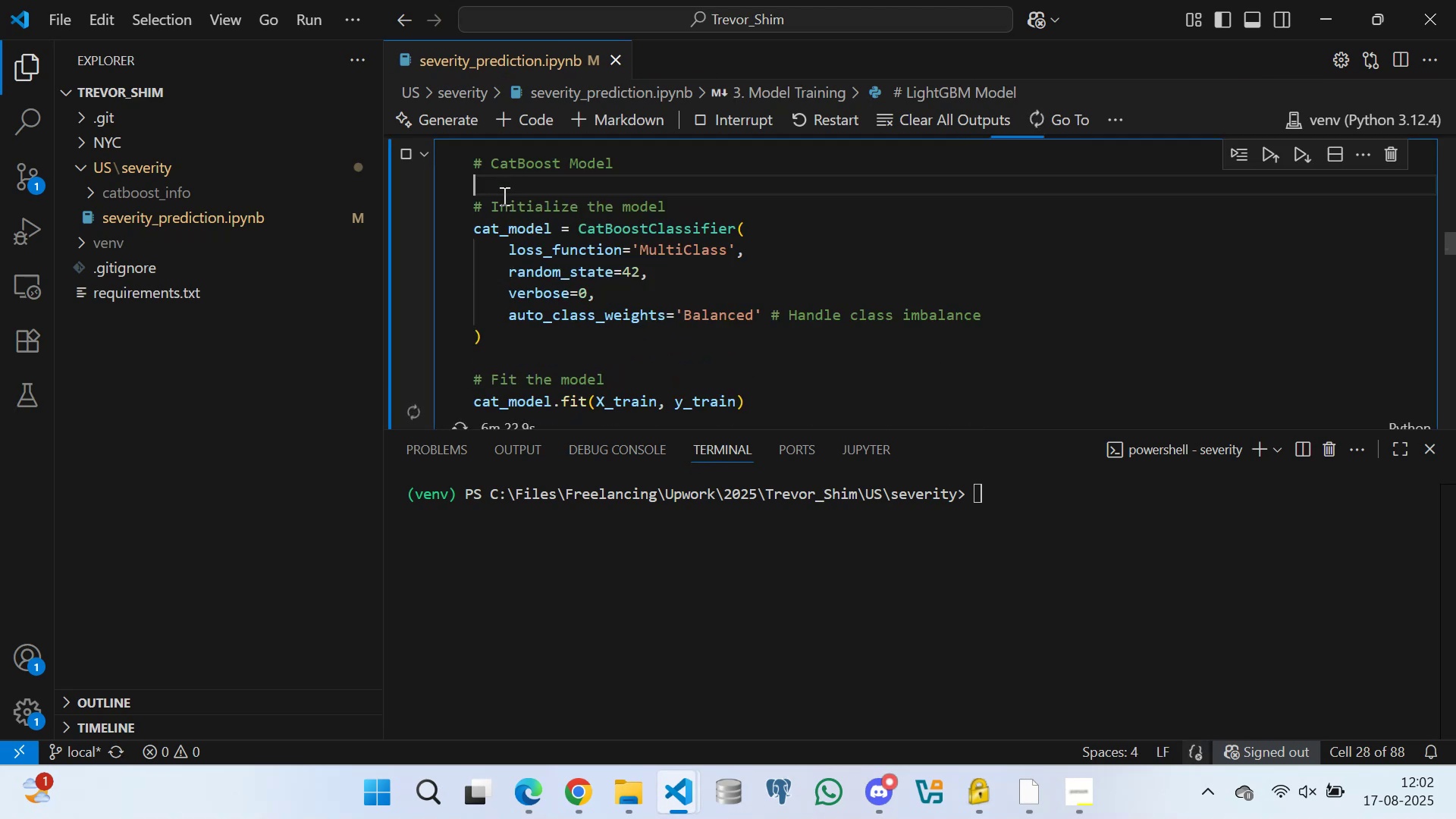 
scroll: coordinate [500, 242], scroll_direction: down, amount: 2.0
 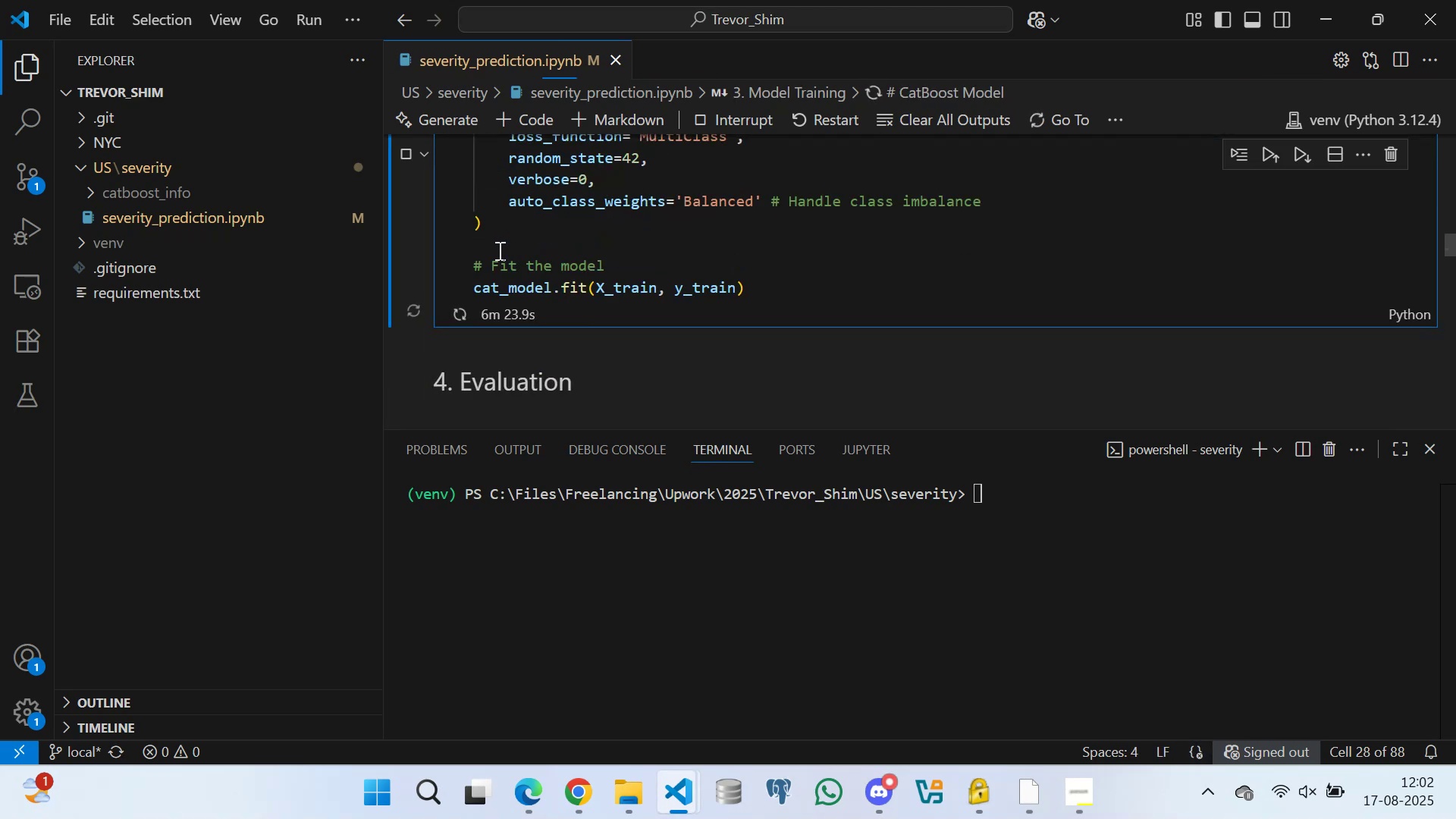 
left_click([497, 246])
 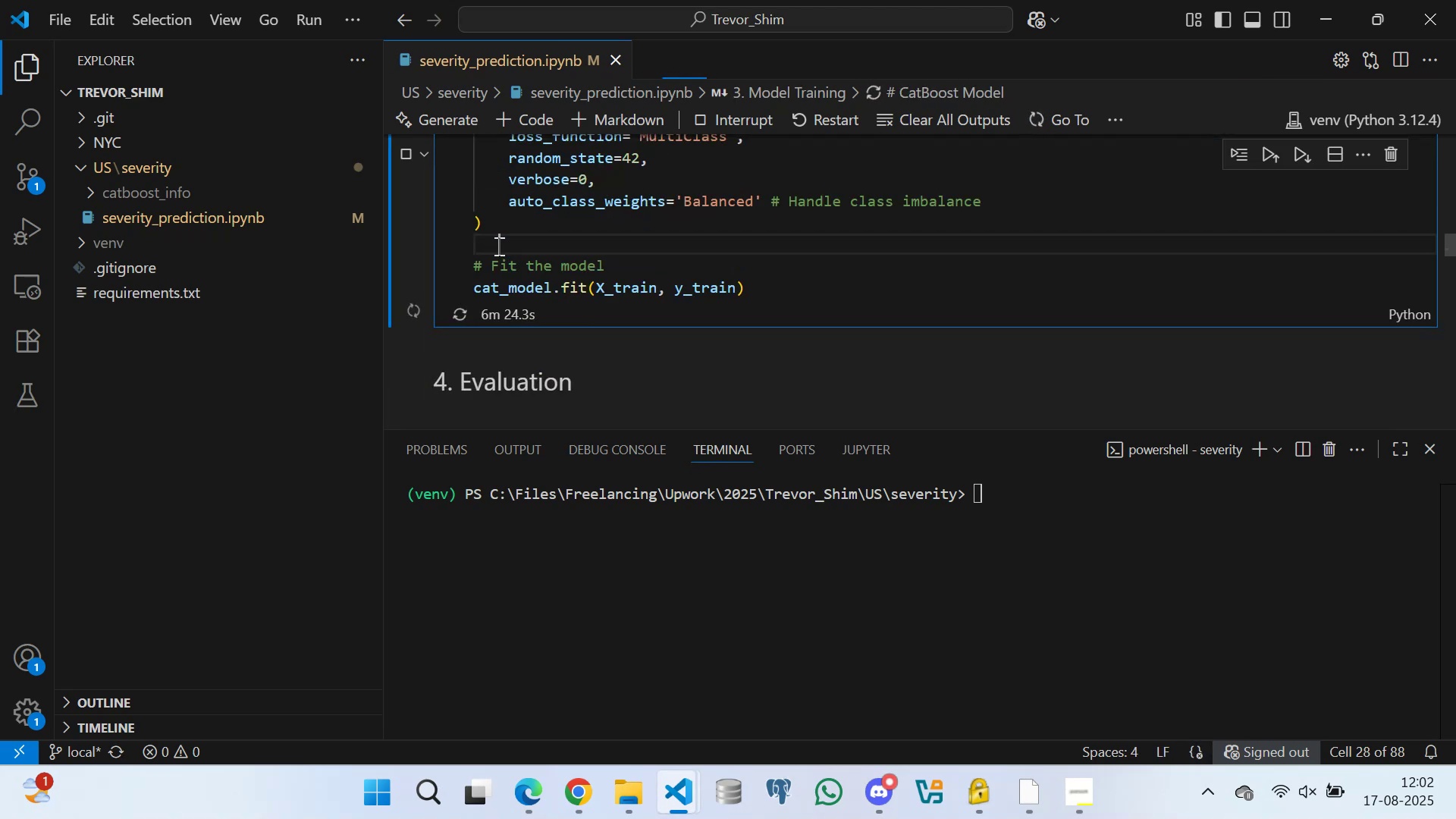 
scroll: coordinate [552, 239], scroll_direction: down, amount: 2.0
 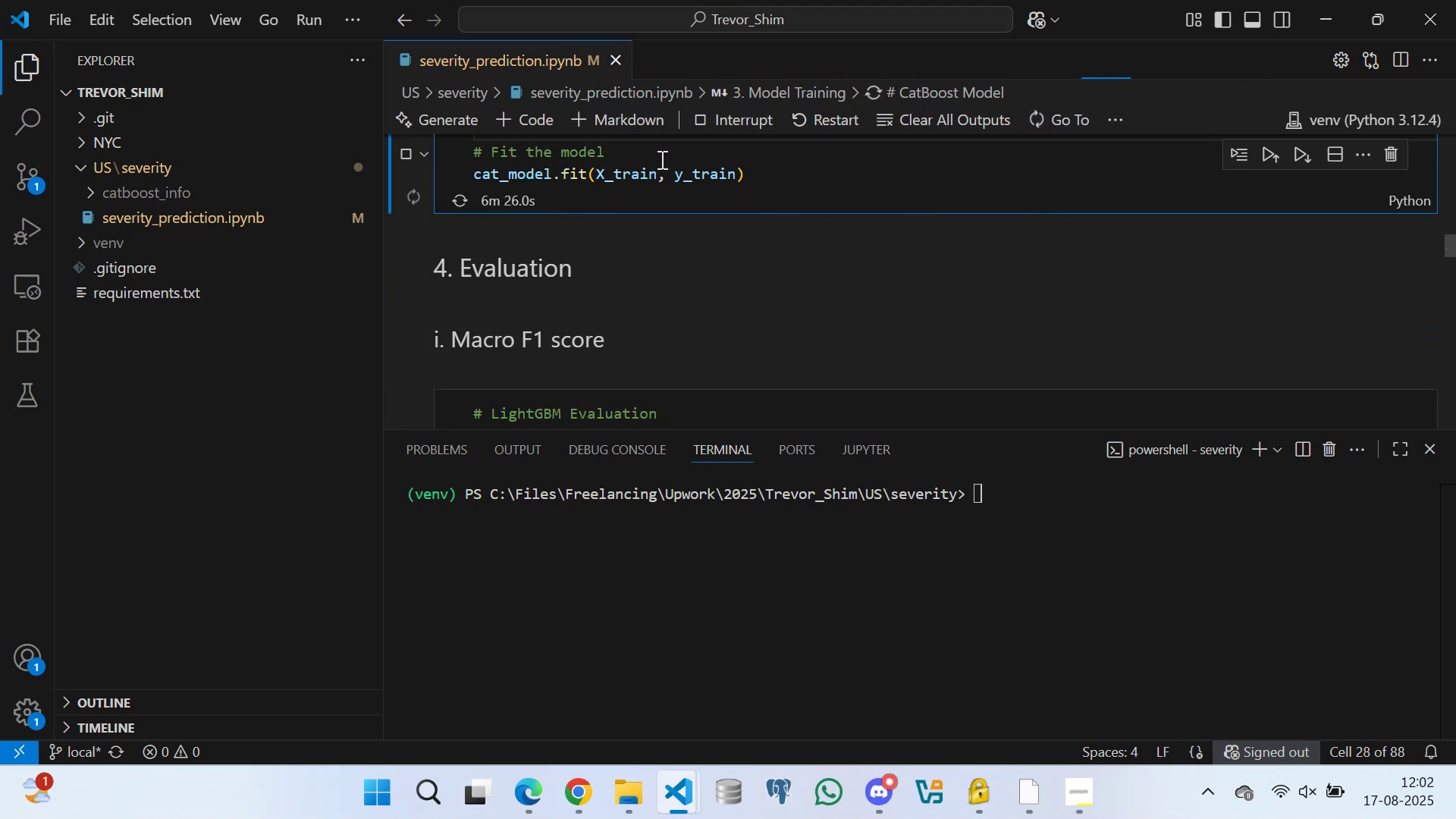 
left_click([670, 172])
 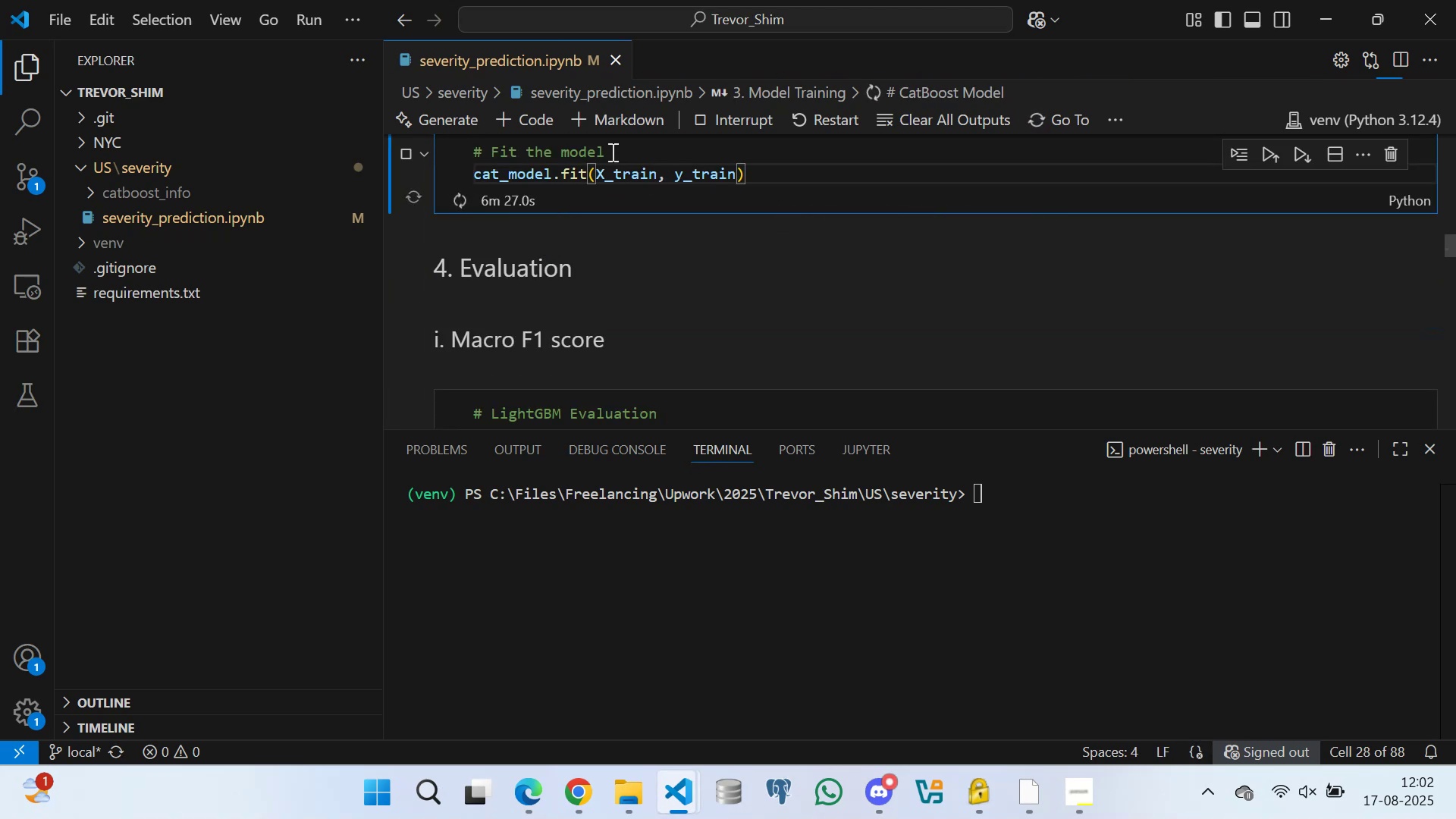 
left_click([611, 152])
 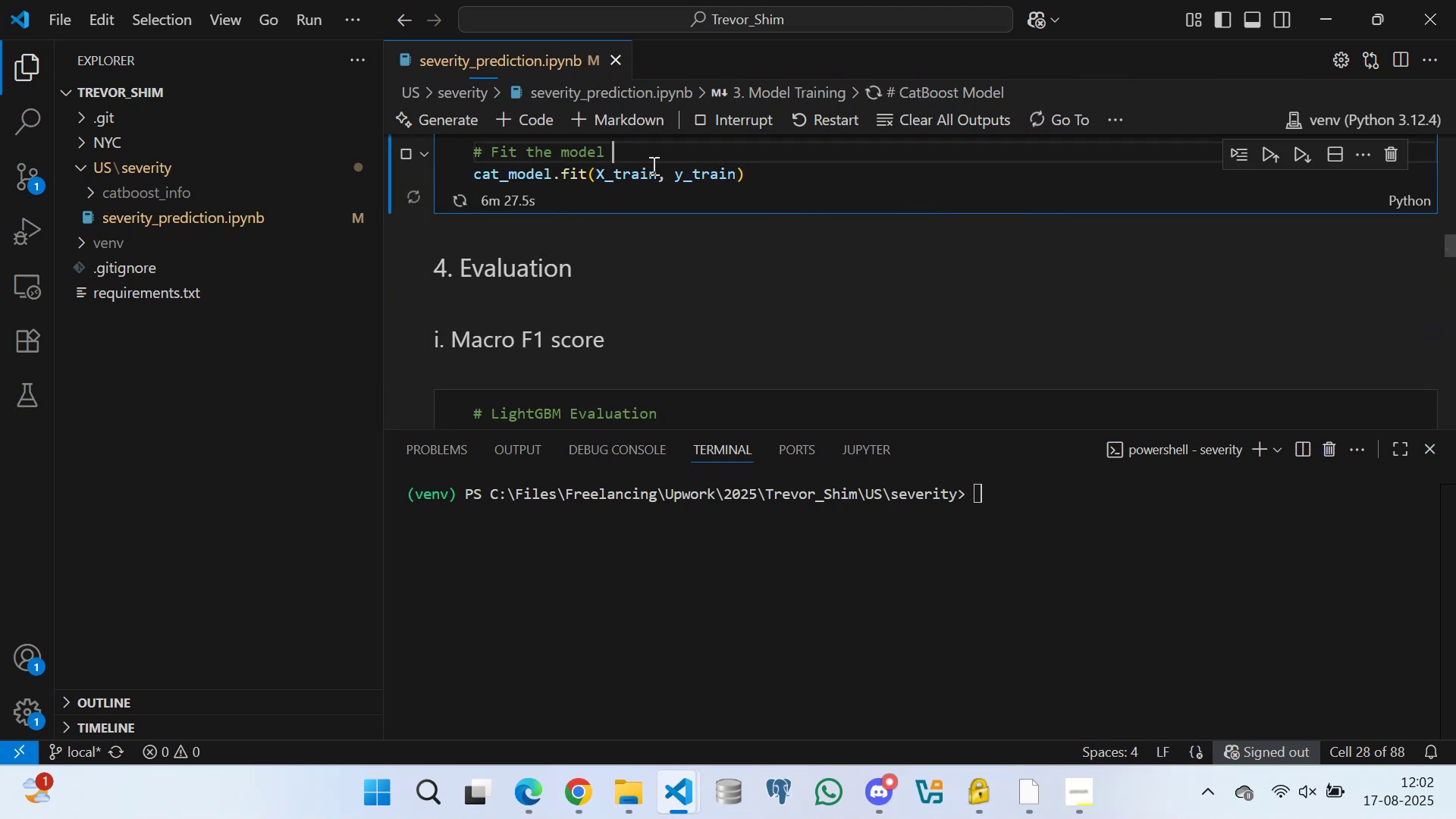 
scroll: coordinate [654, 167], scroll_direction: up, amount: 1.0
 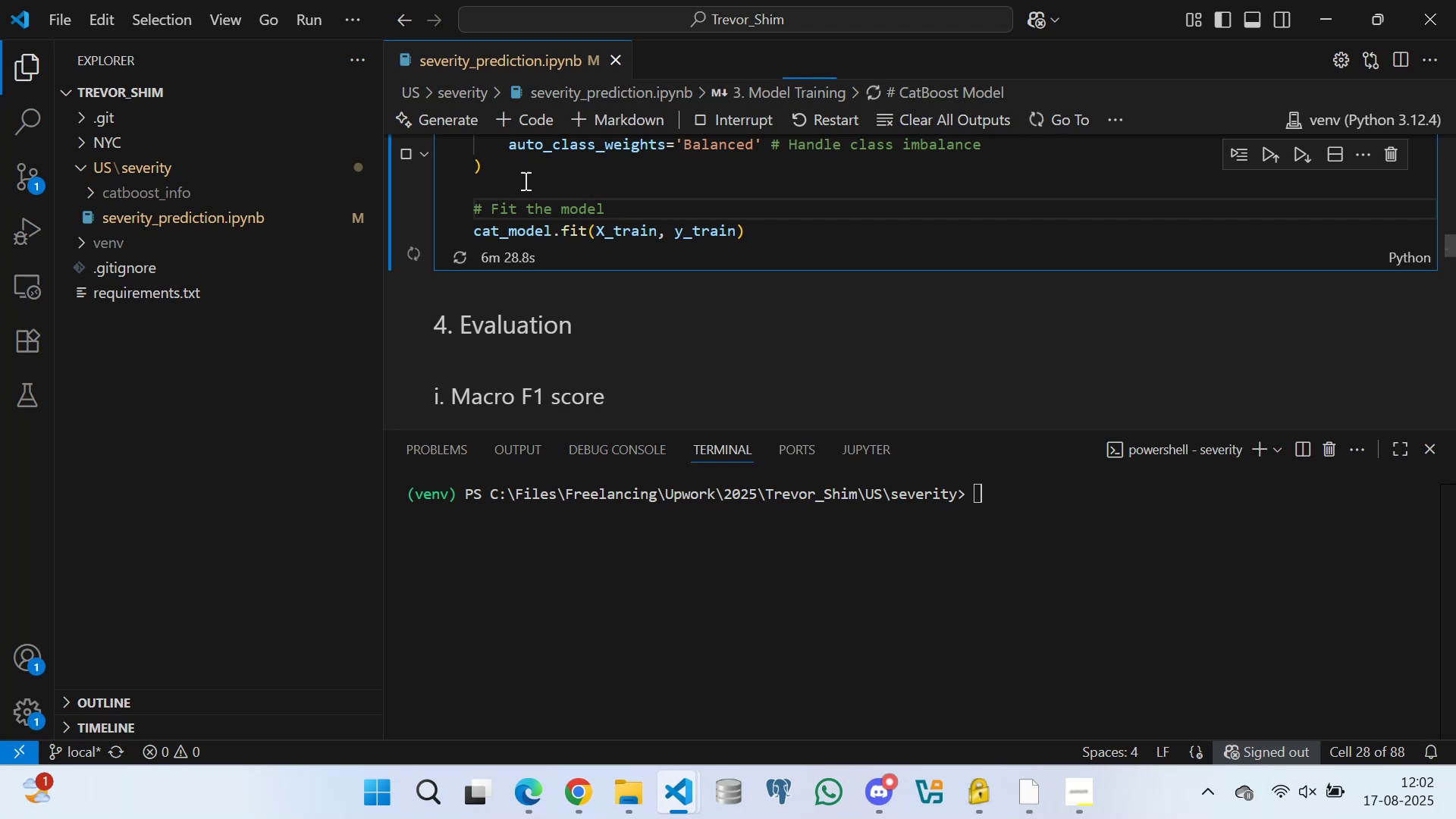 
left_click([522, 184])
 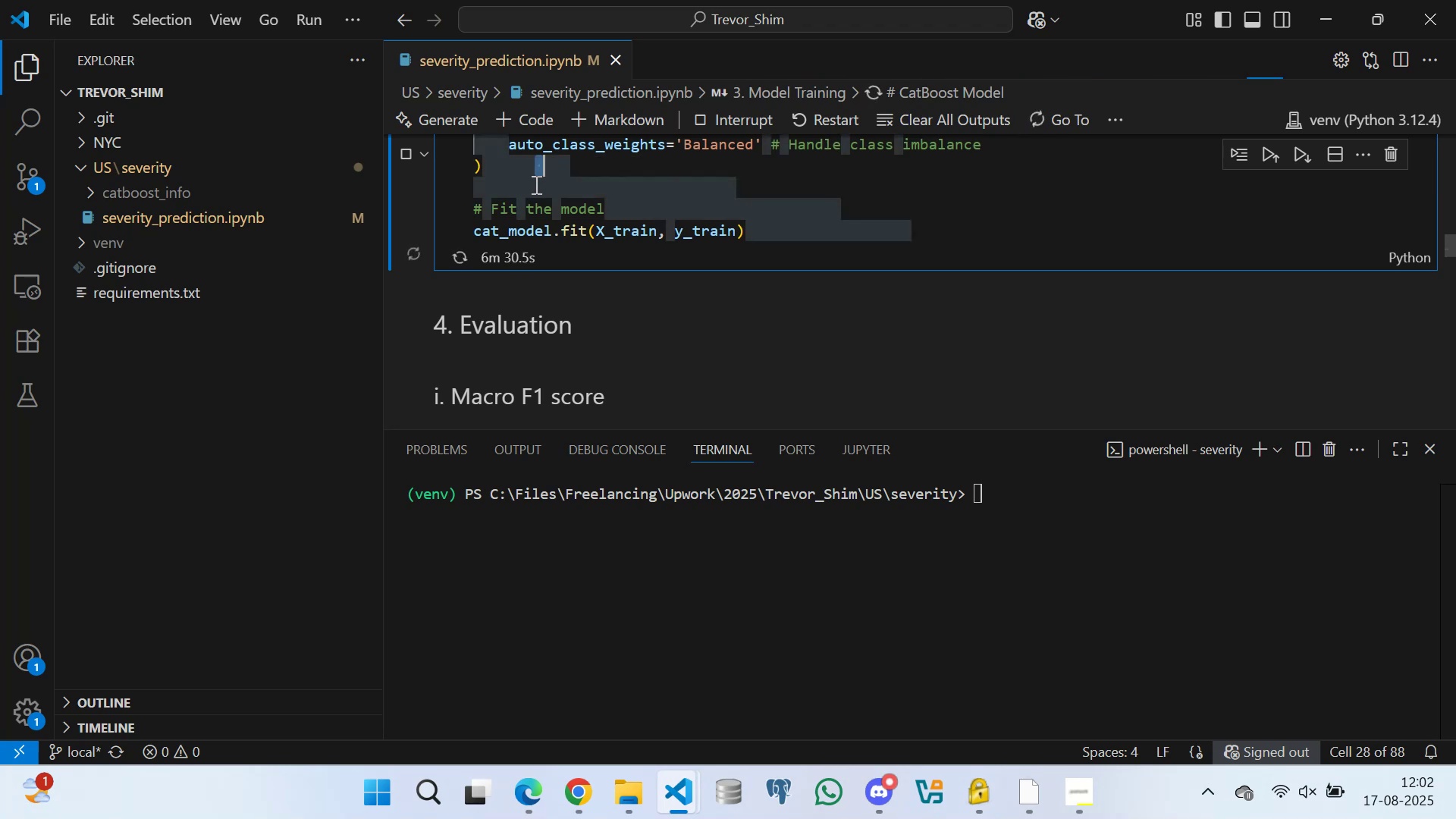 
left_click([535, 185])
 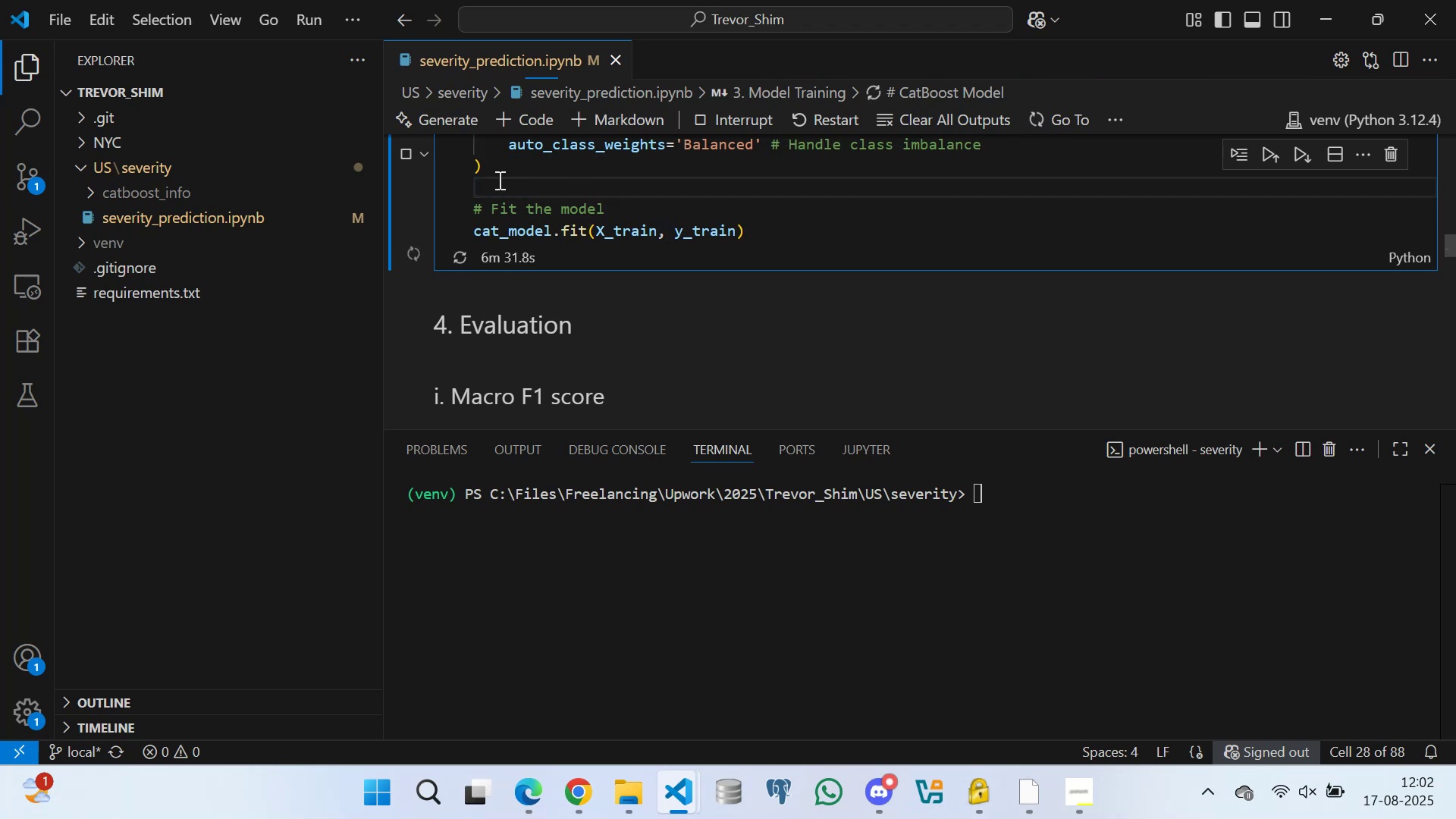 
left_click([498, 180])
 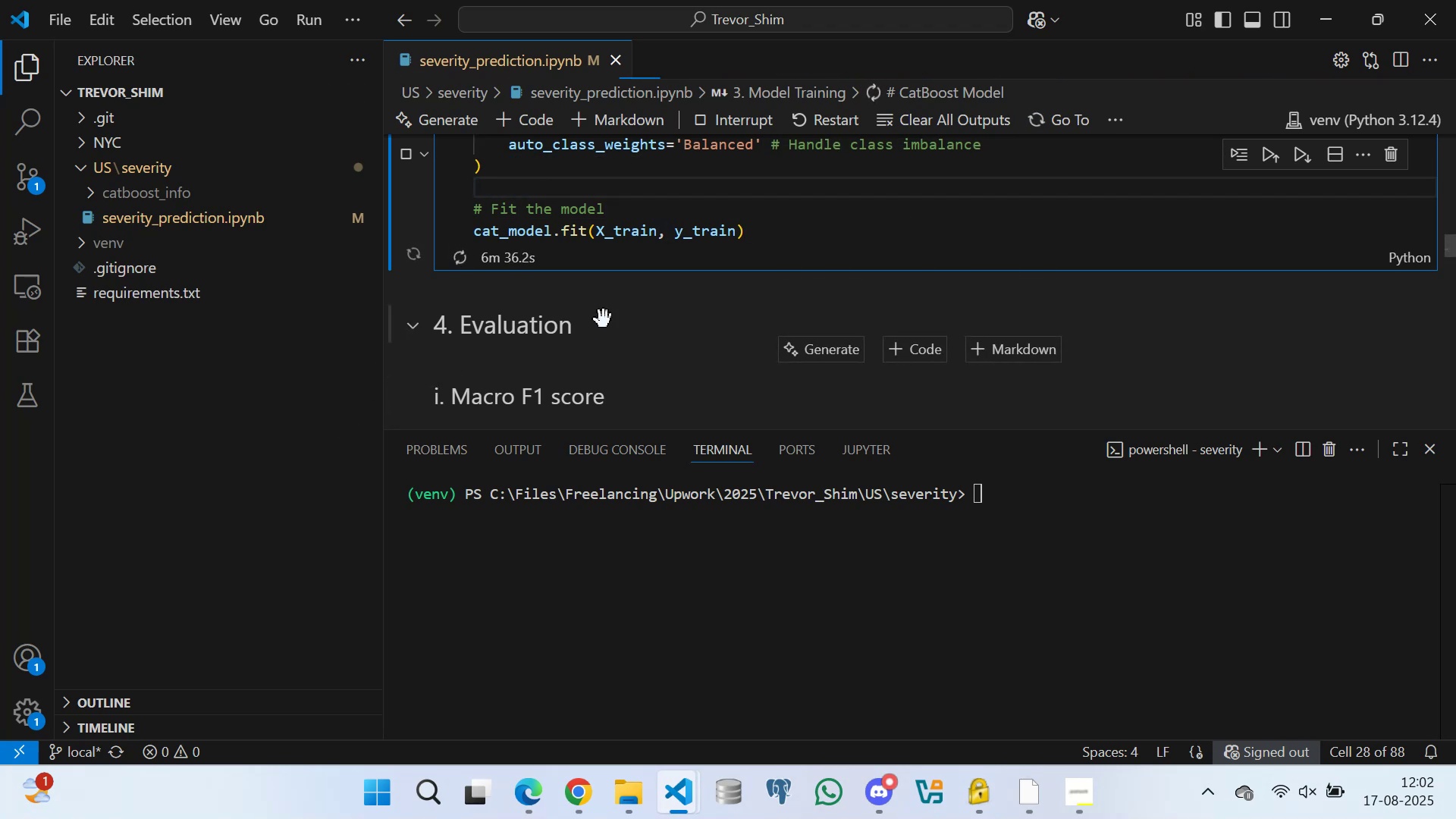 
wait(5.44)
 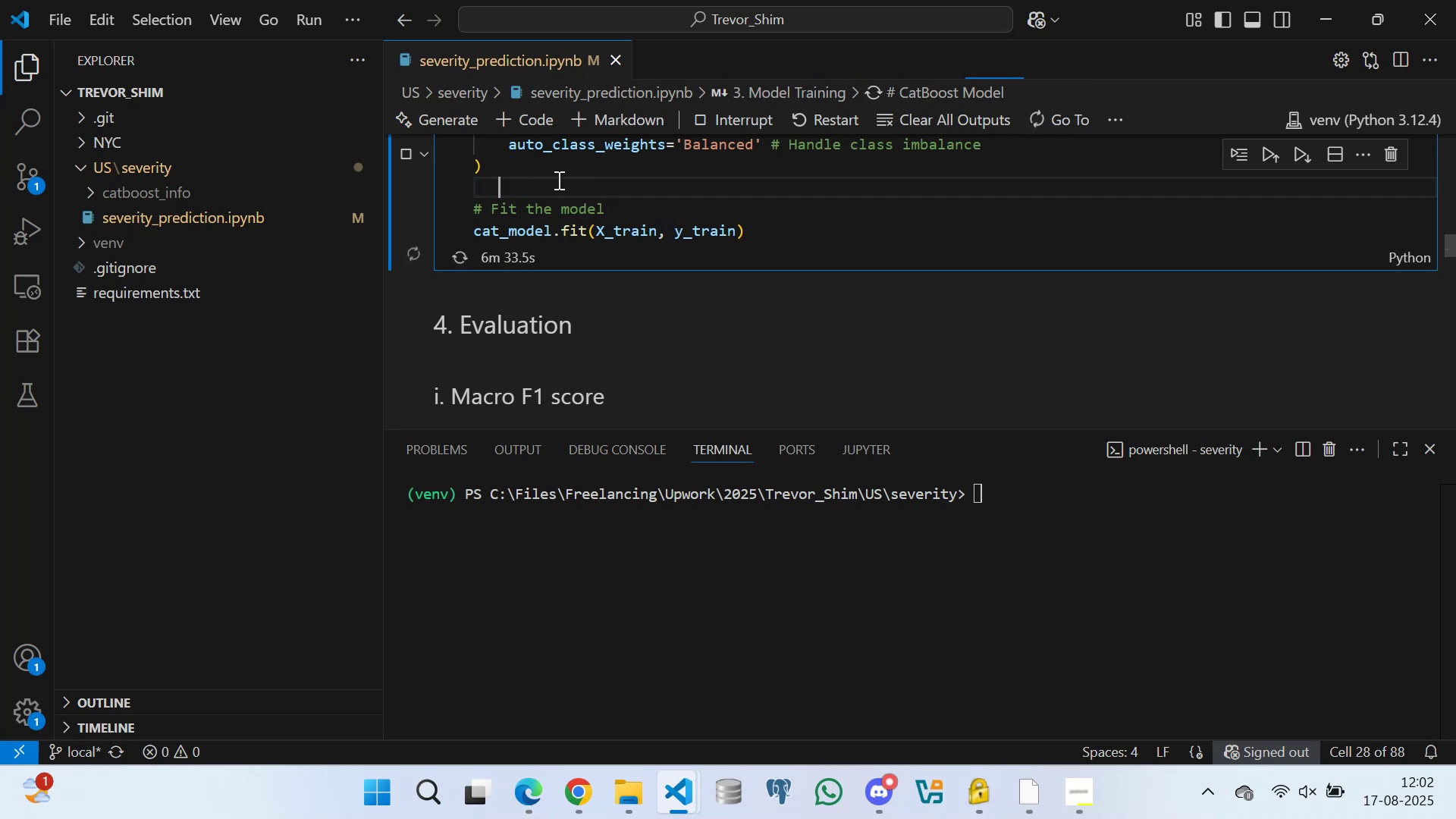 
left_click([516, 167])
 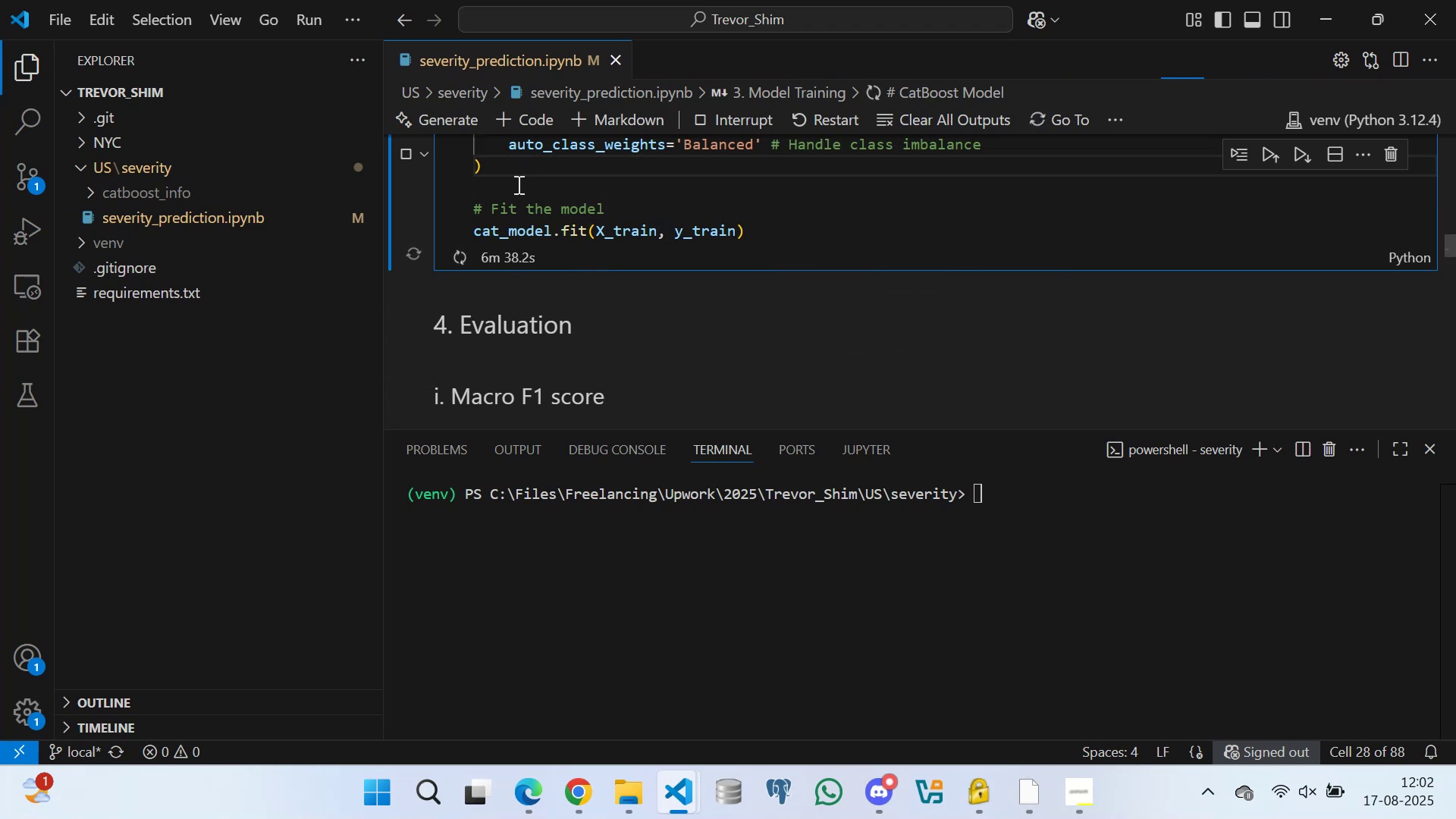 
left_click([517, 184])
 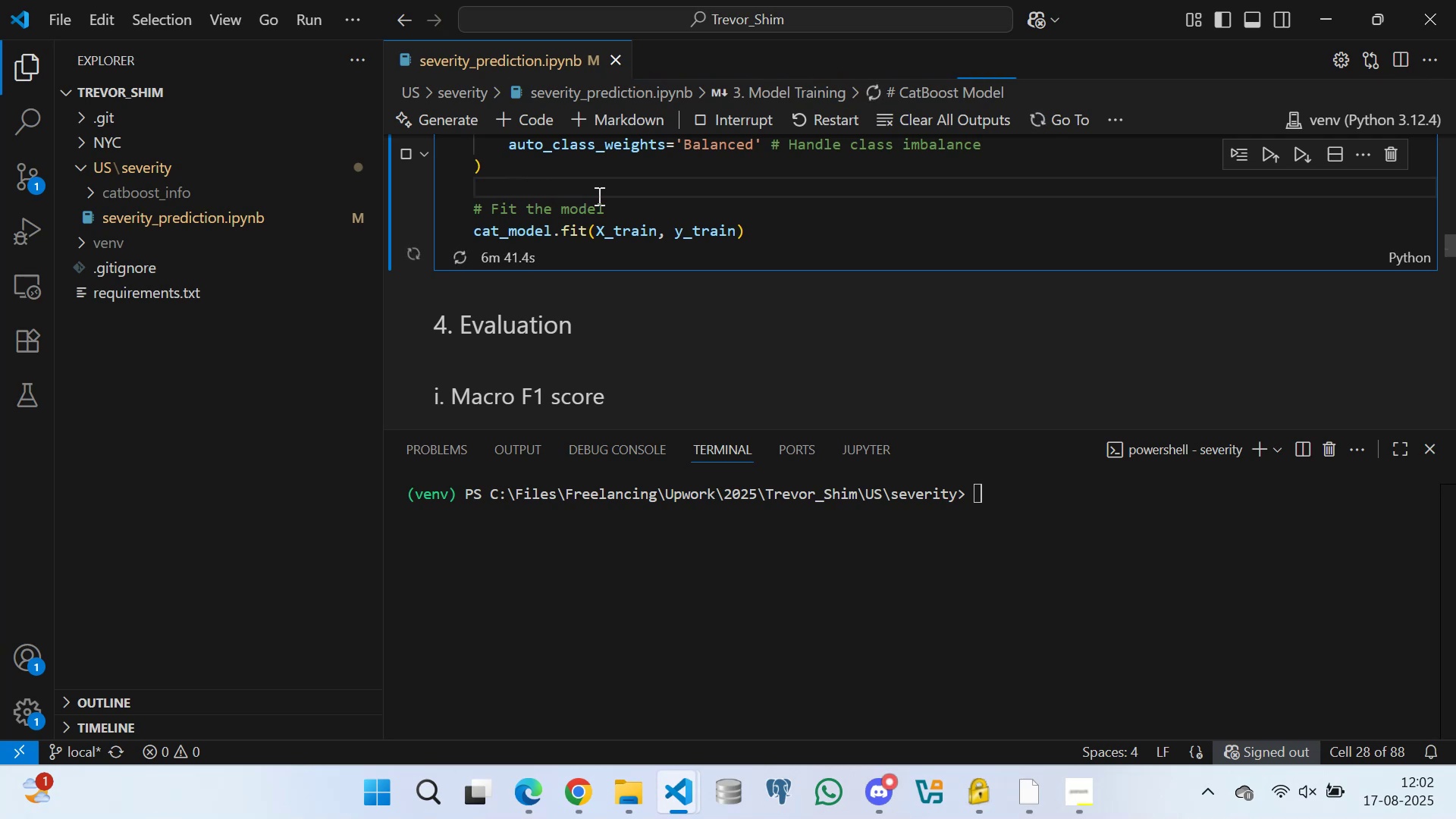 
scroll: coordinate [523, 198], scroll_direction: down, amount: 2.0
 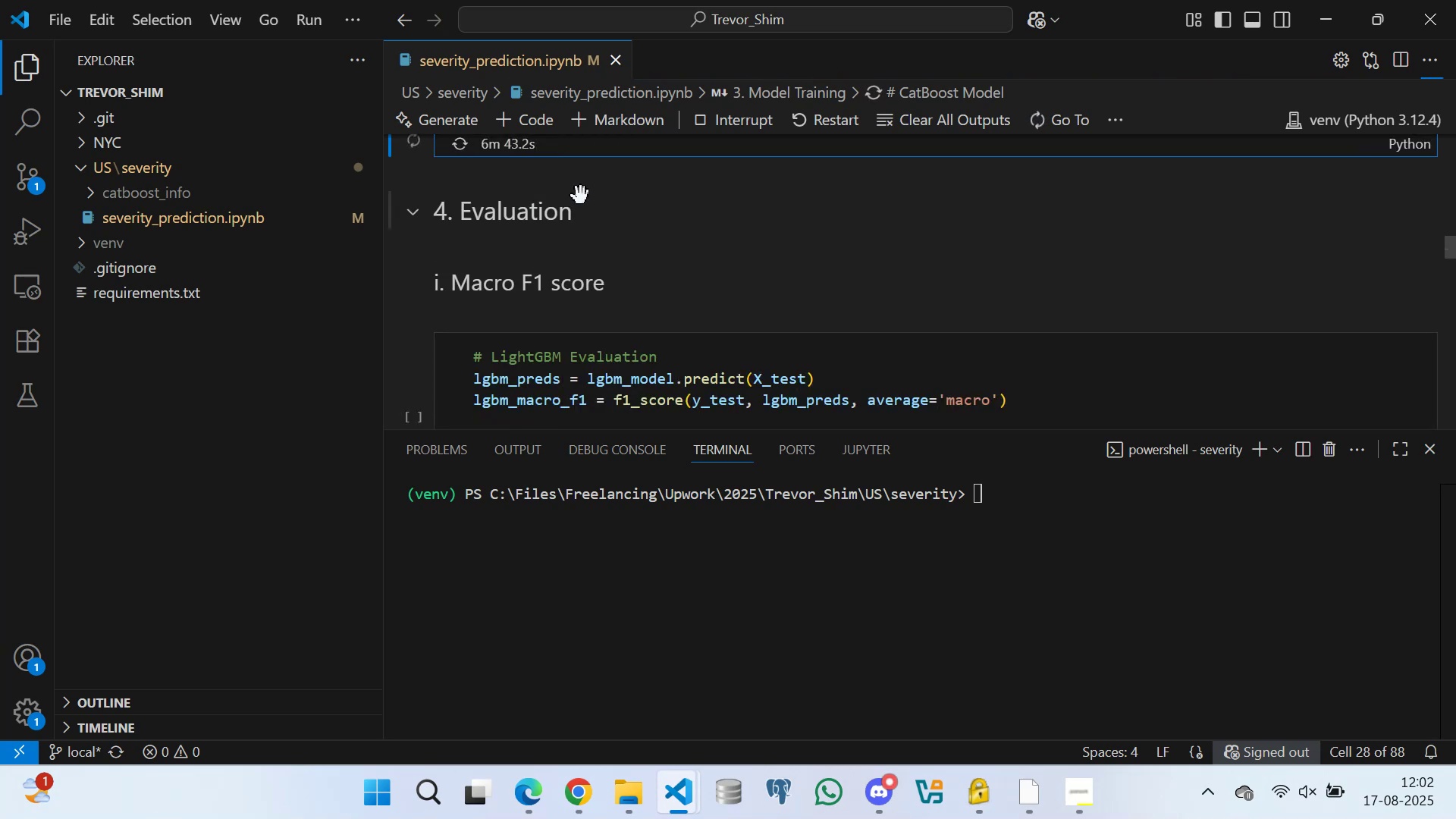 
scroll: coordinate [589, 192], scroll_direction: up, amount: 2.0
 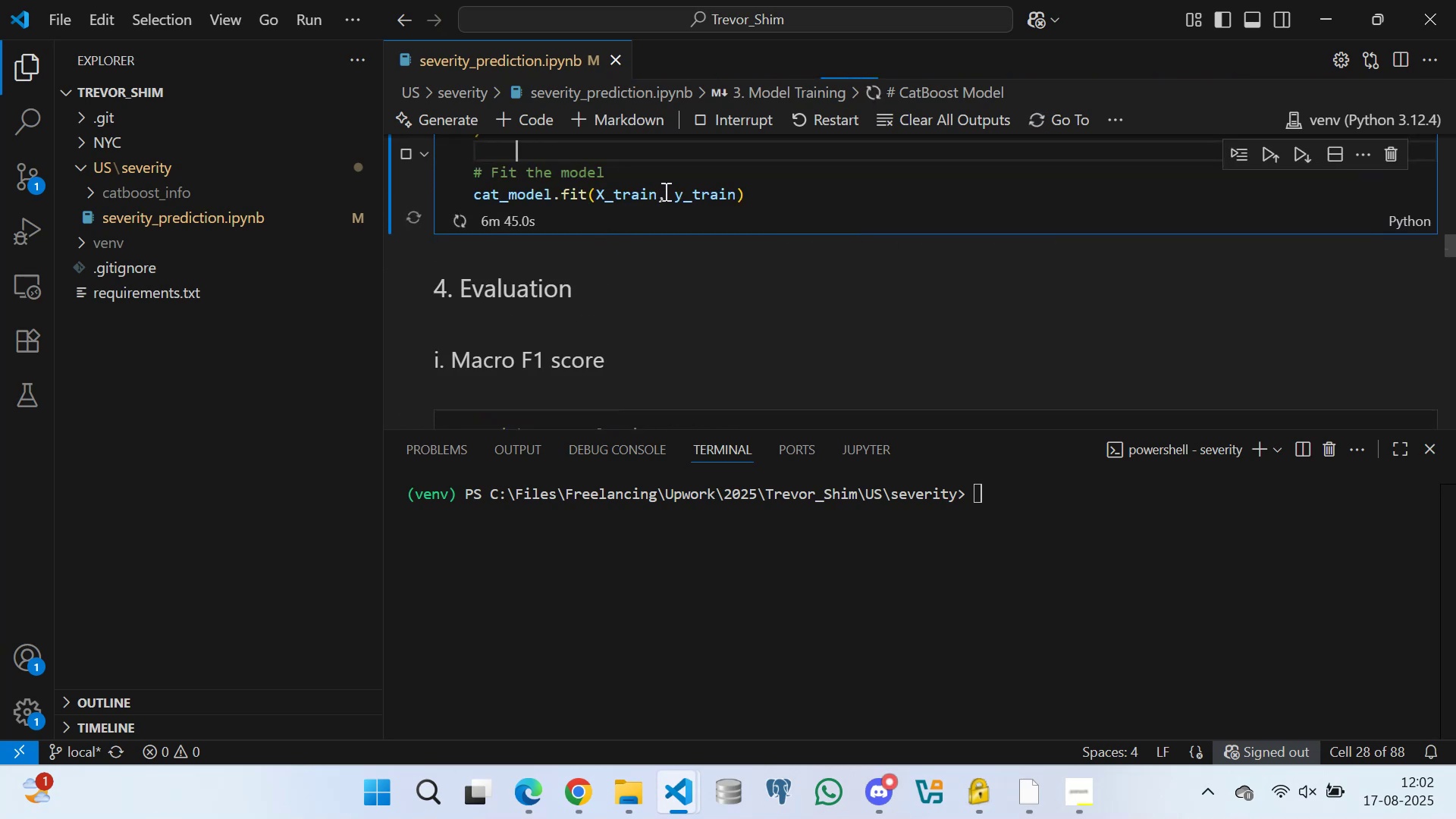 
left_click([669, 191])
 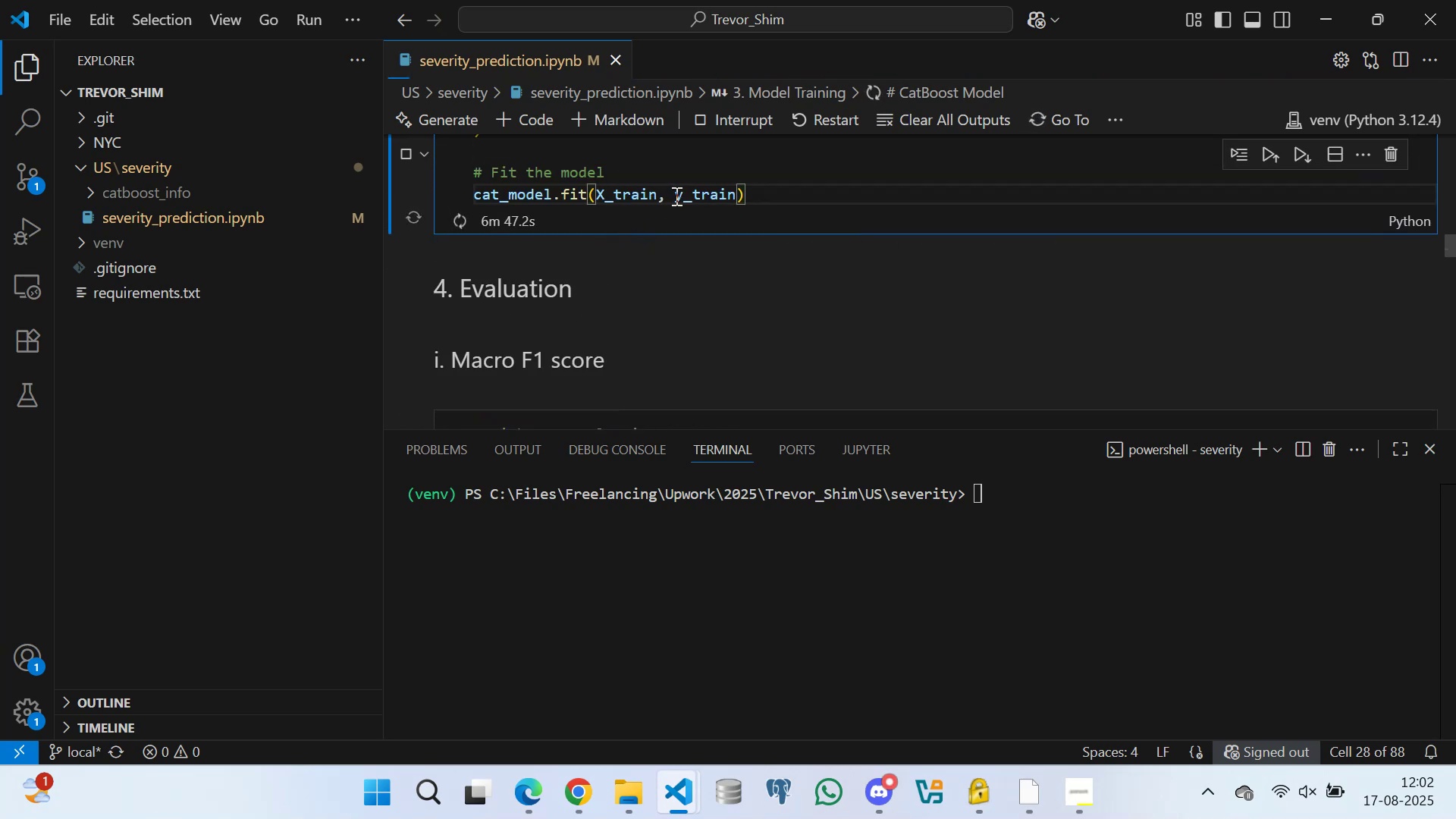 
left_click([671, 191])
 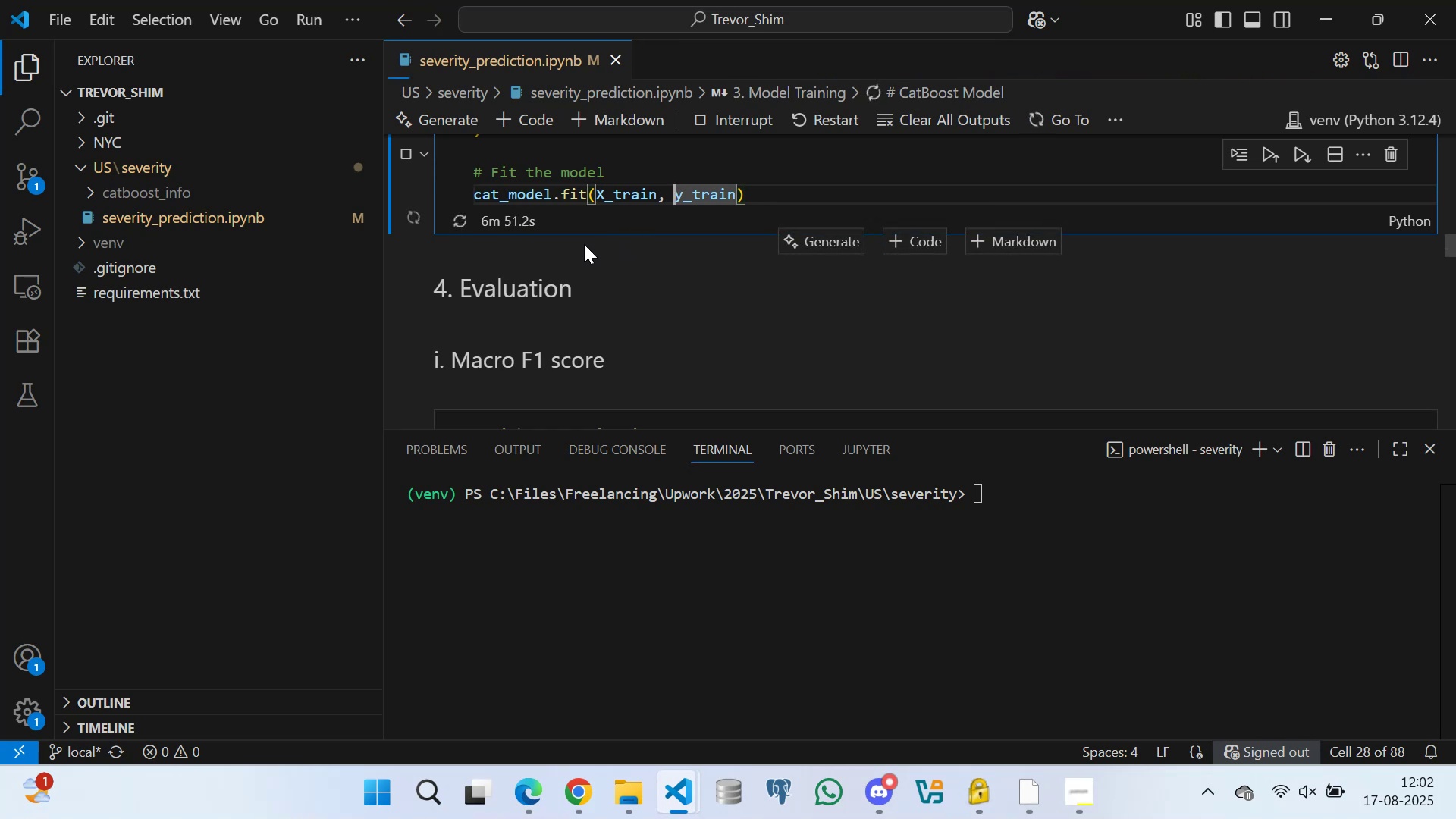 
wait(8.34)
 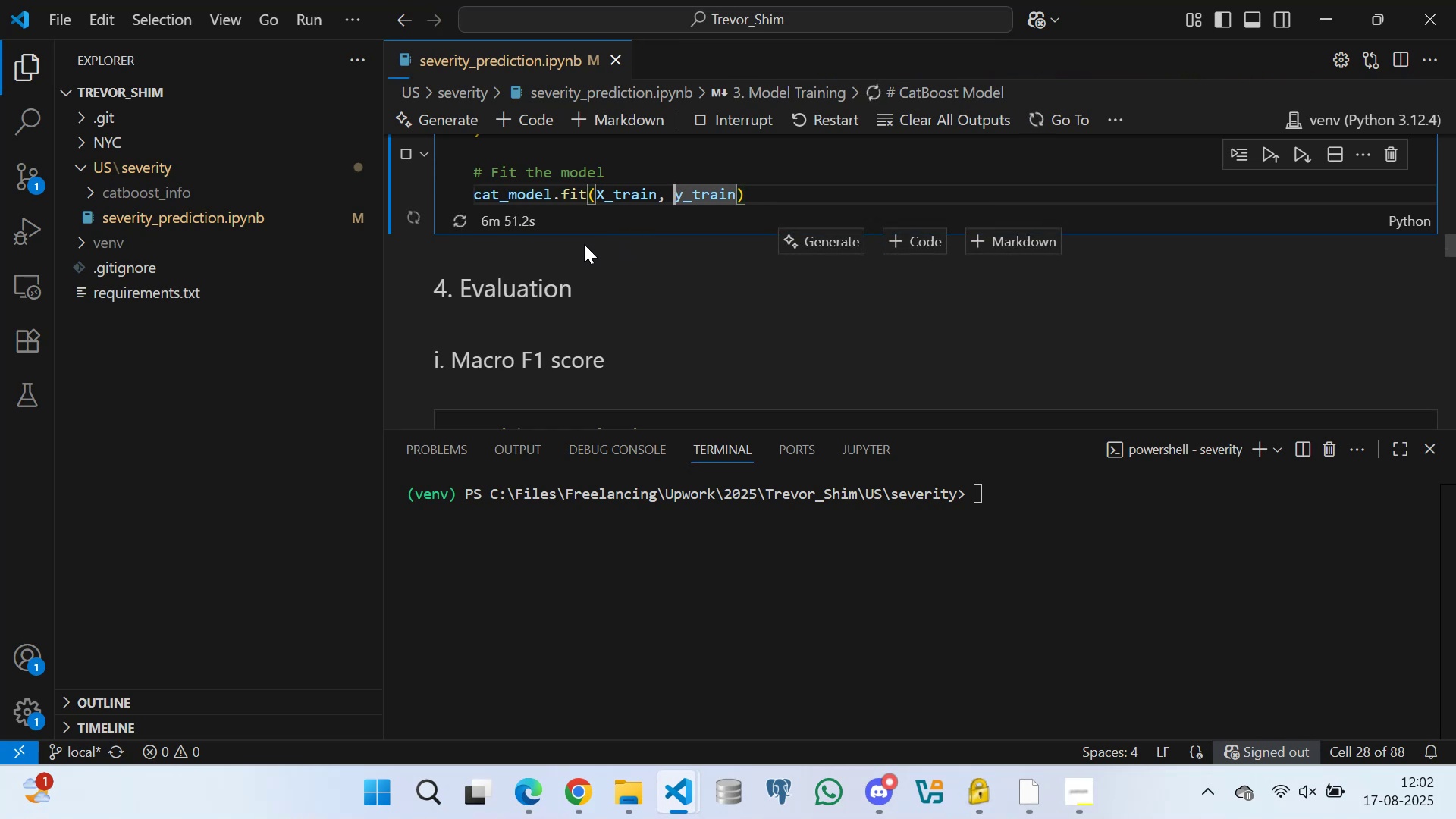 
scroll: coordinate [577, 215], scroll_direction: down, amount: 3.0
 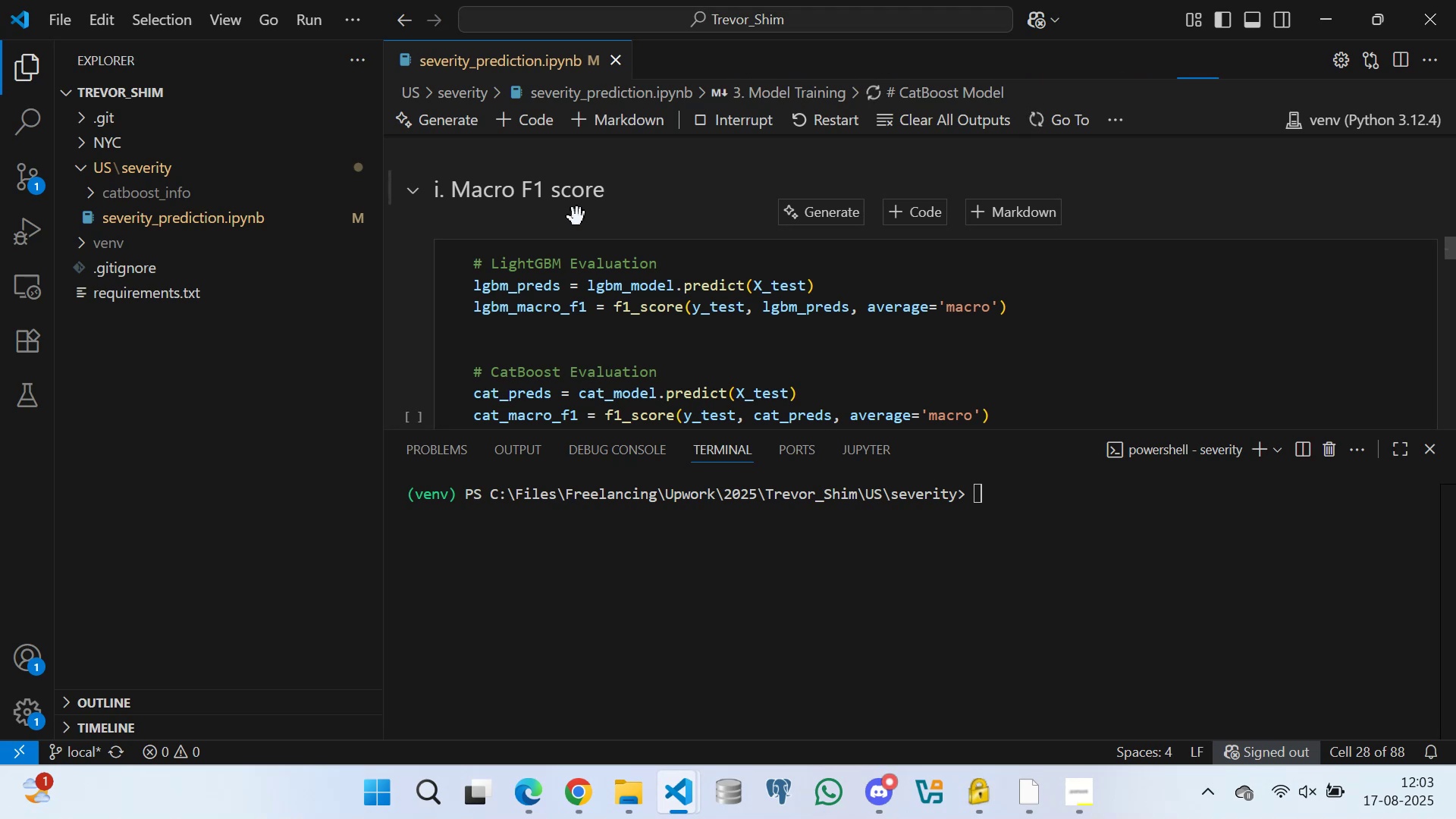 
wait(38.74)
 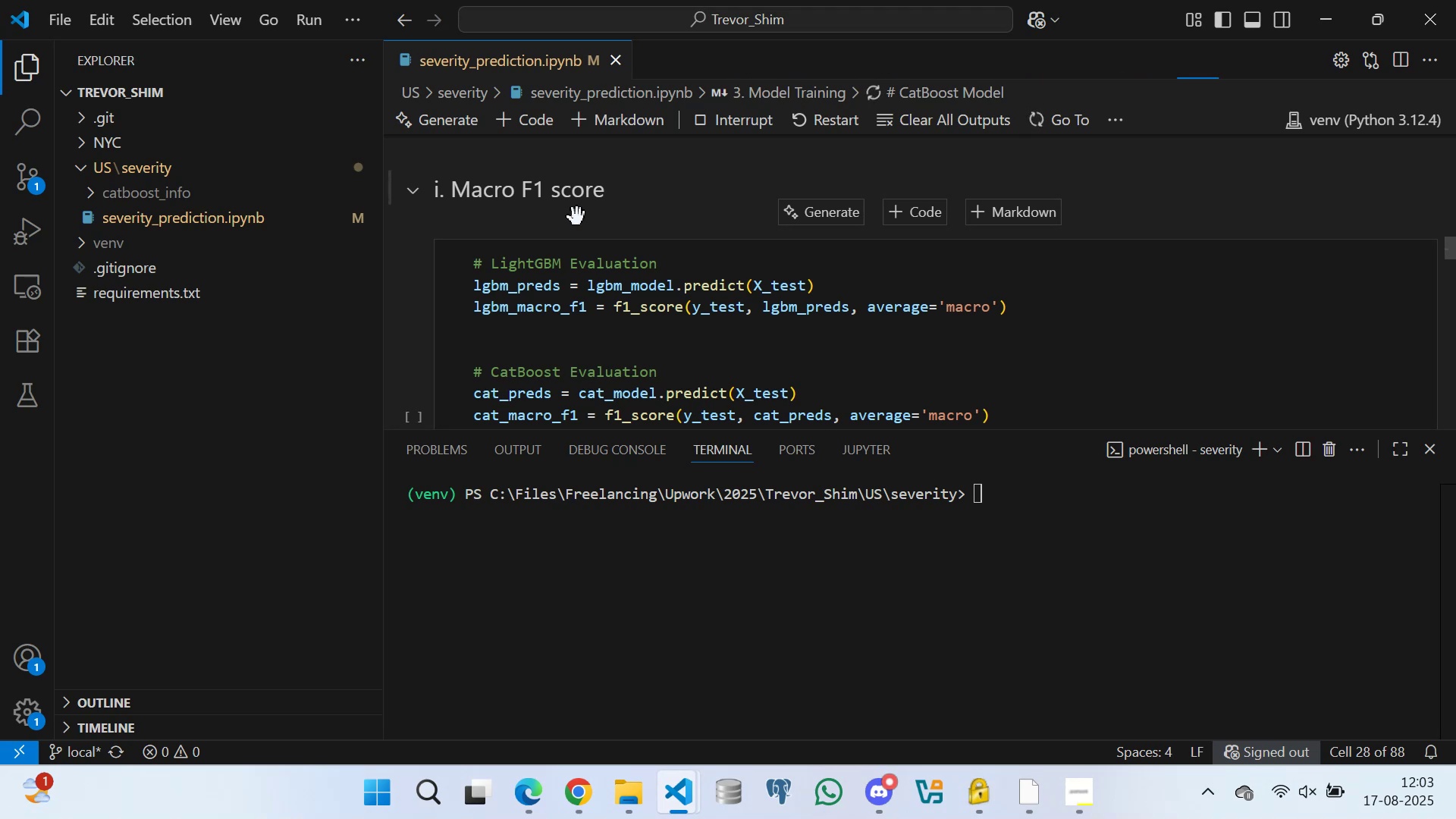 
scroll: coordinate [561, 317], scroll_direction: up, amount: 5.0
 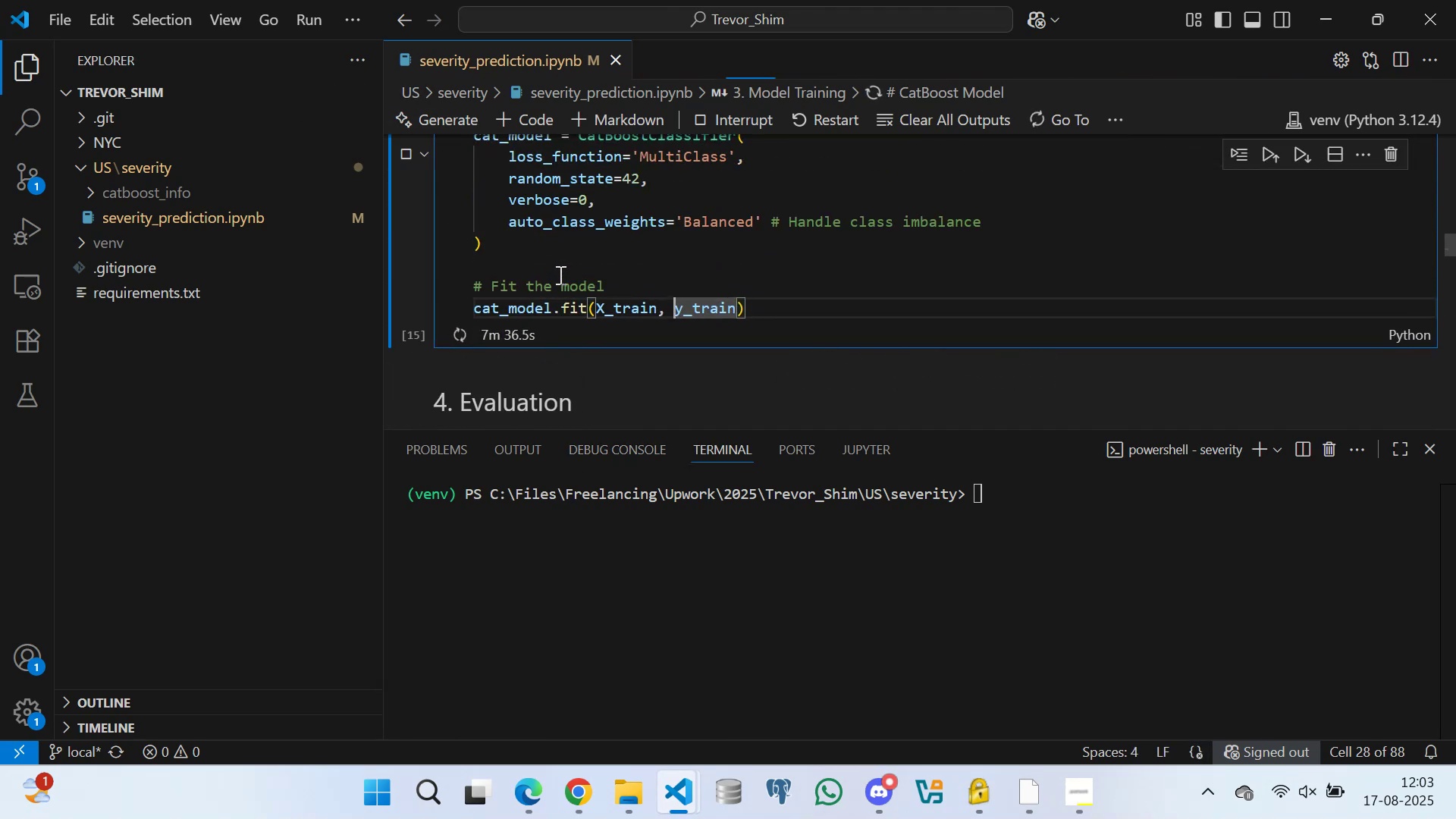 
left_click([559, 272])
 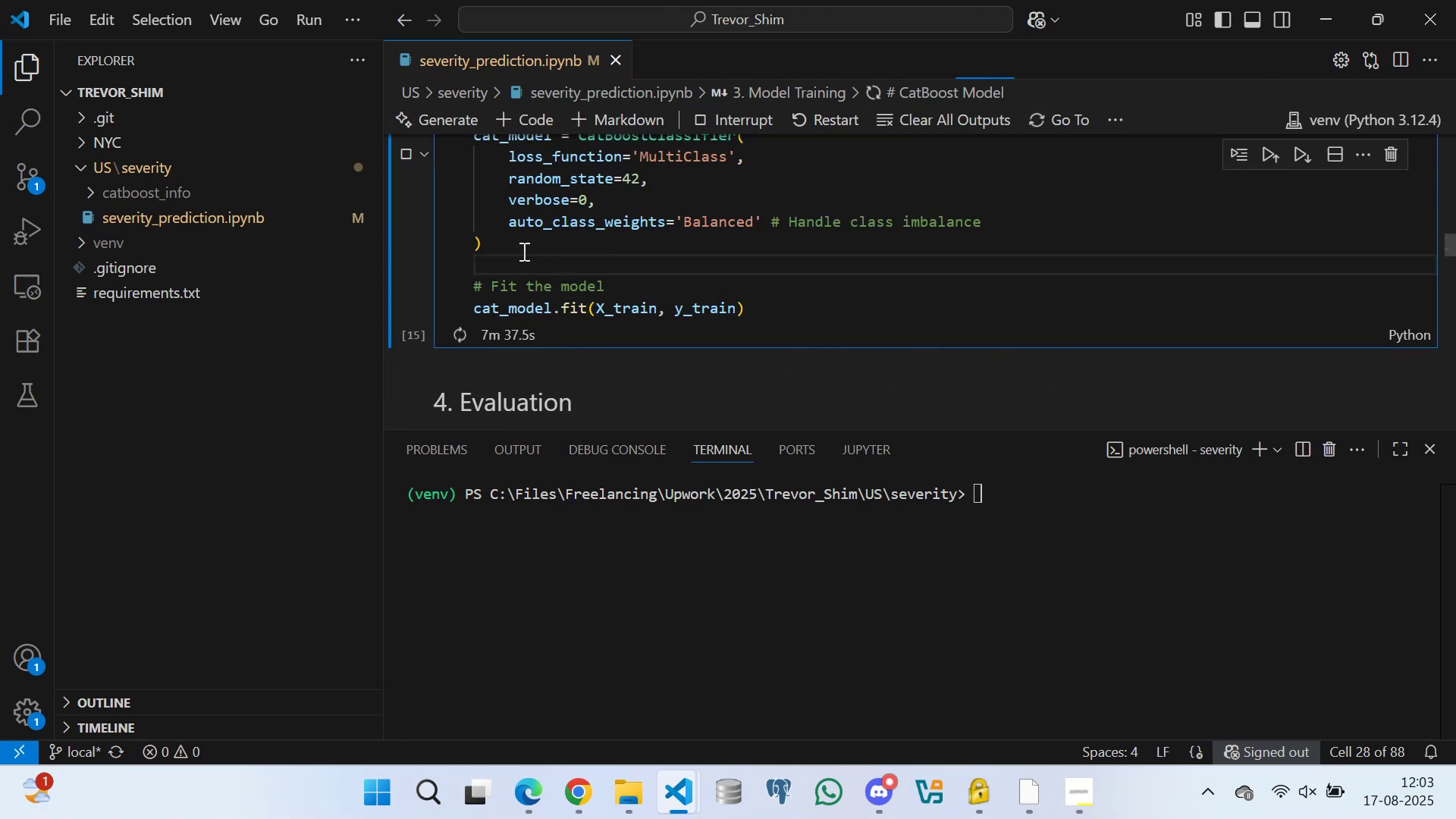 
left_click([522, 243])
 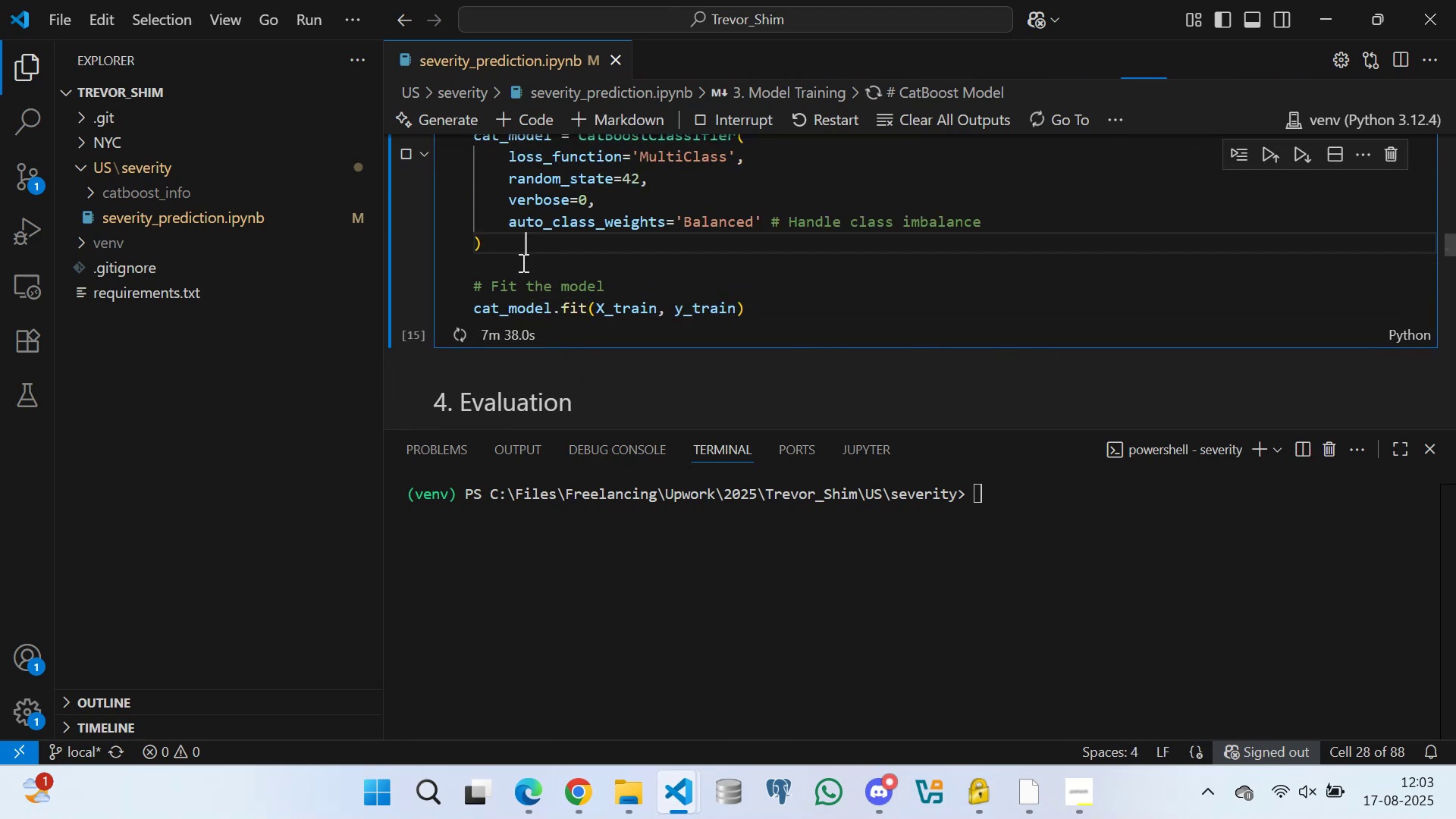 
left_click([522, 262])
 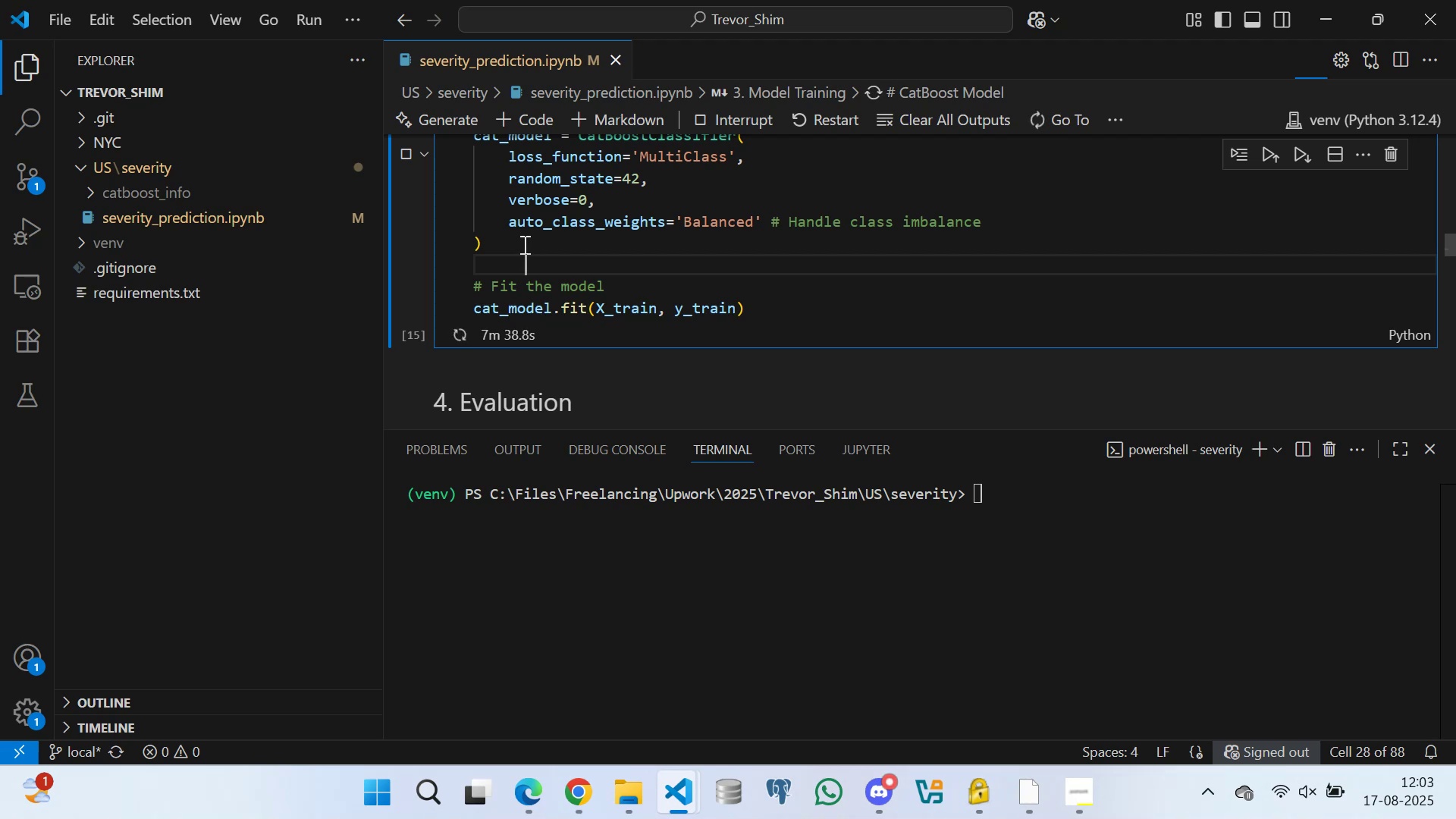 
left_click([523, 244])
 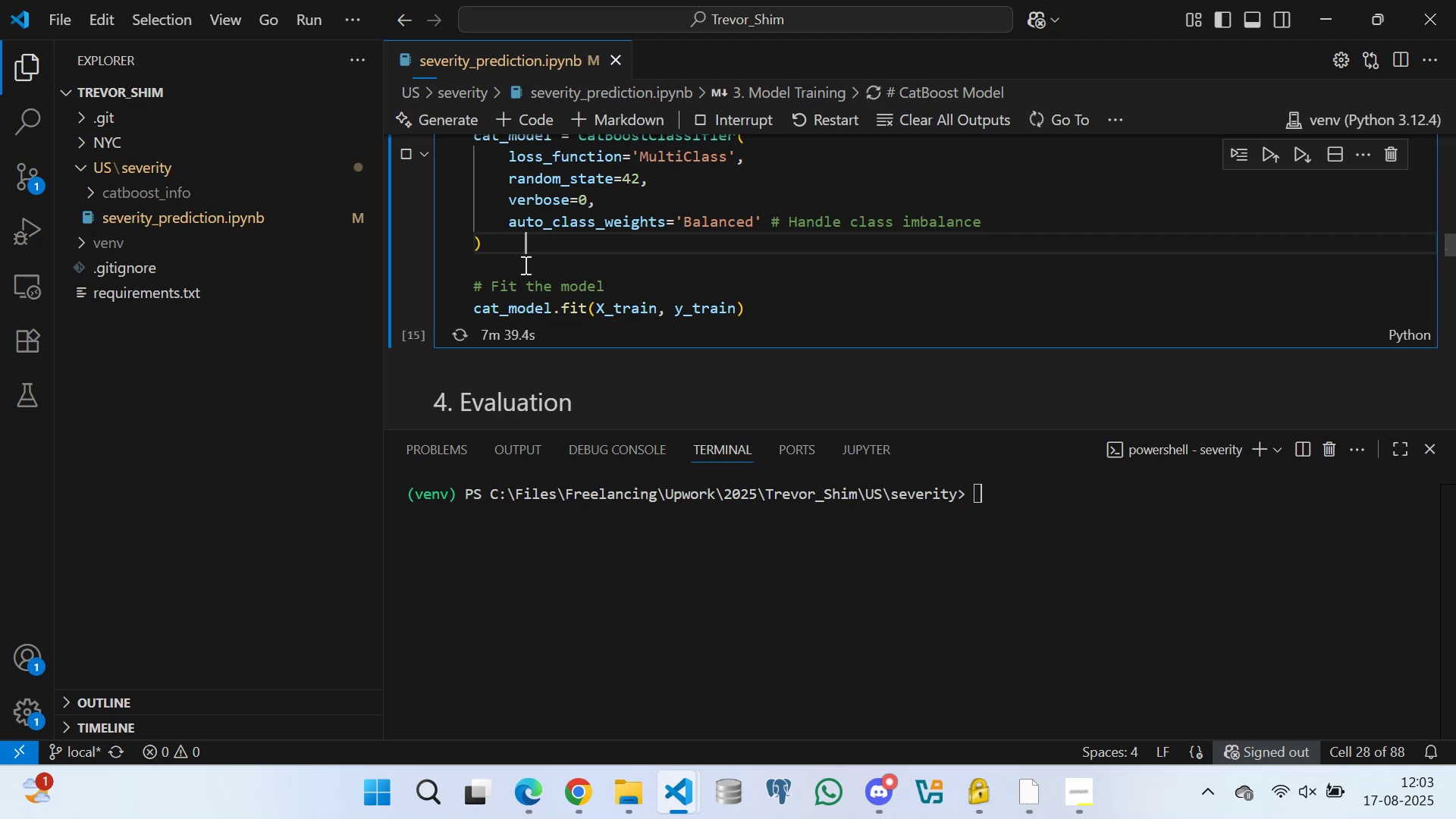 
left_click([524, 265])
 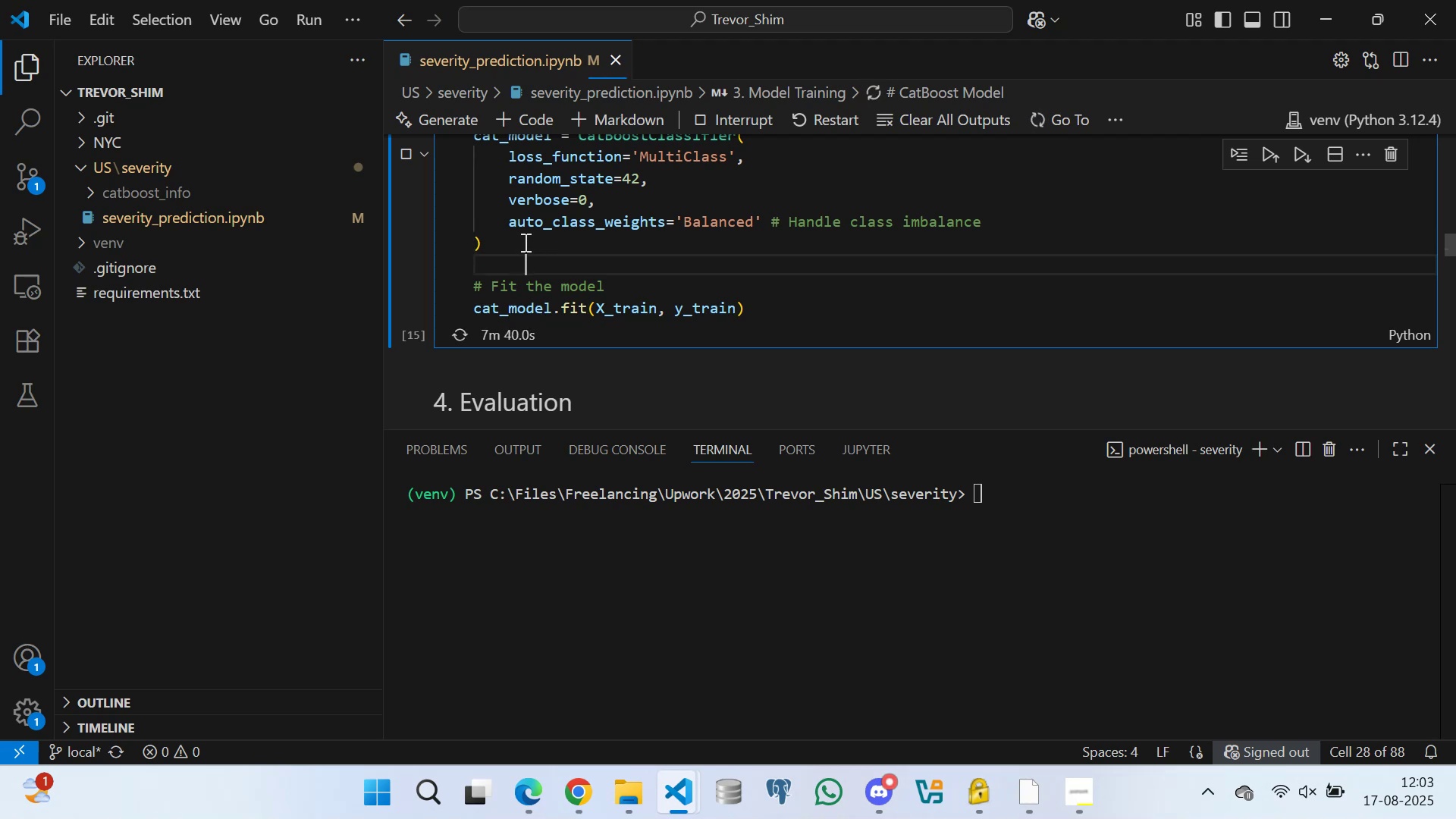 
left_click([524, 242])
 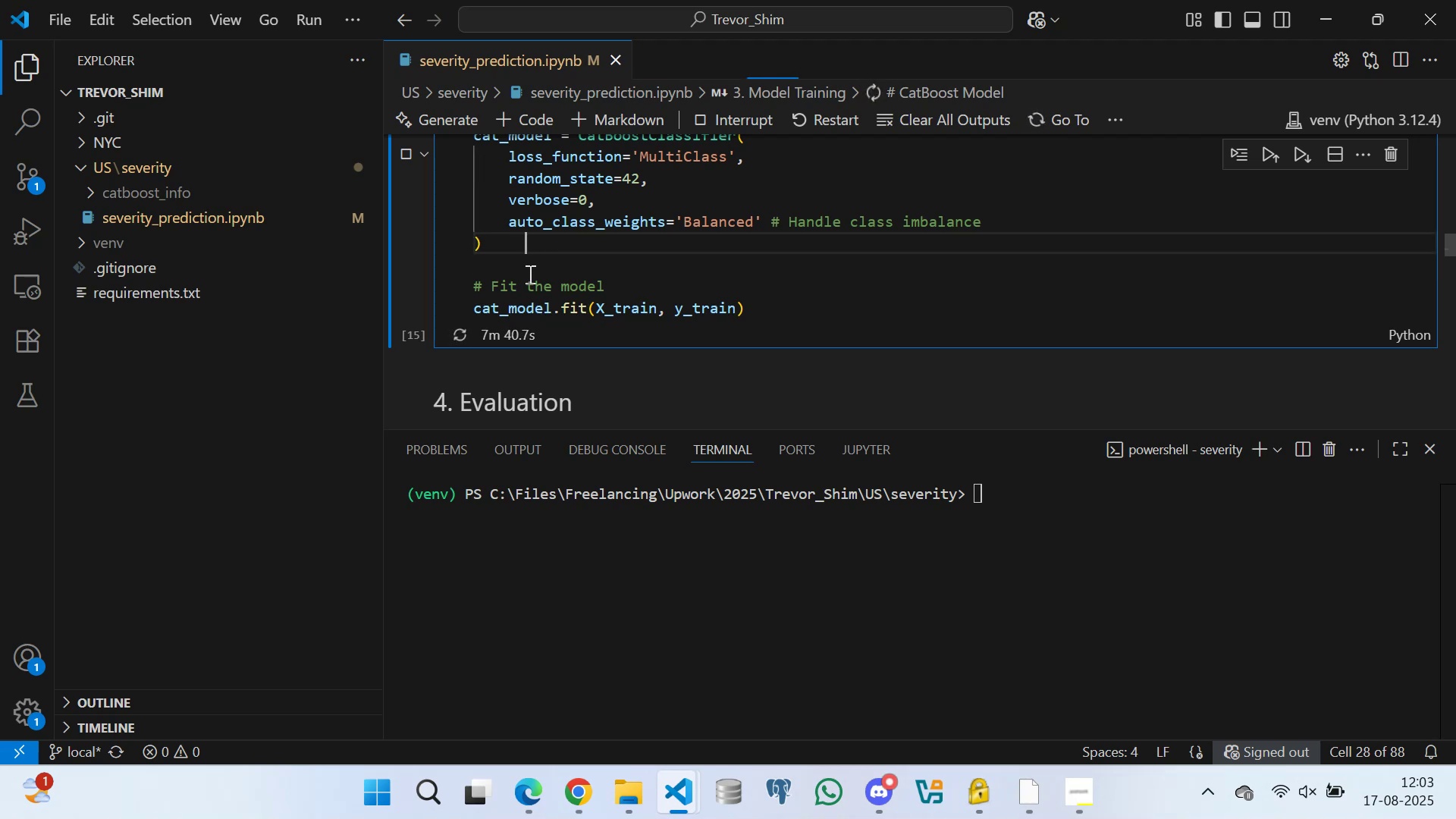 
left_click([529, 274])
 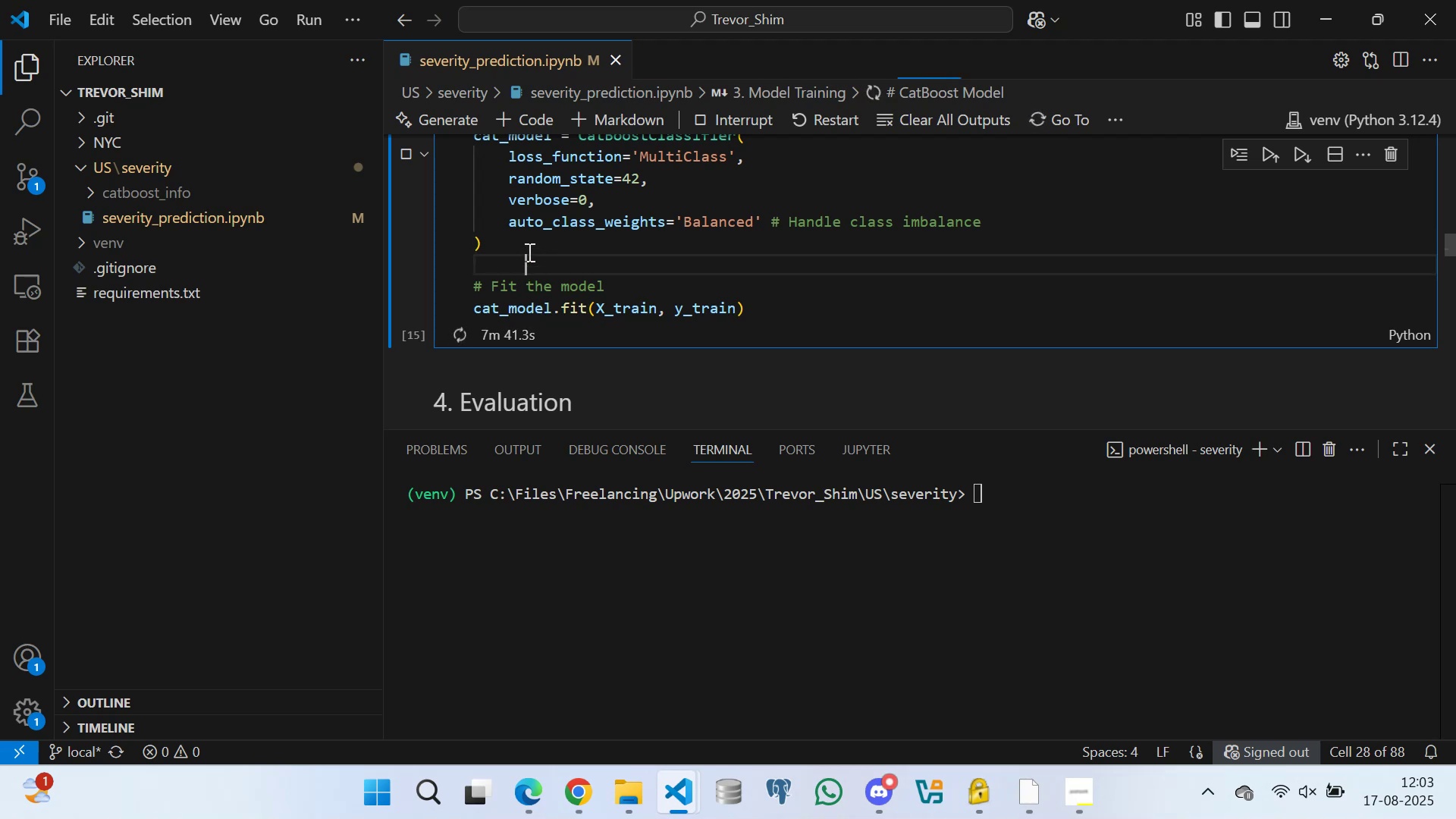 
left_click([527, 243])
 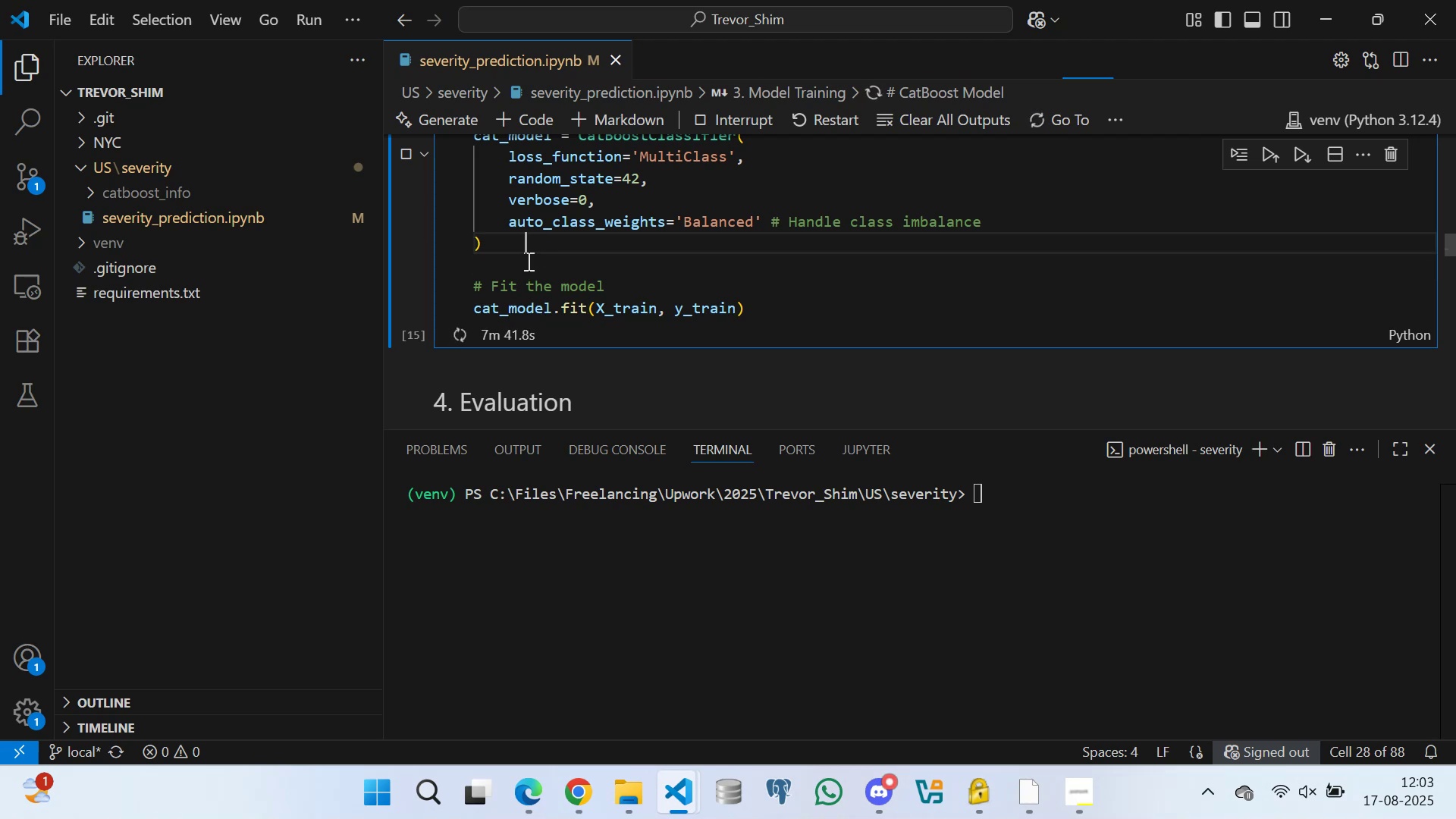 
left_click([527, 262])
 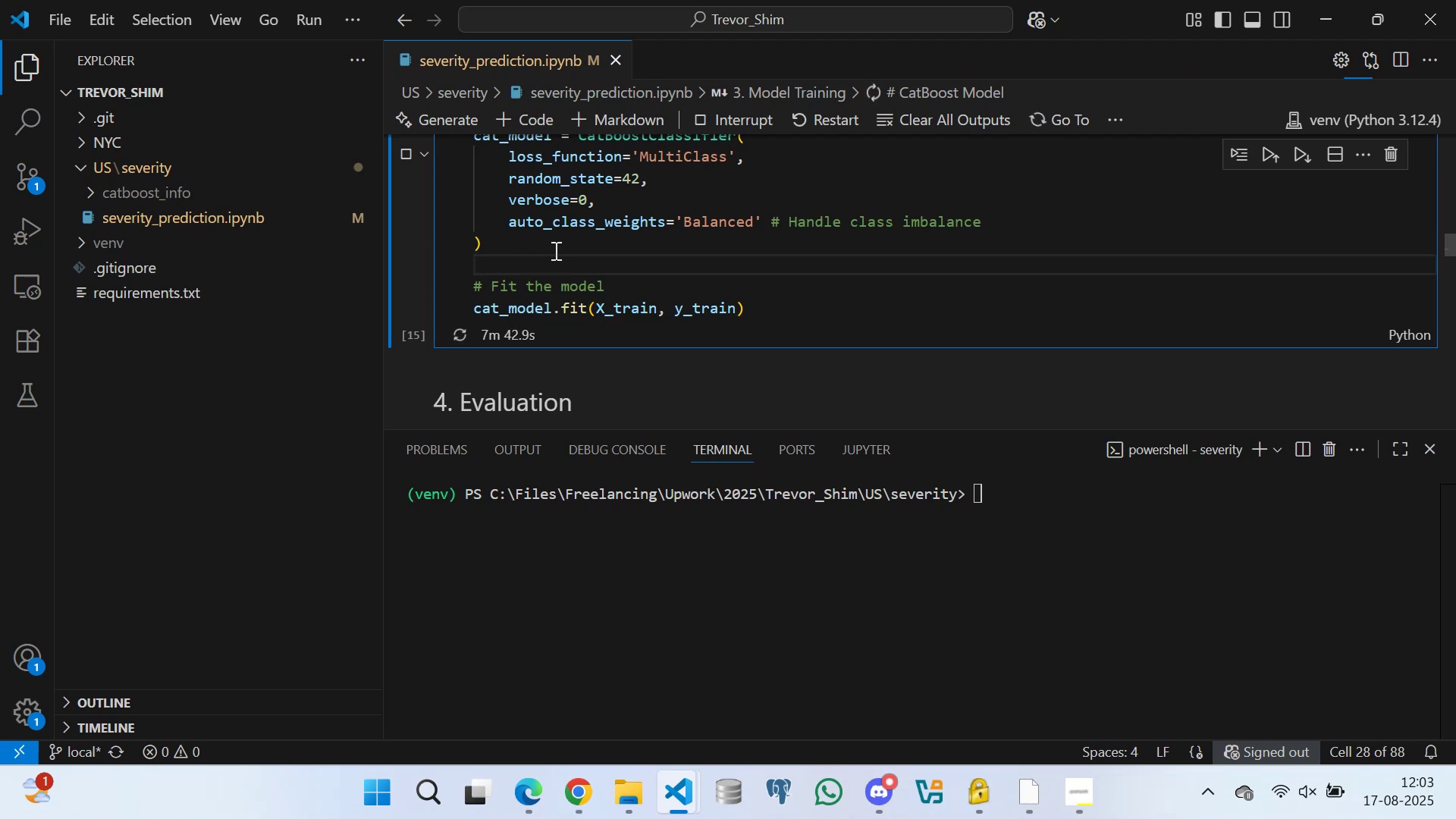 
left_click([554, 247])
 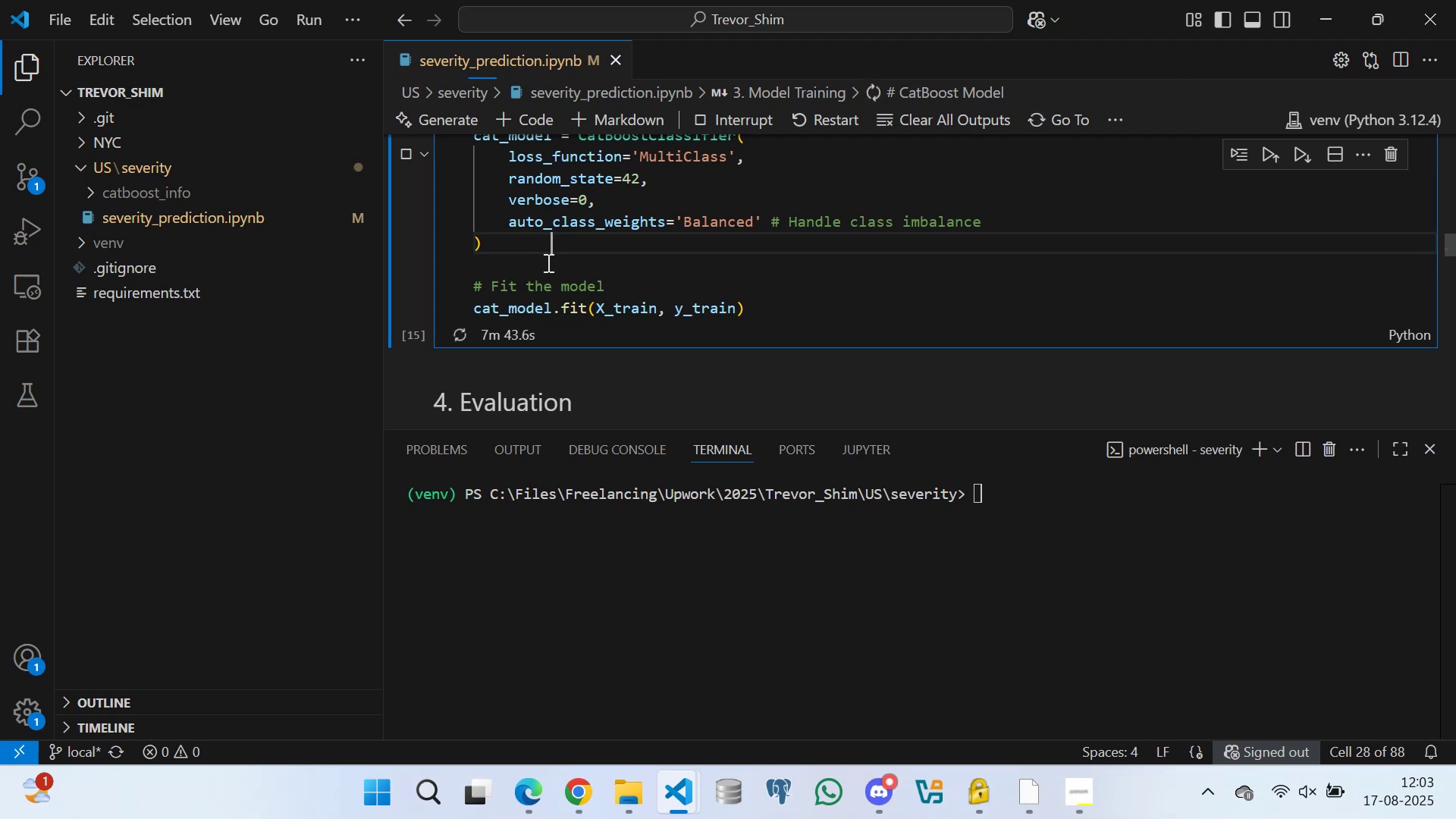 
double_click([547, 262])
 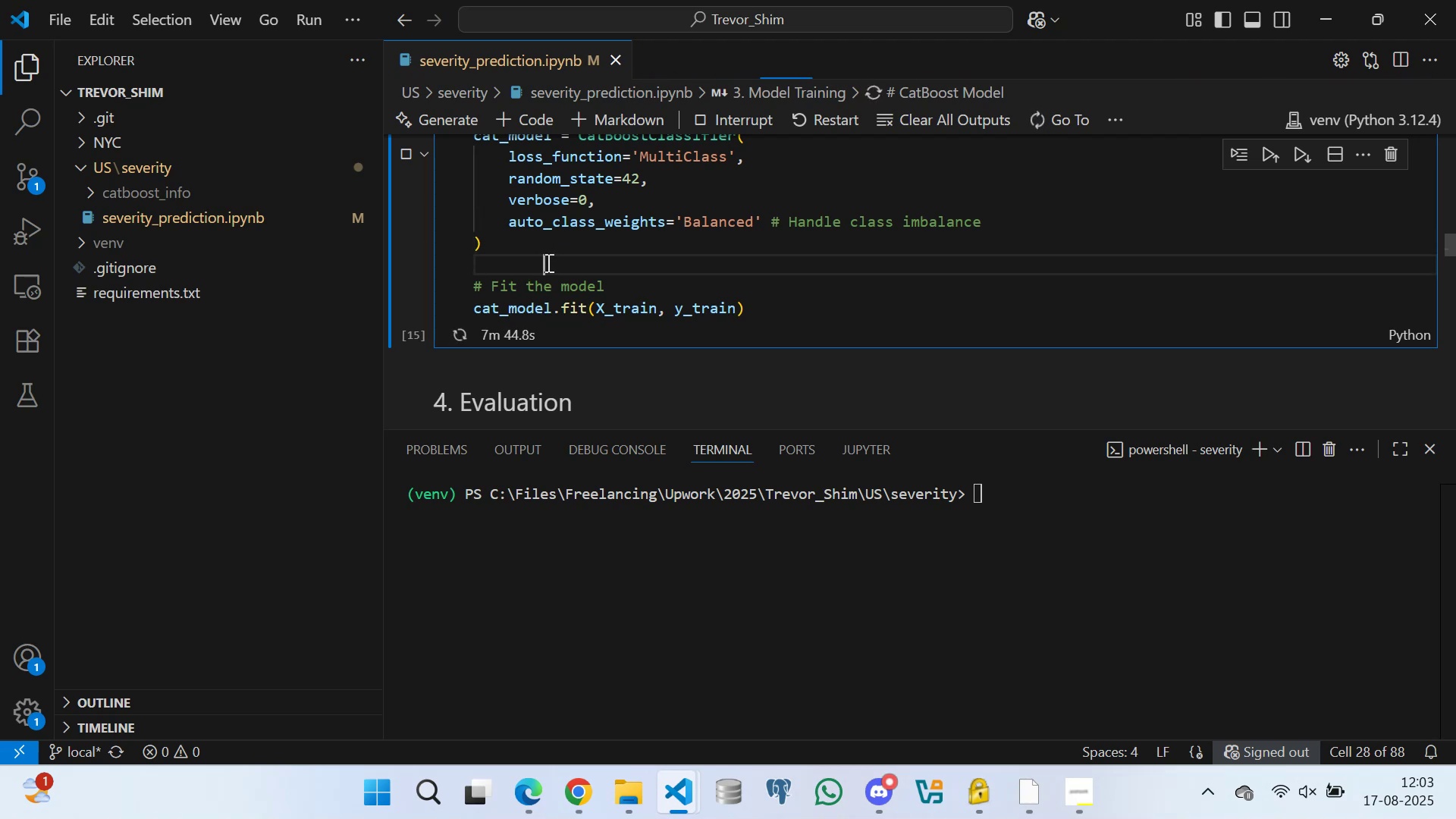 
key(Space)
 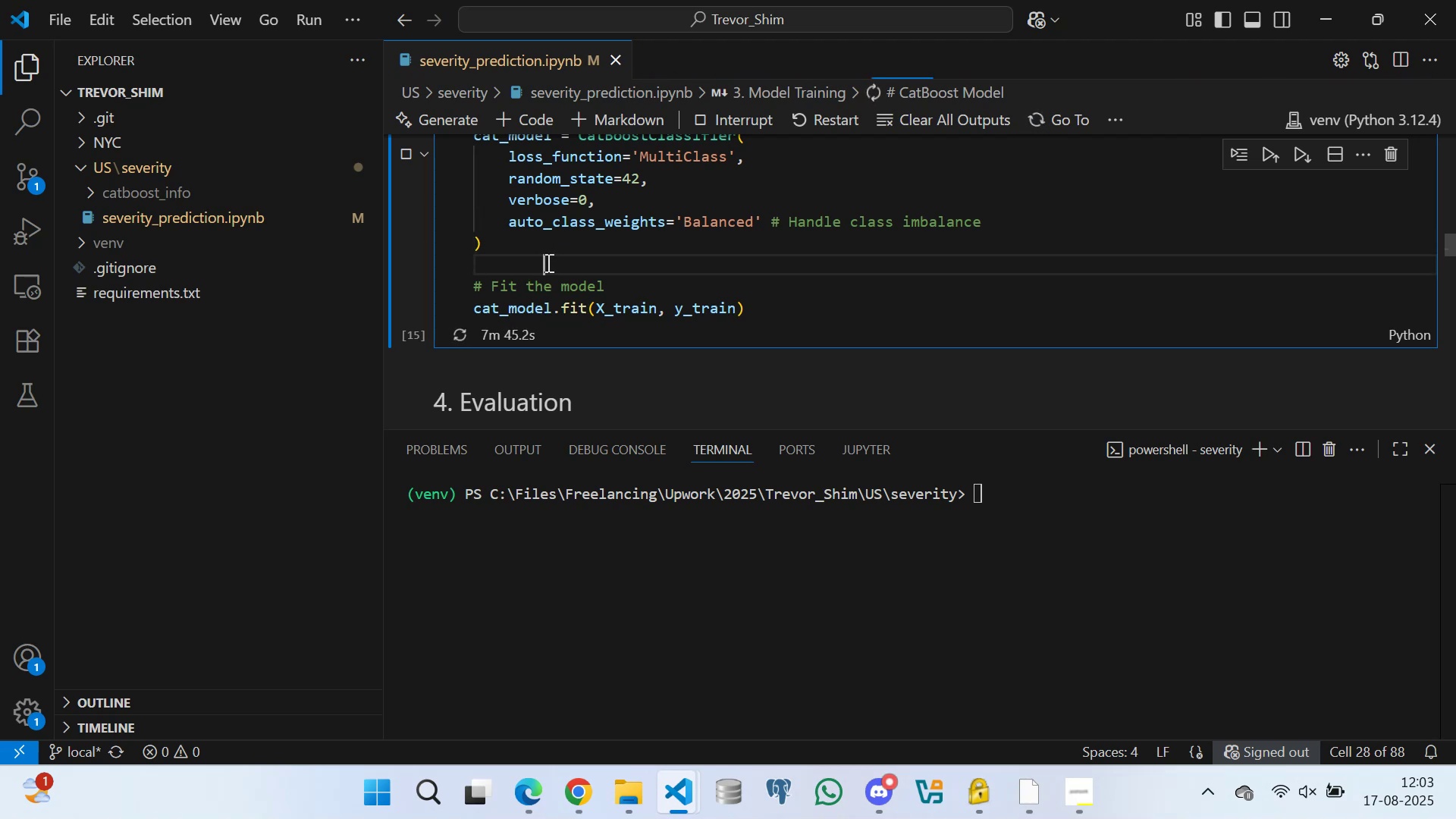 
key(Space)
 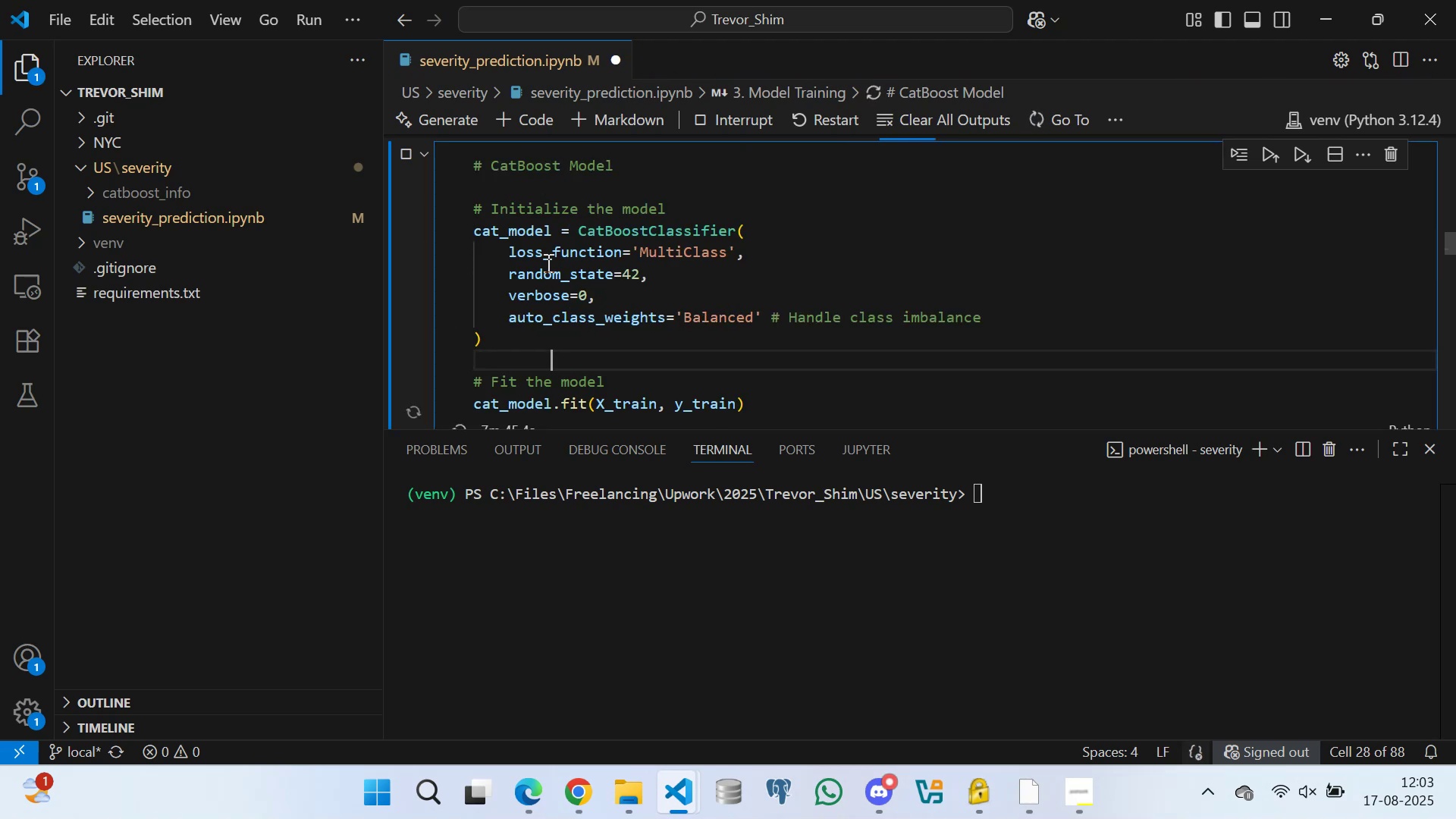 
key(Space)
 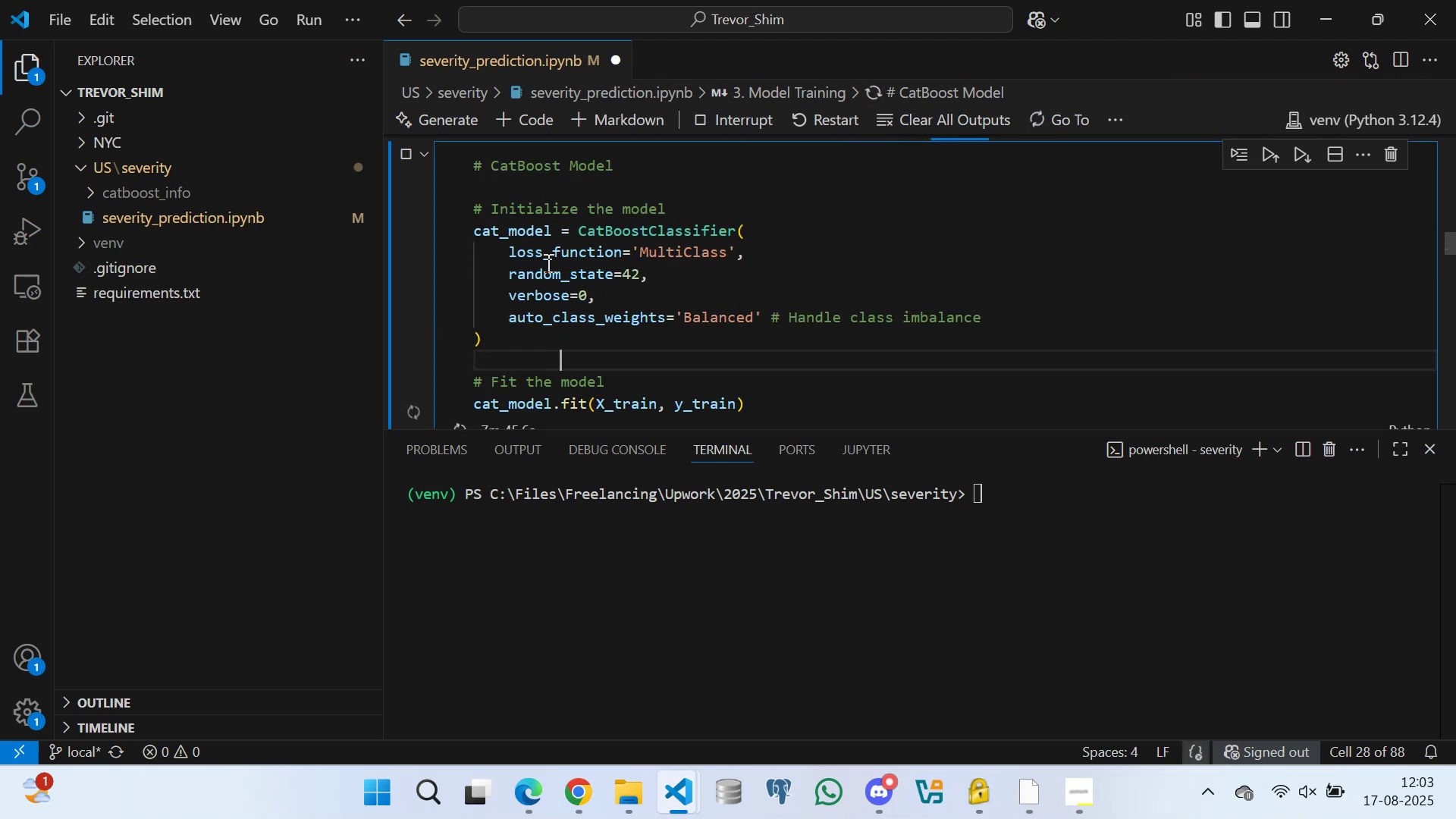 
key(Space)
 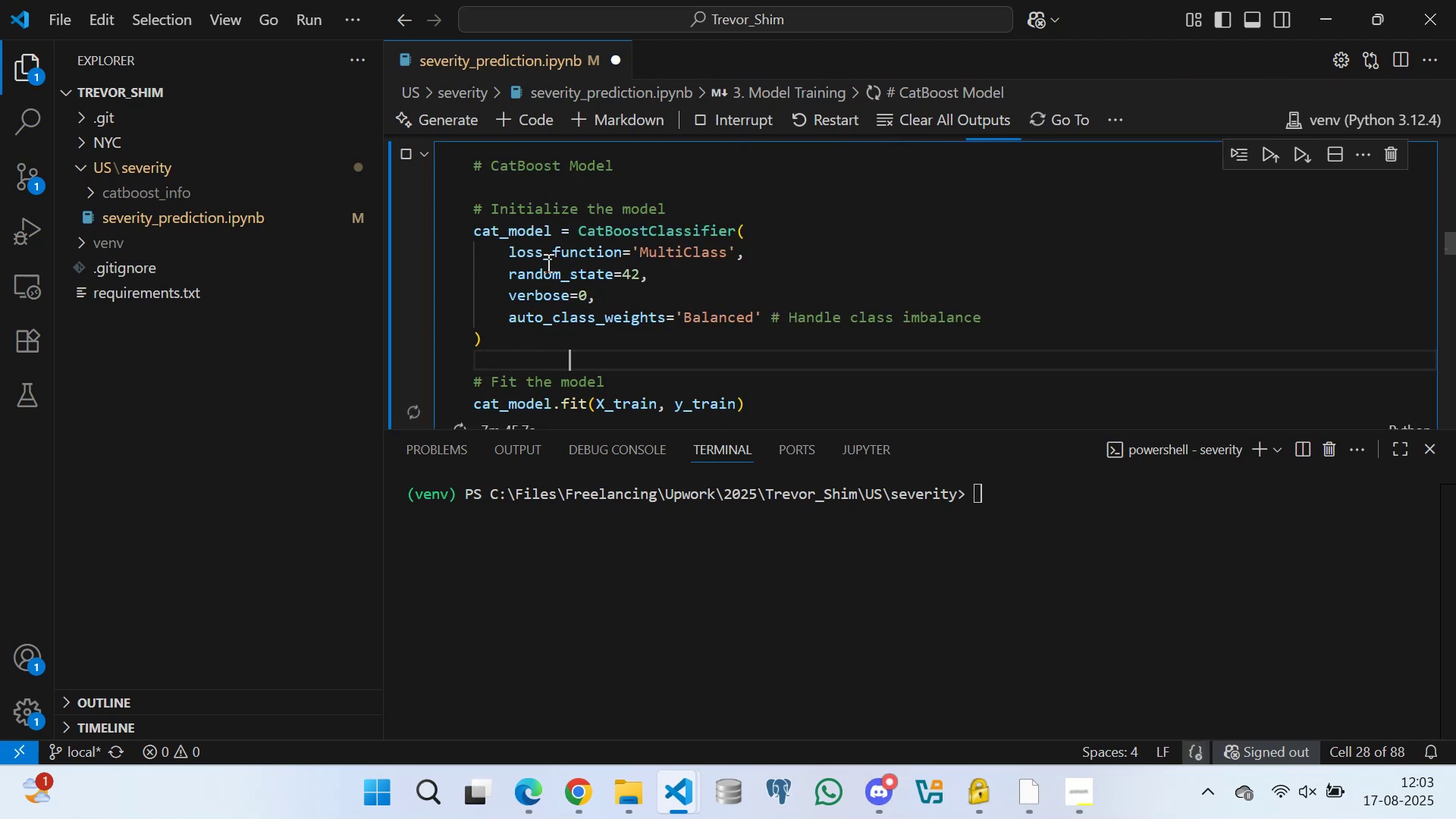 
key(Space)
 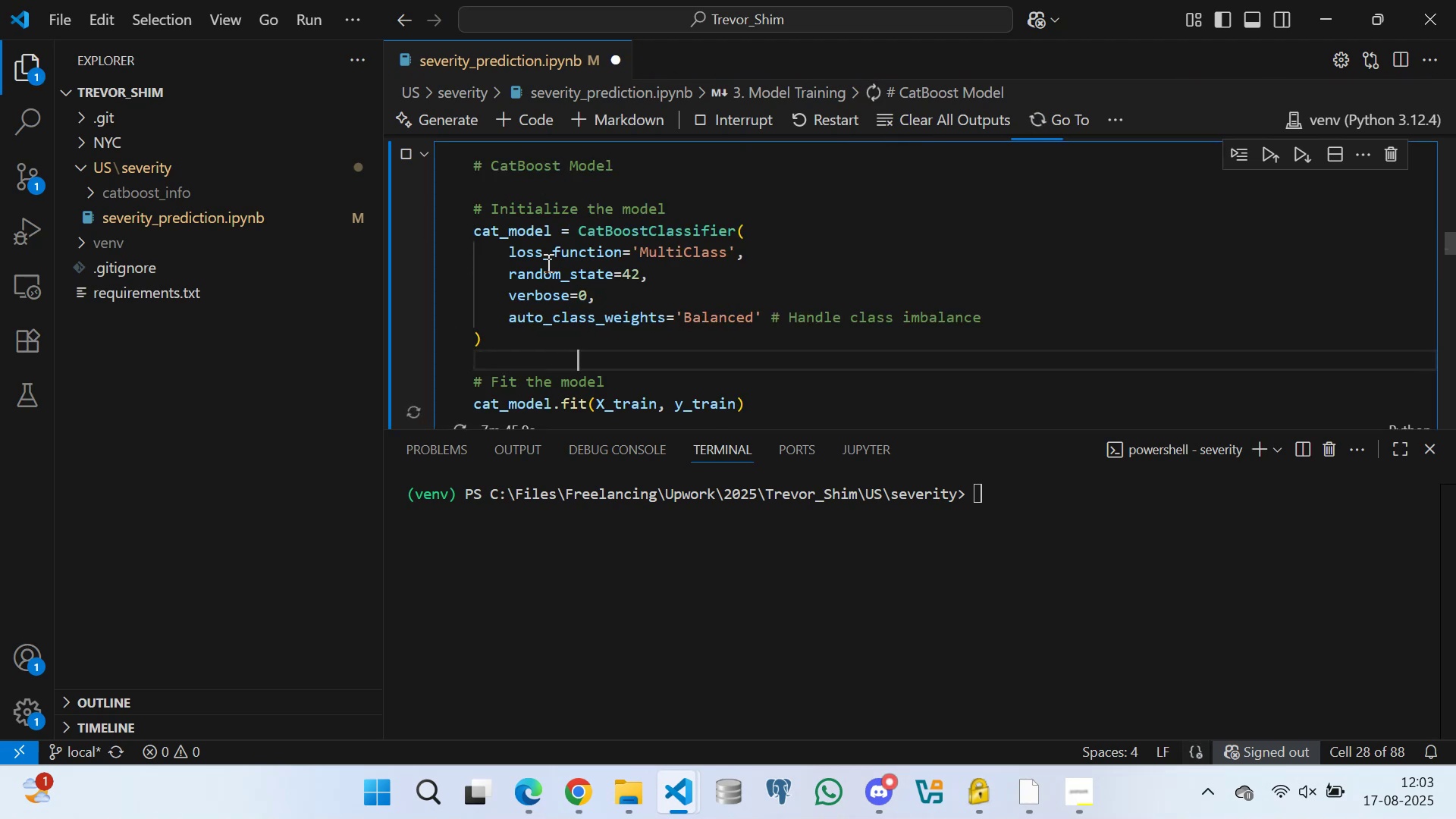 
key(Space)
 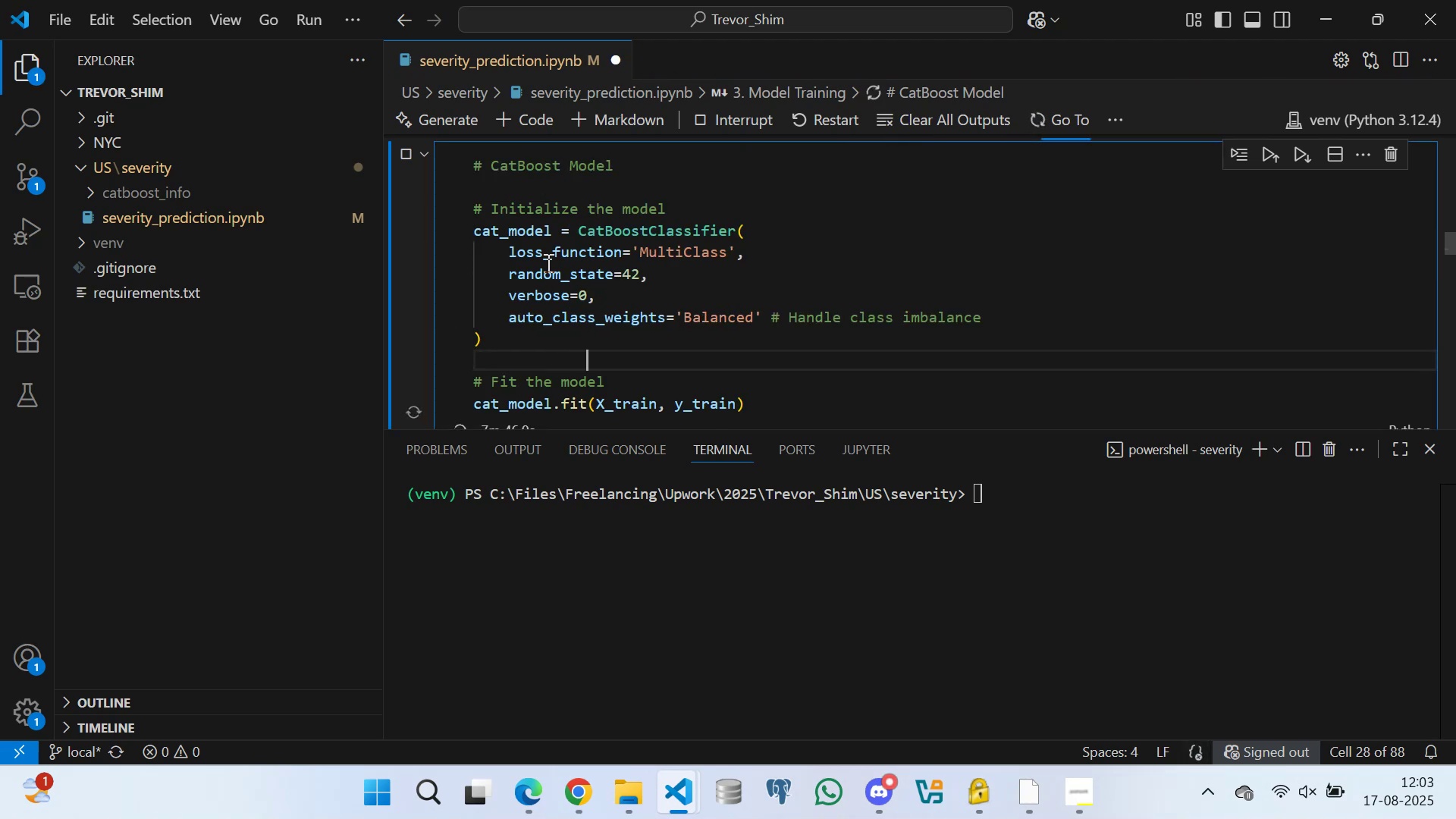 
key(Space)
 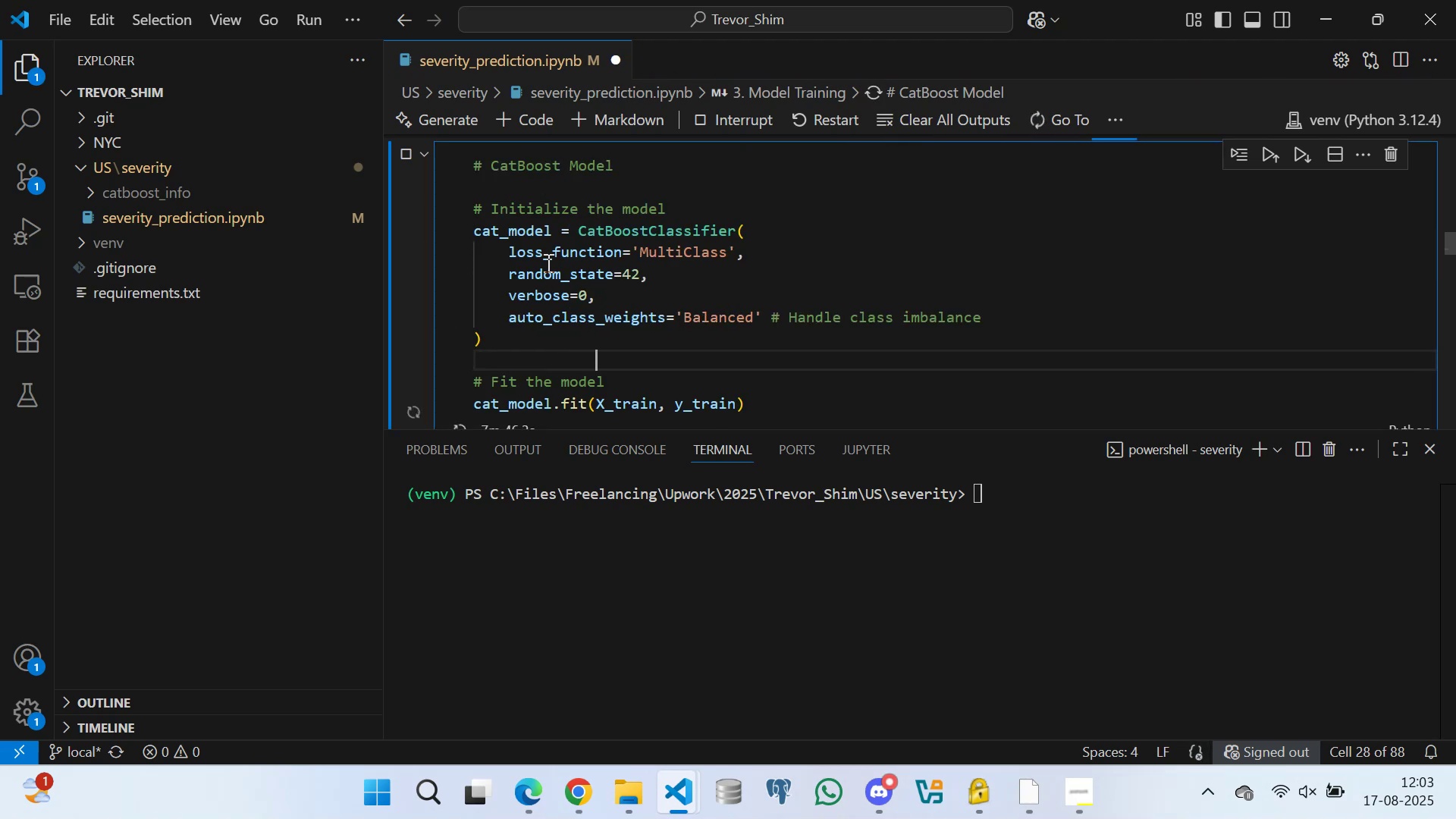 
key(Space)
 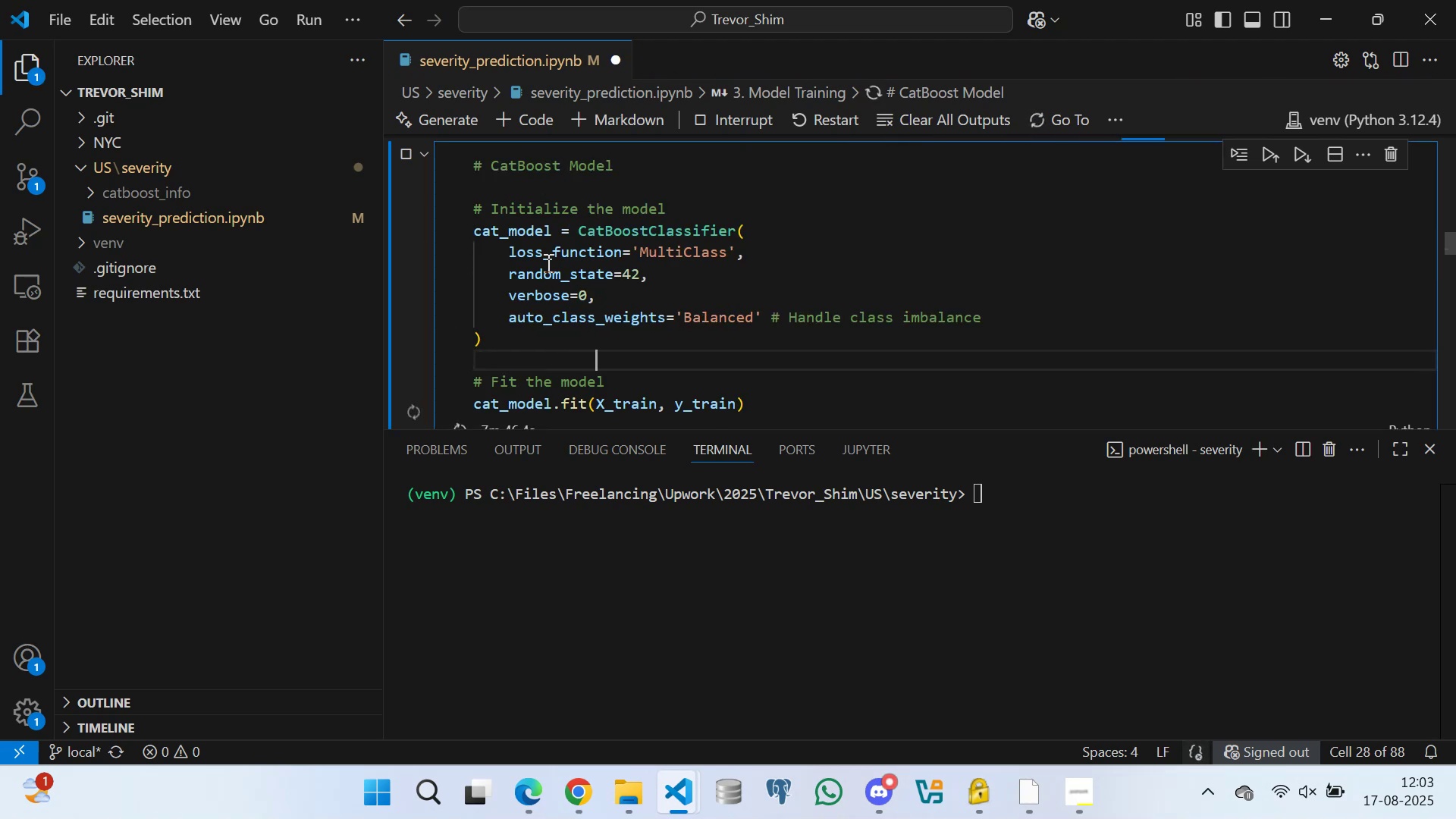 
key(Space)
 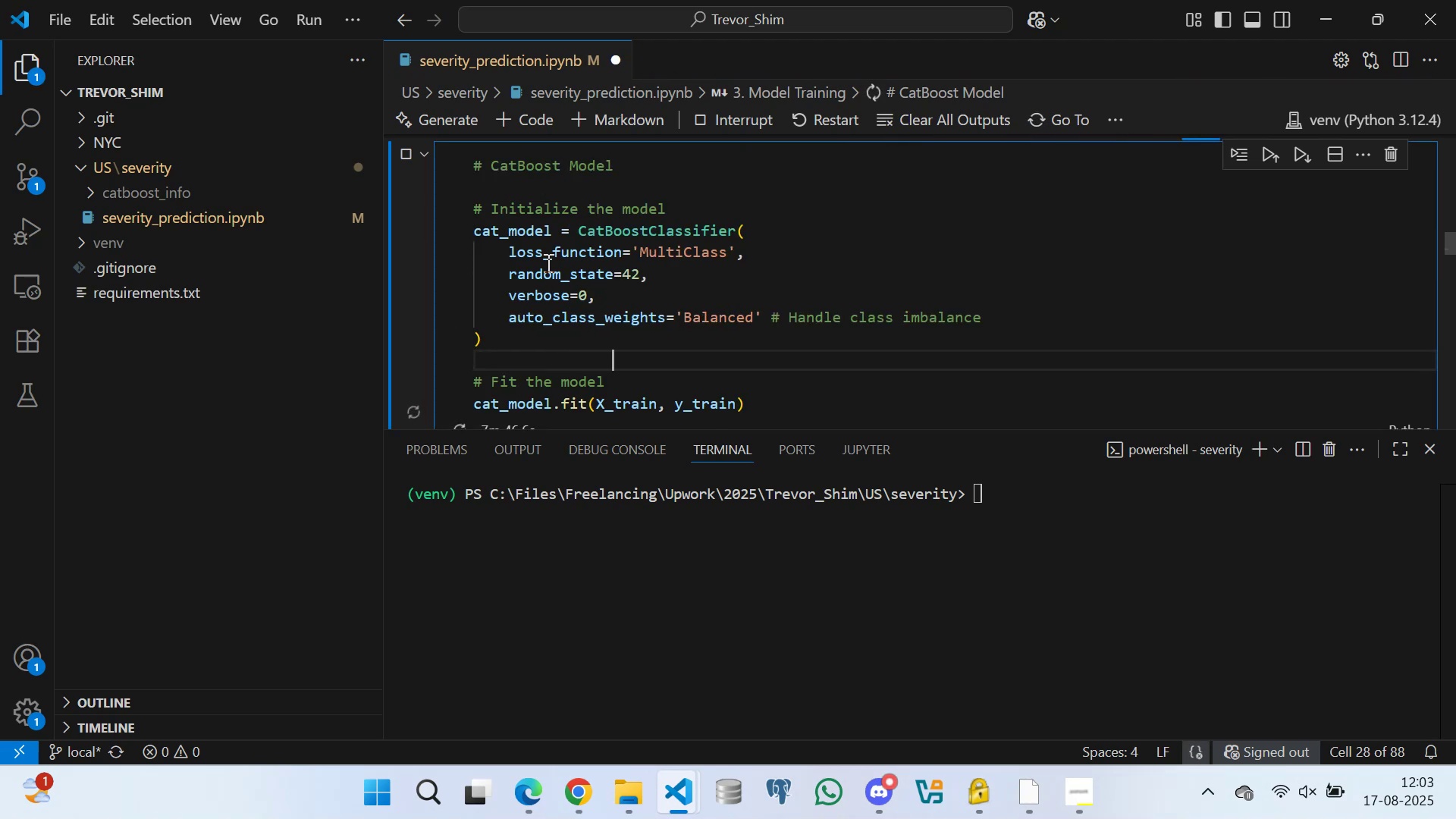 
key(Space)
 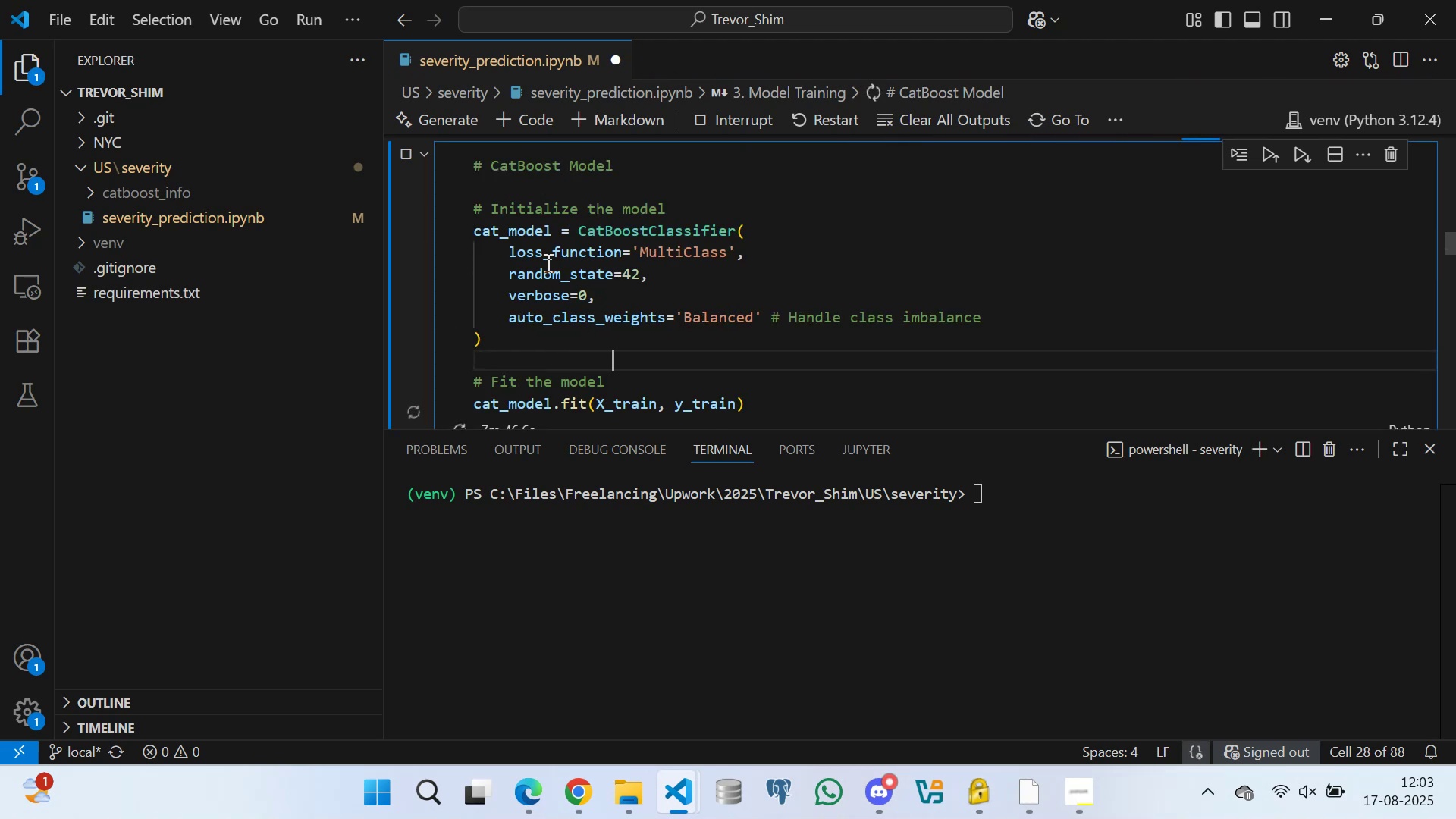 
key(Space)
 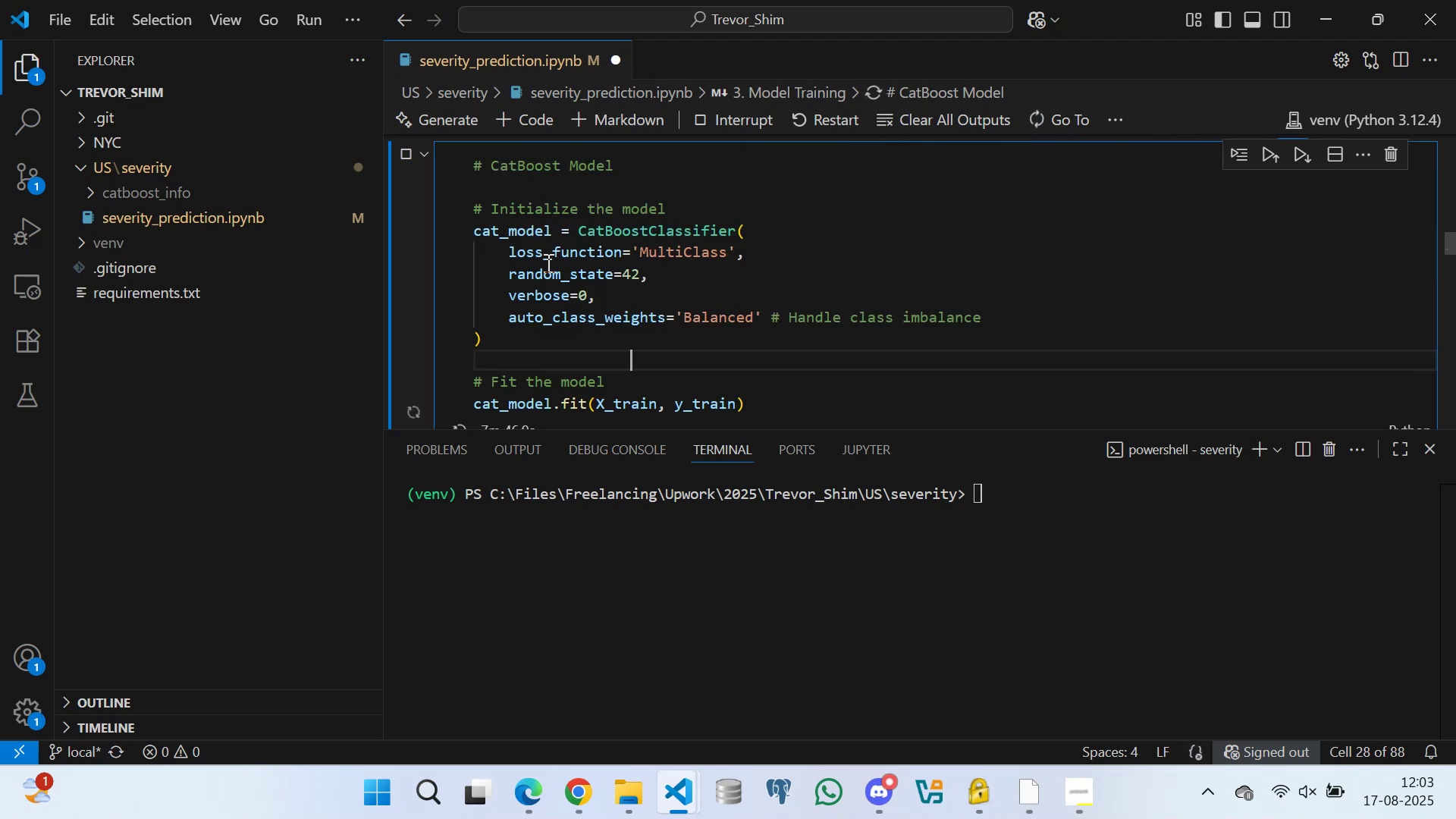 
key(Space)
 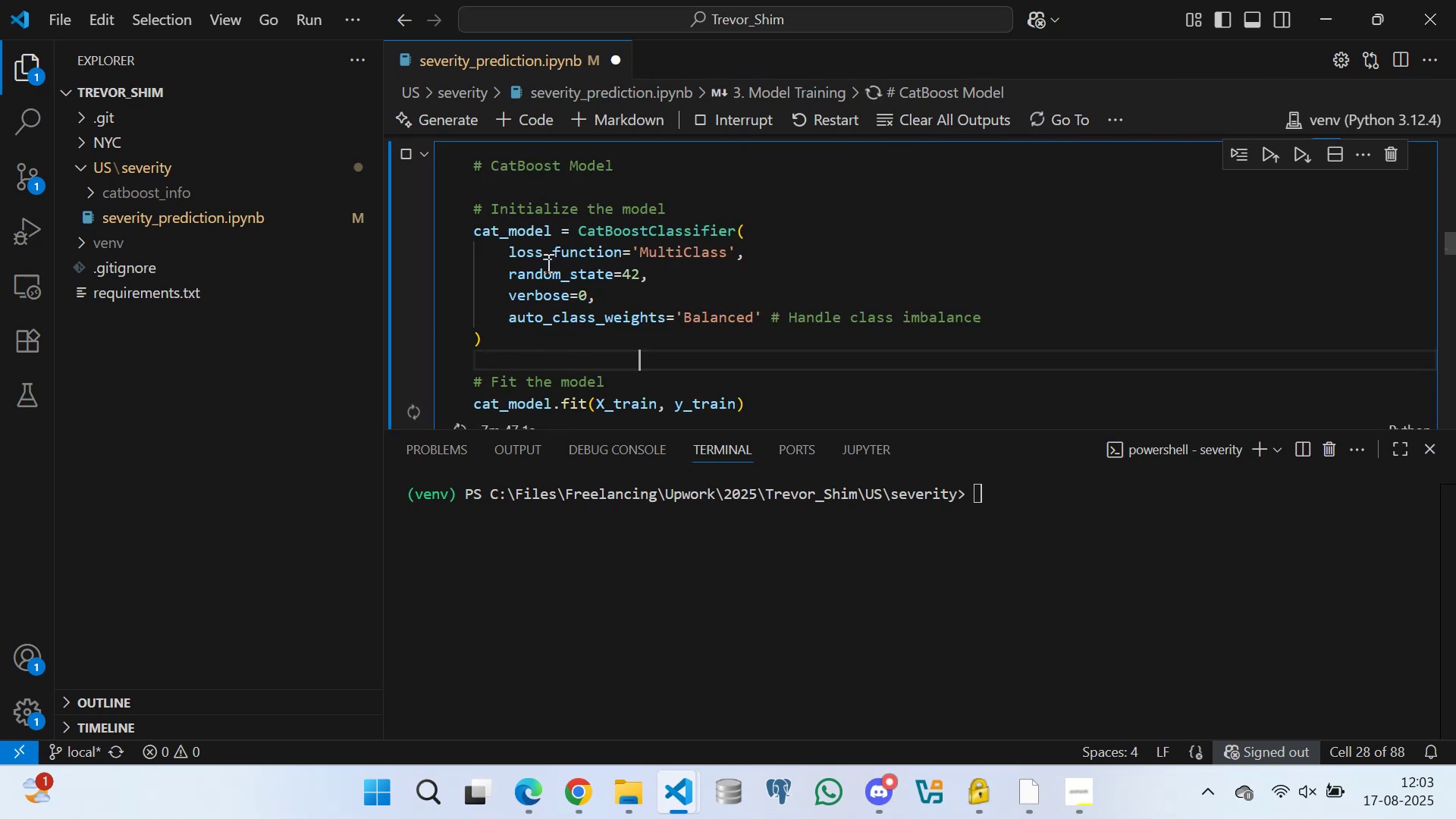 
key(Space)
 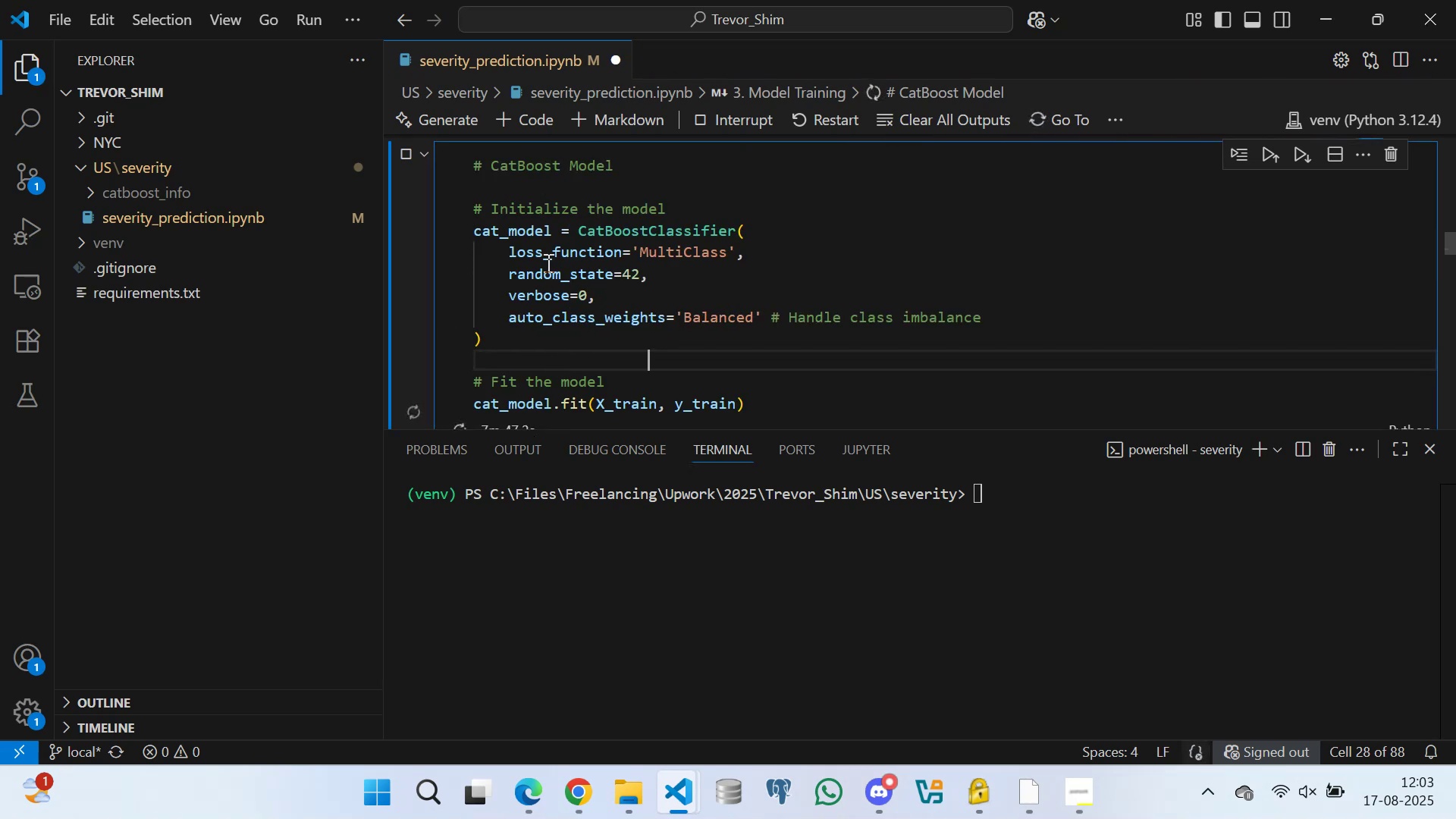 
key(Space)
 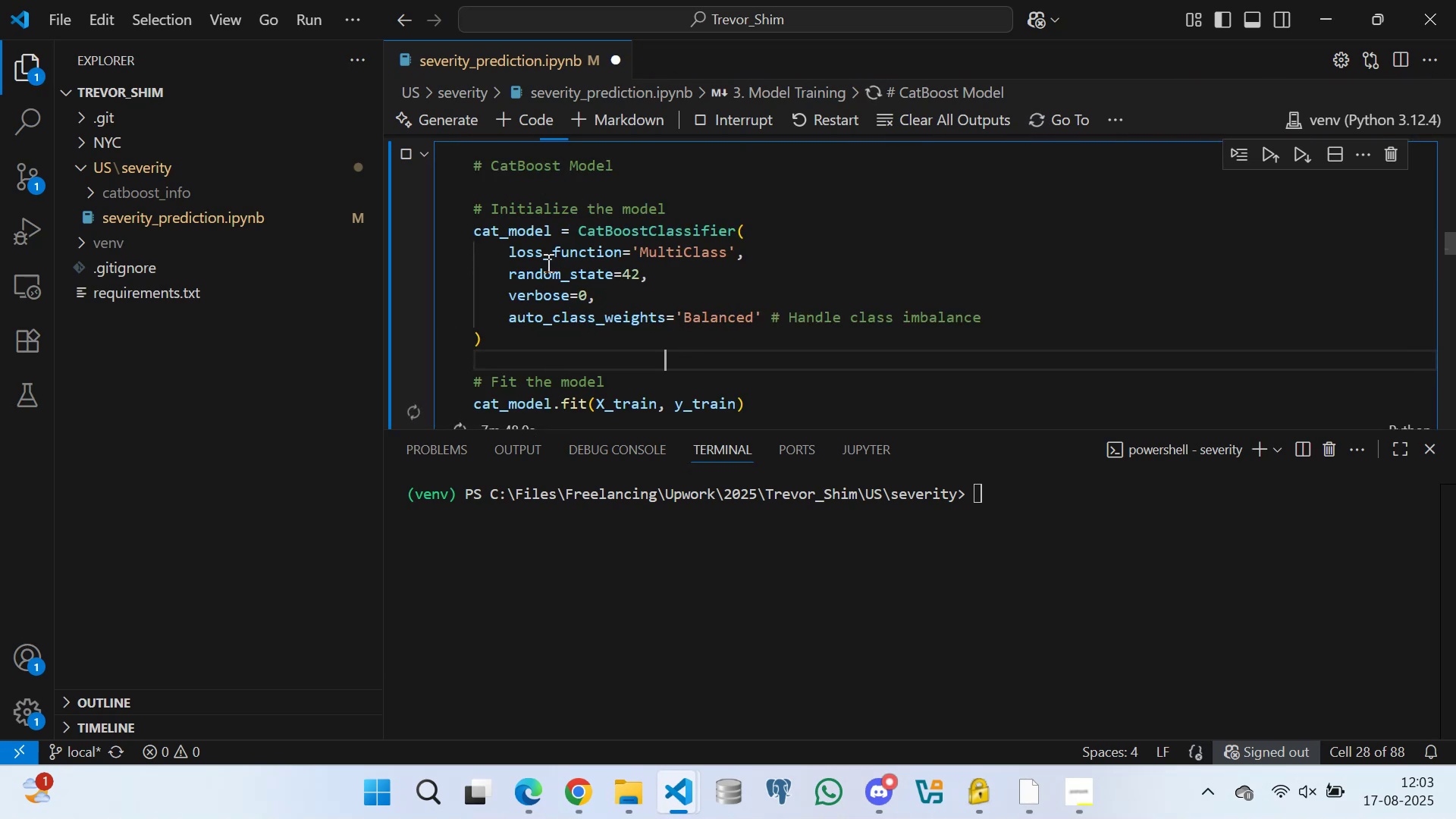 
key(Control+S)
 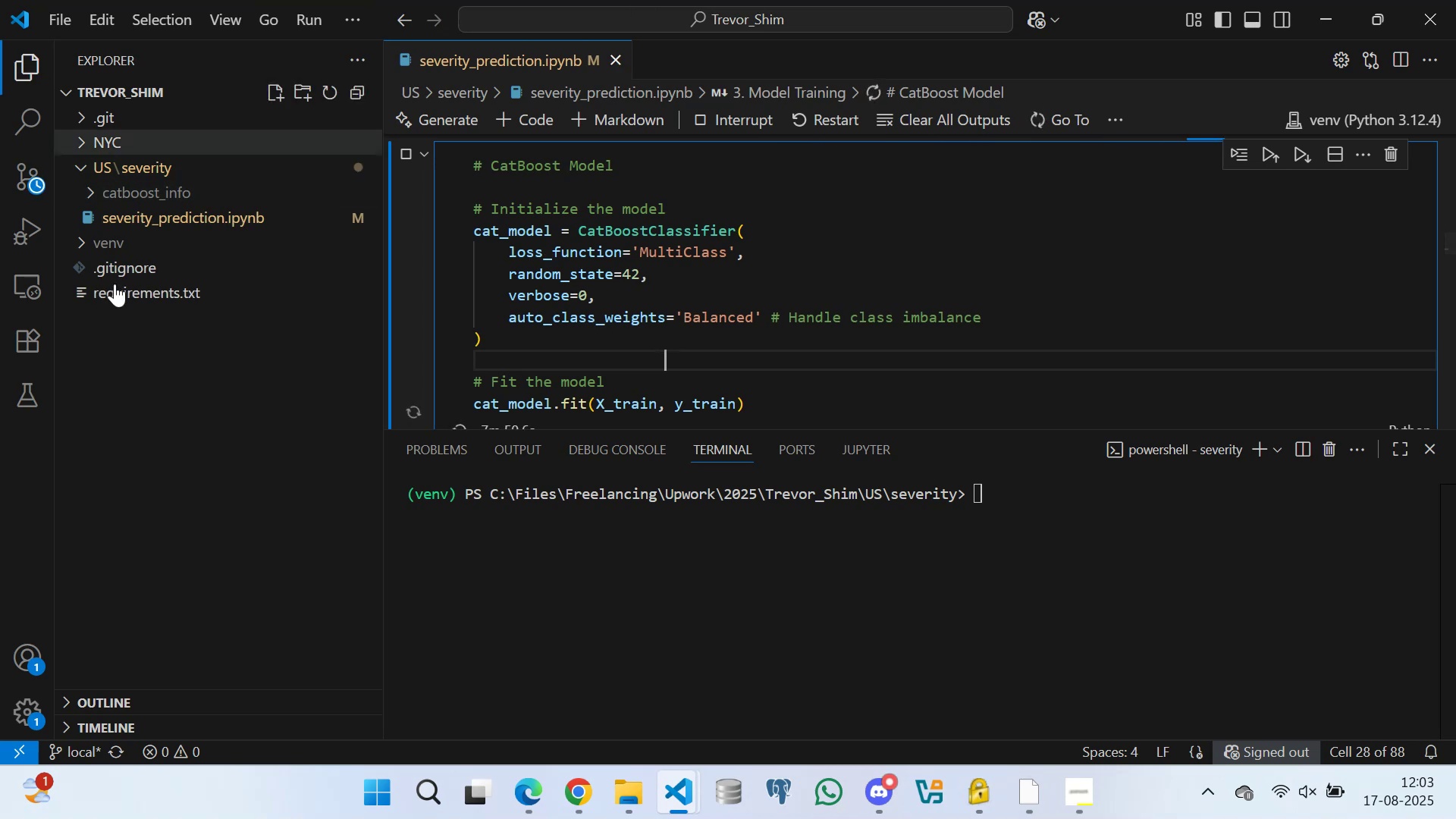 
scroll: coordinate [559, 245], scroll_direction: down, amount: 2.0
 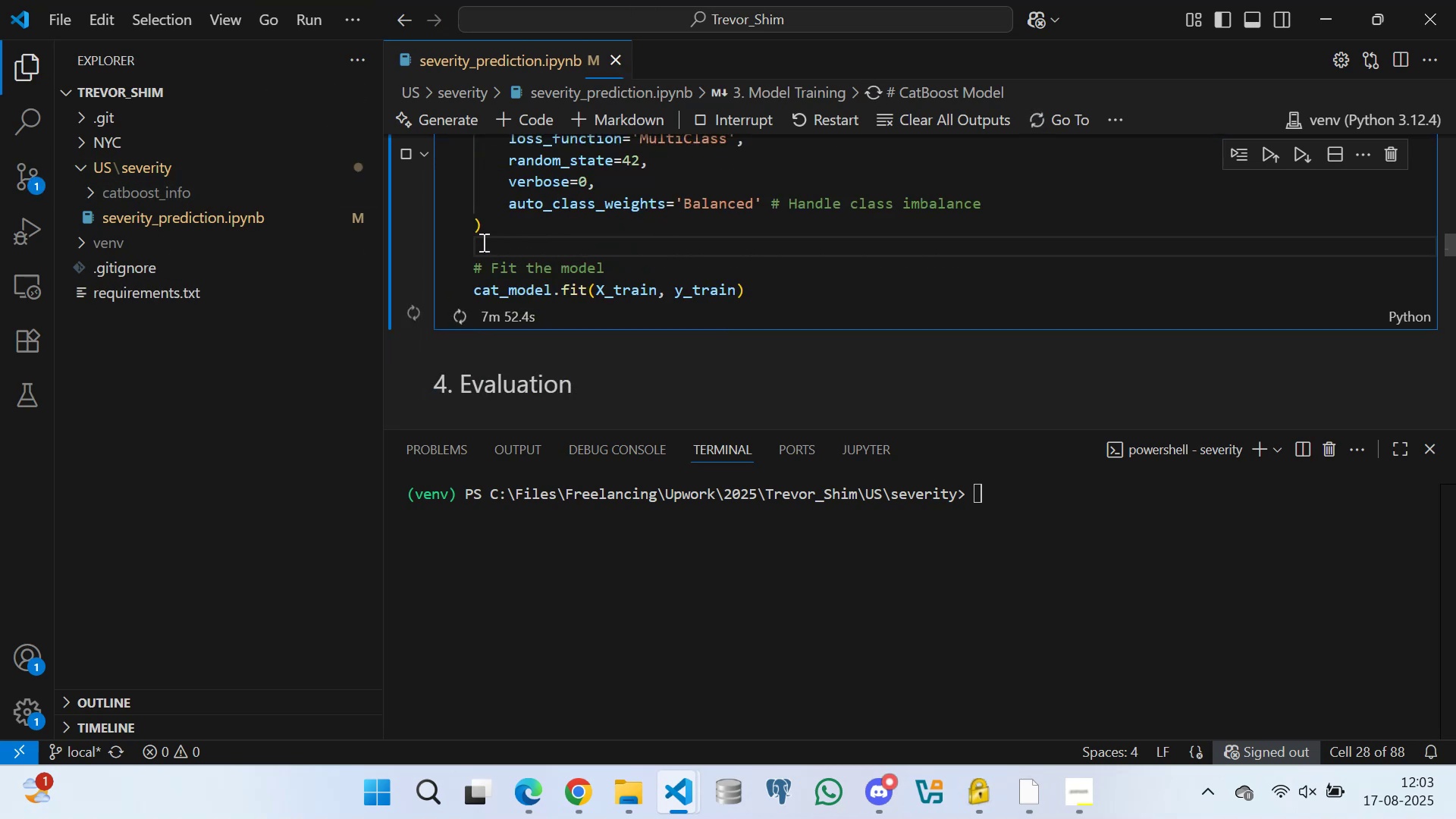 
left_click([476, 246])
 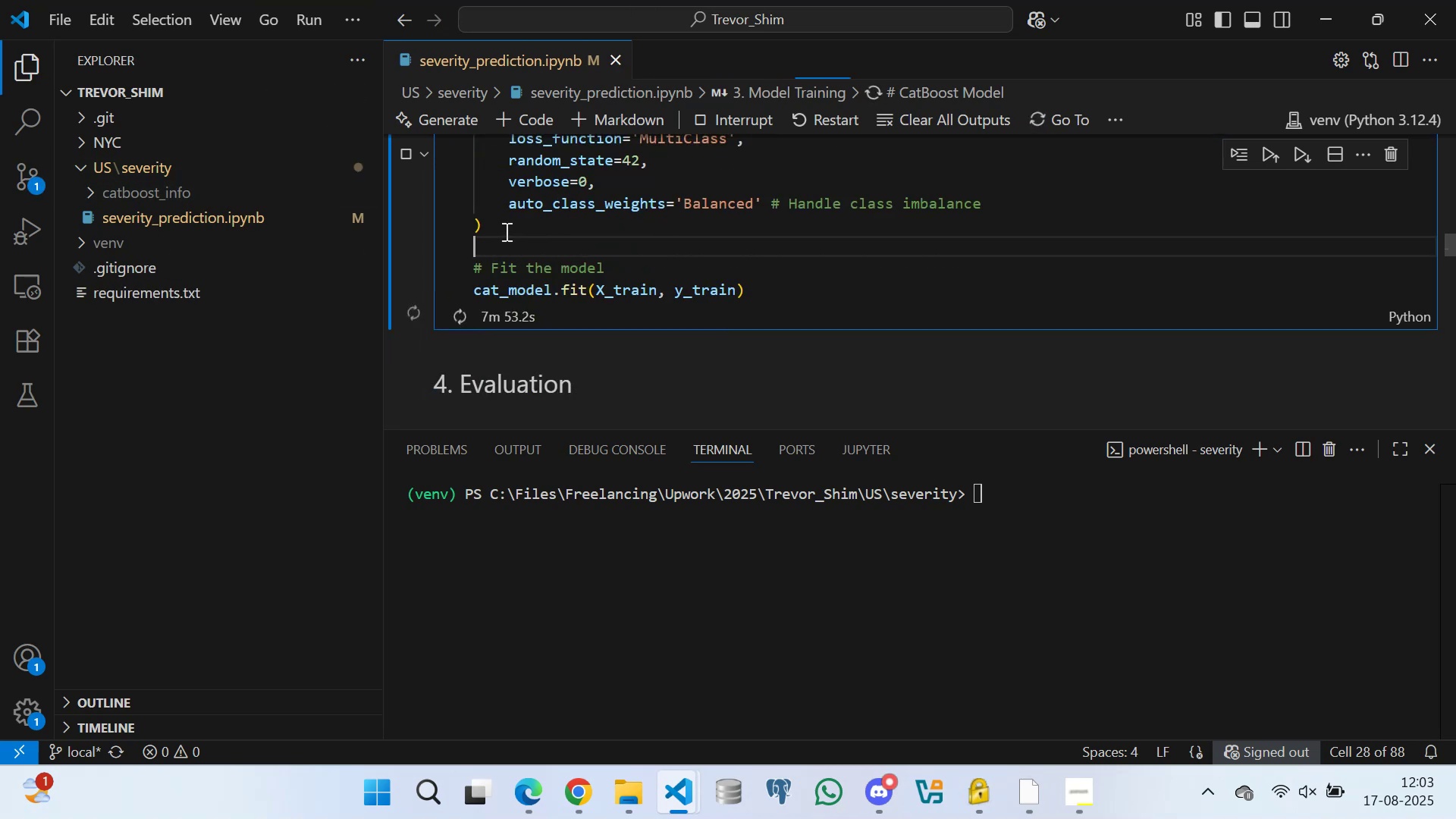 
left_click([500, 225])
 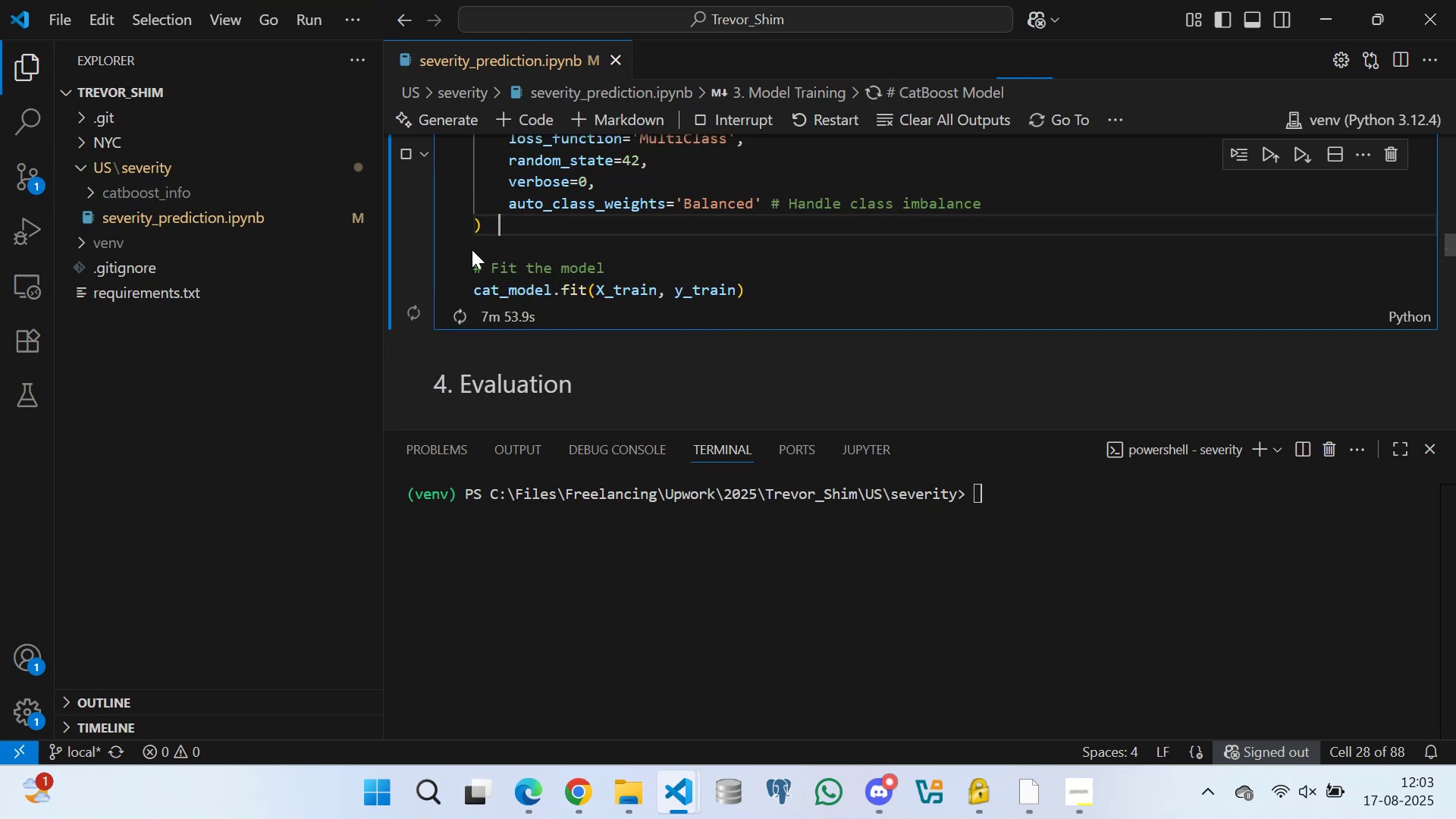 
left_click([469, 248])
 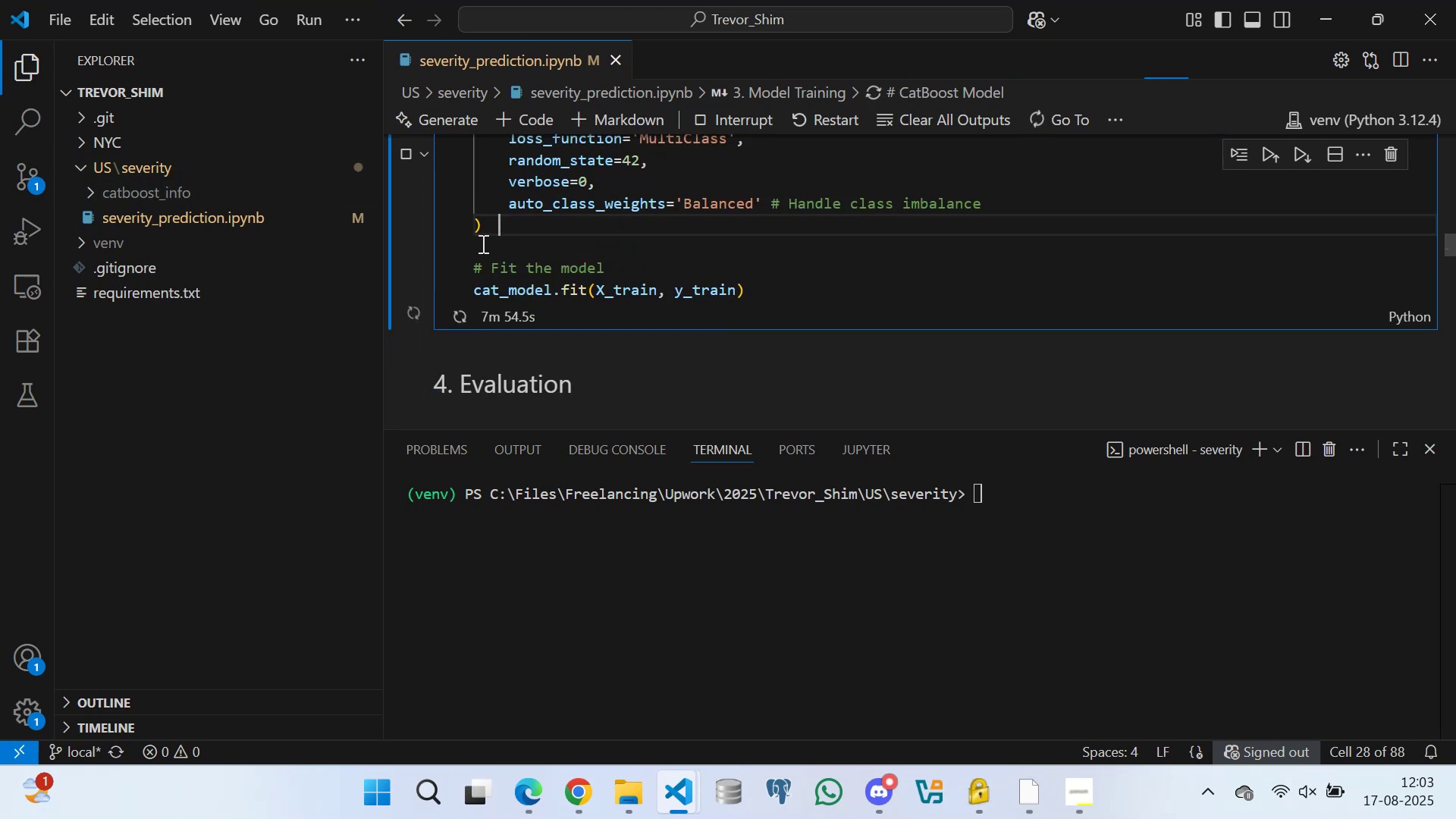 
double_click([482, 243])
 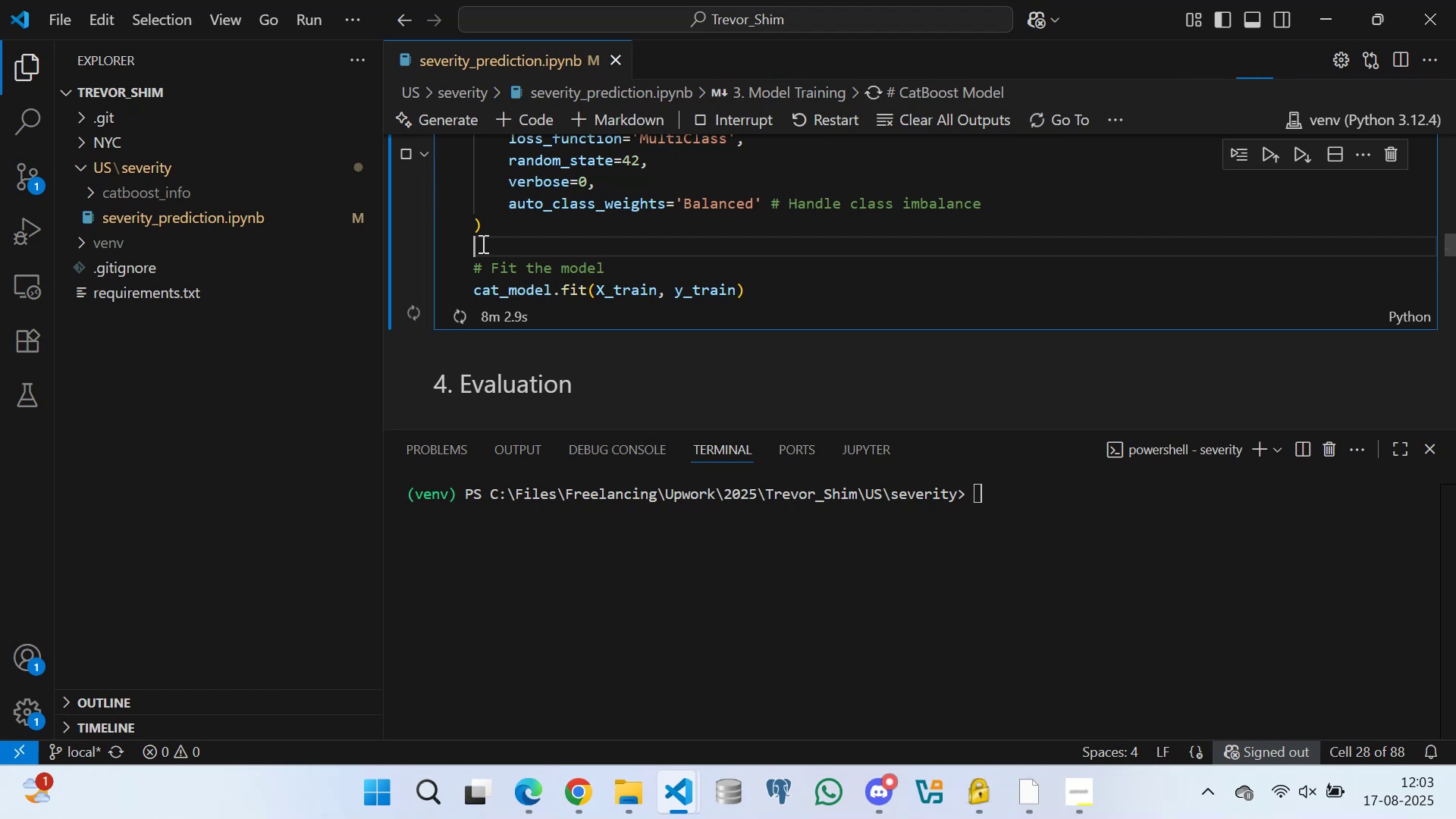 
wait(13.31)
 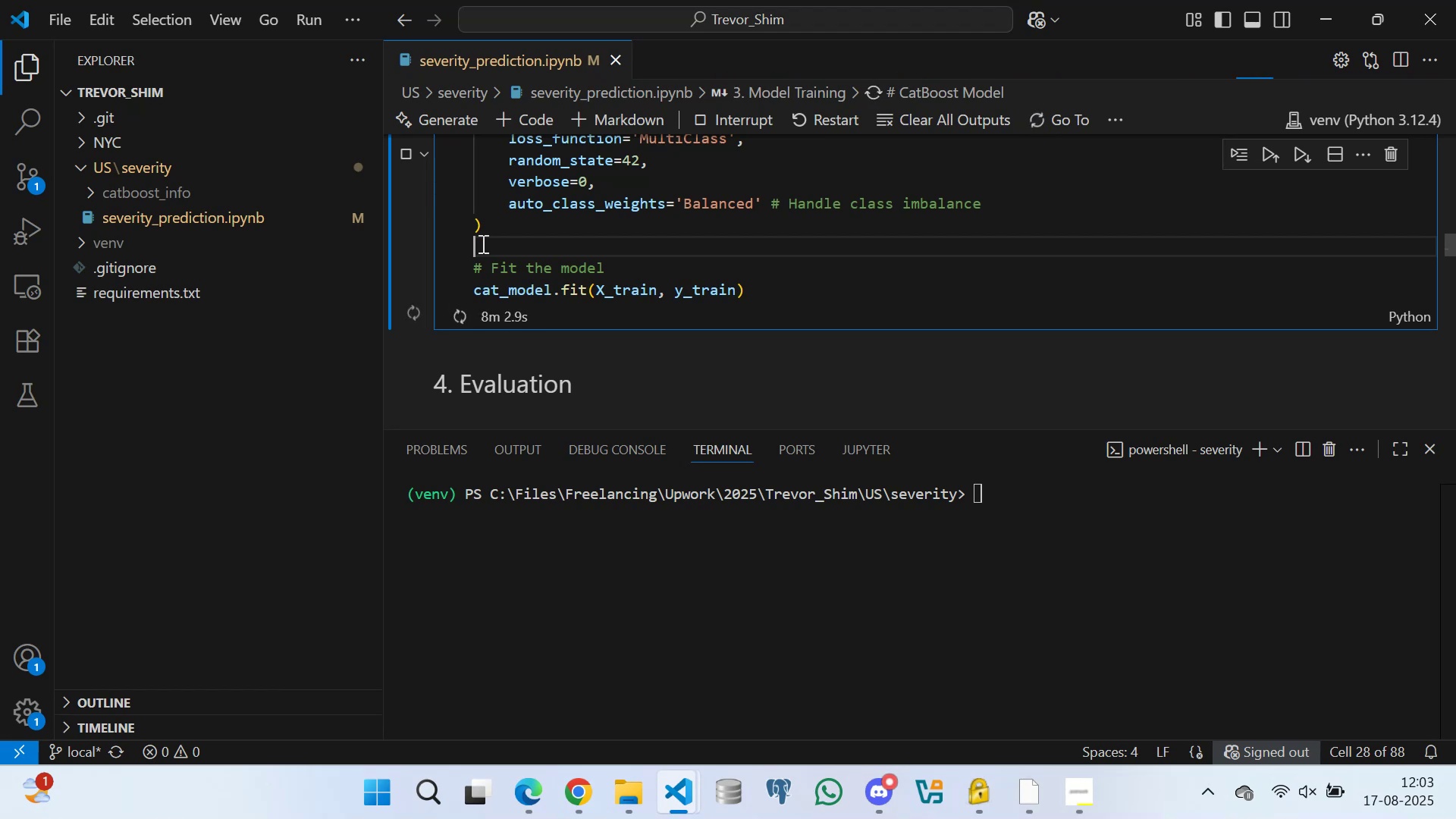 
scroll: coordinate [600, 239], scroll_direction: down, amount: 1.0
 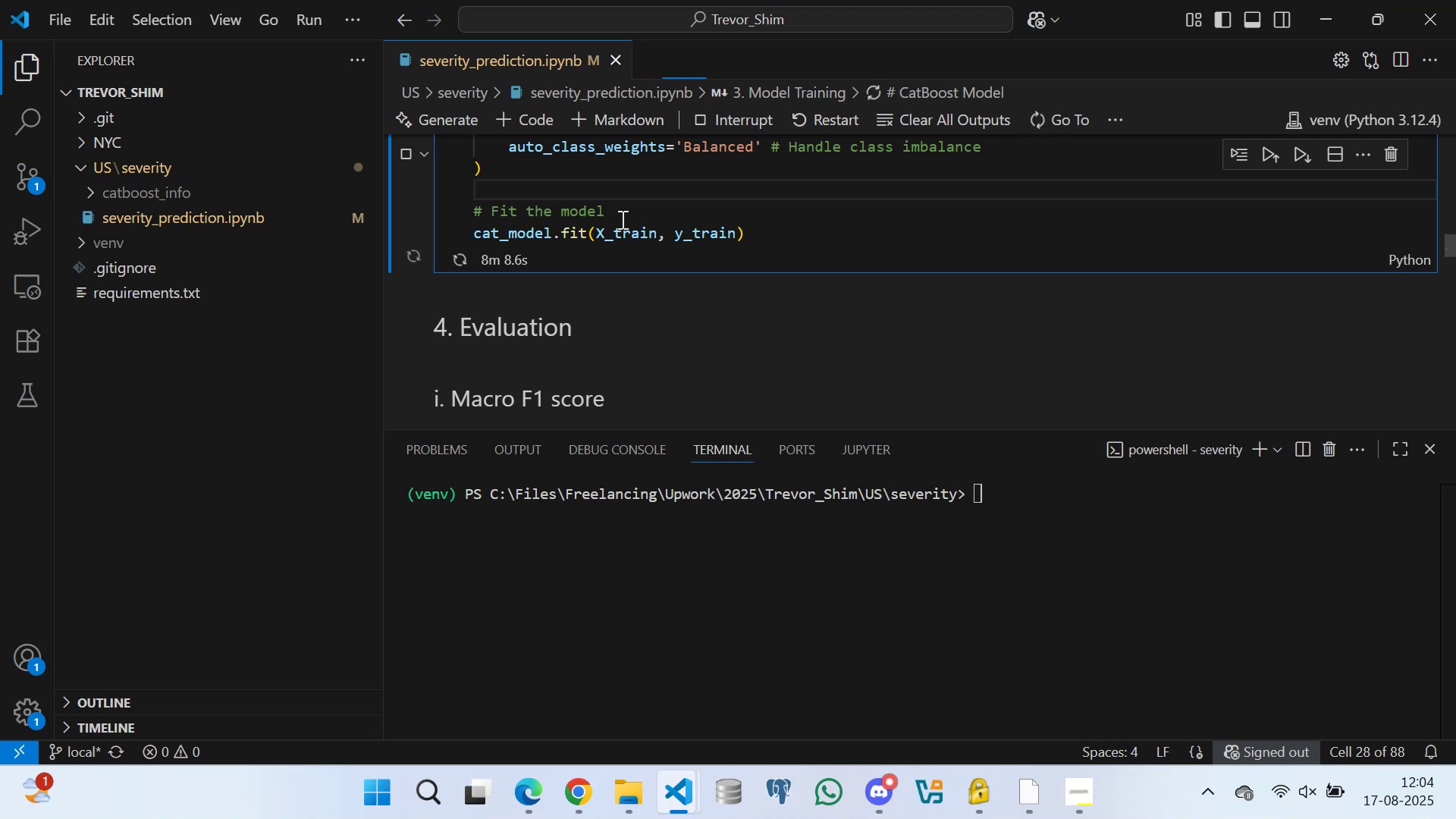 
left_click([621, 218])
 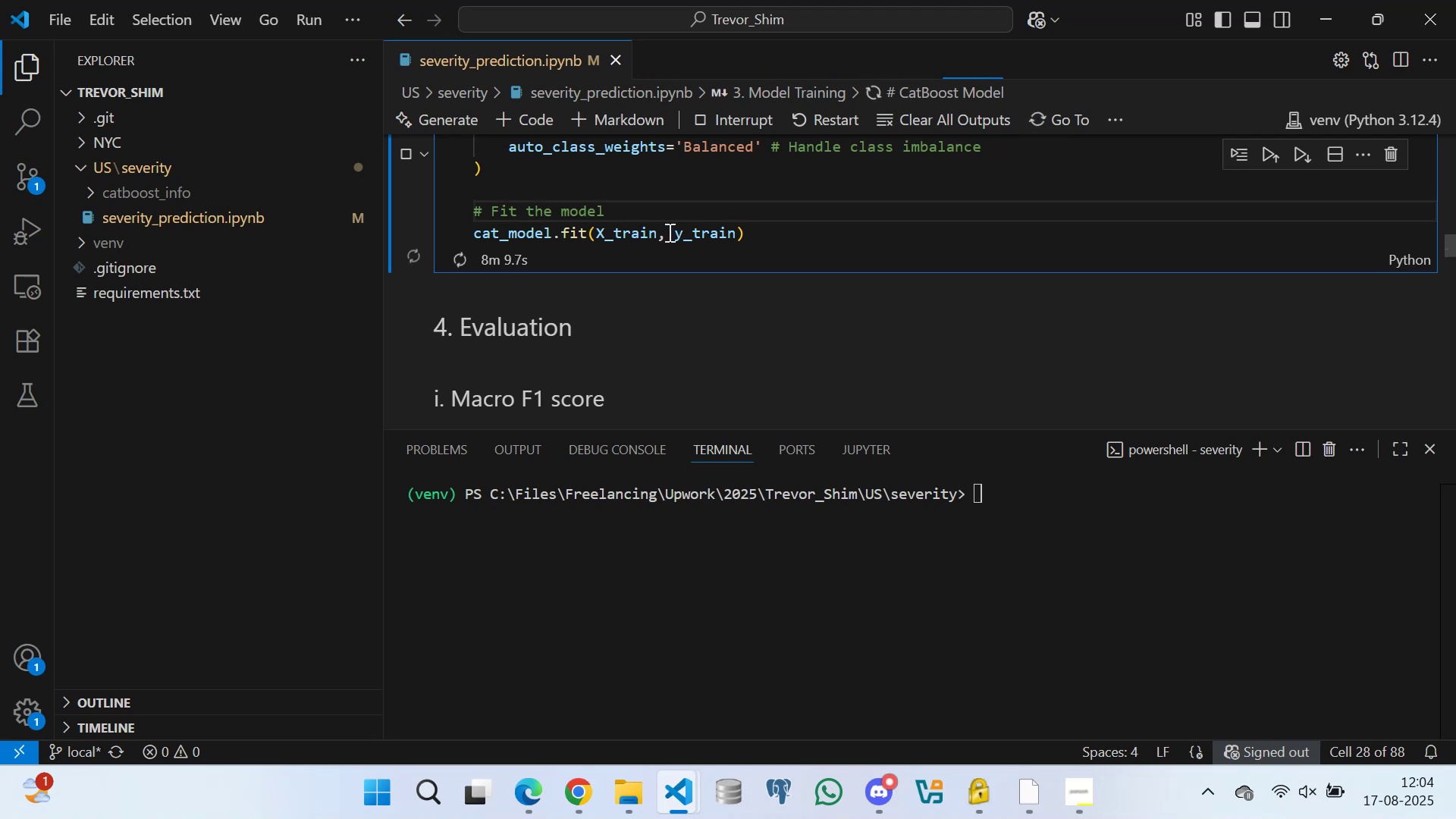 
left_click([667, 231])
 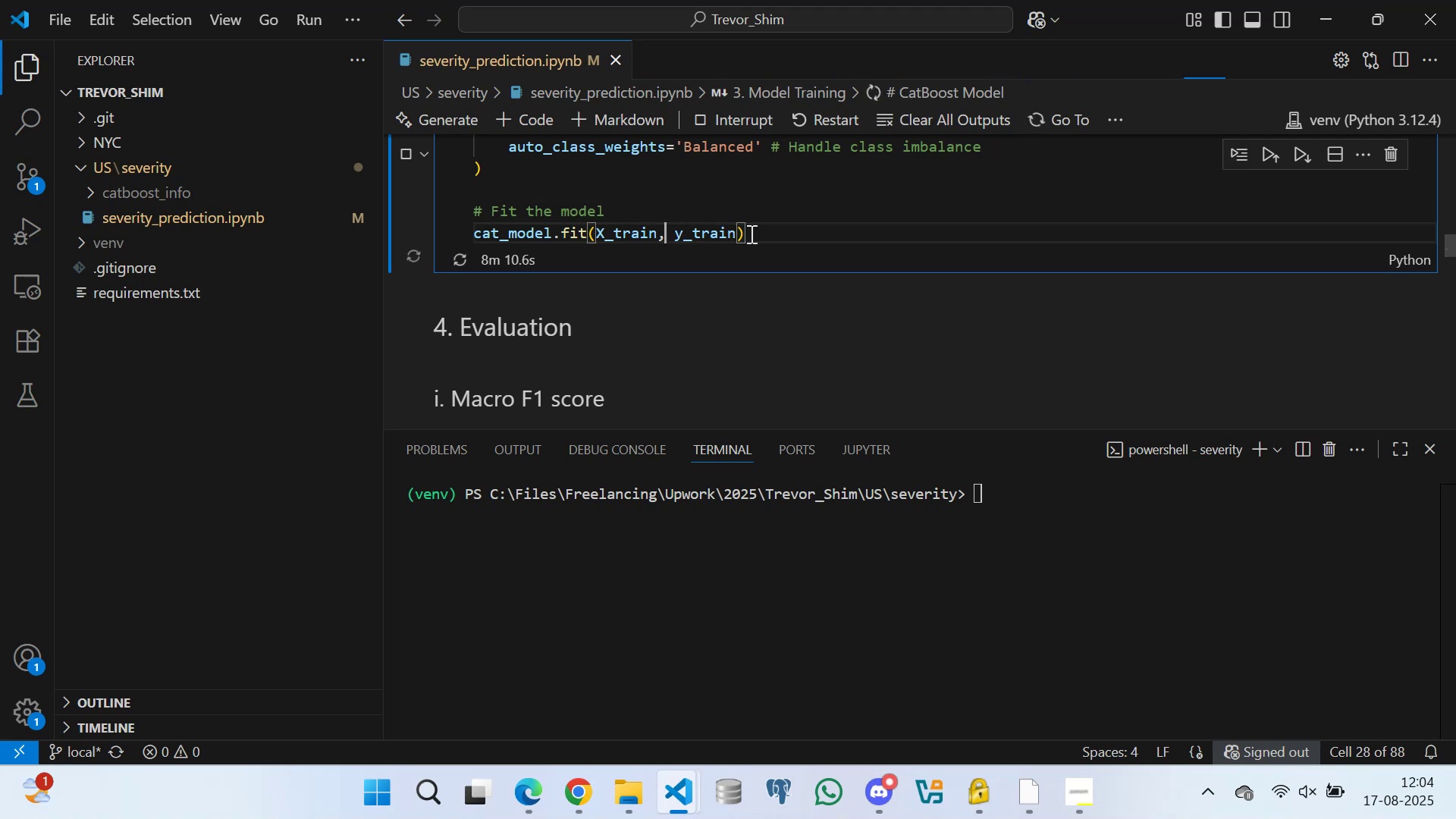 
left_click([770, 228])
 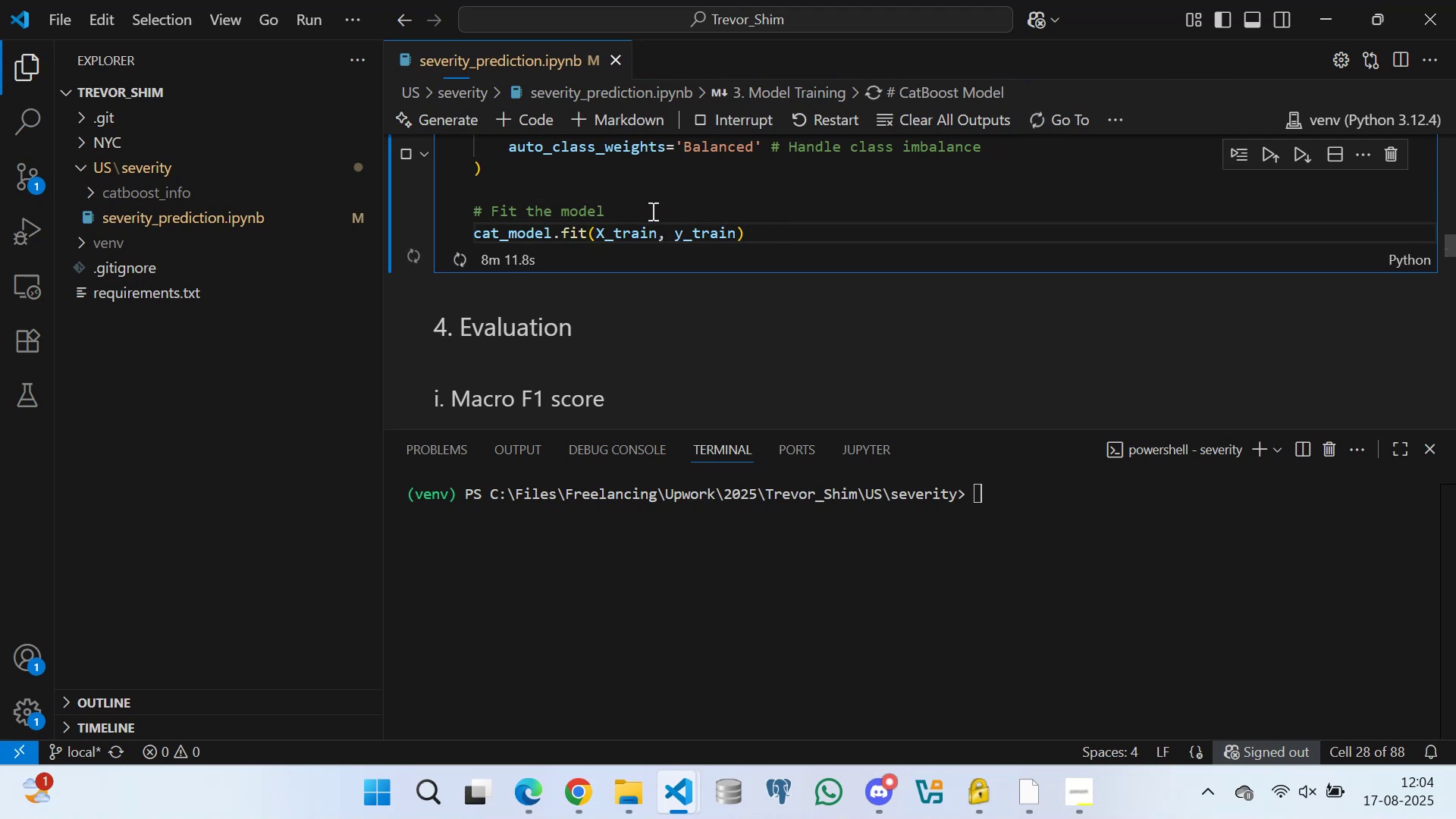 
left_click([648, 202])
 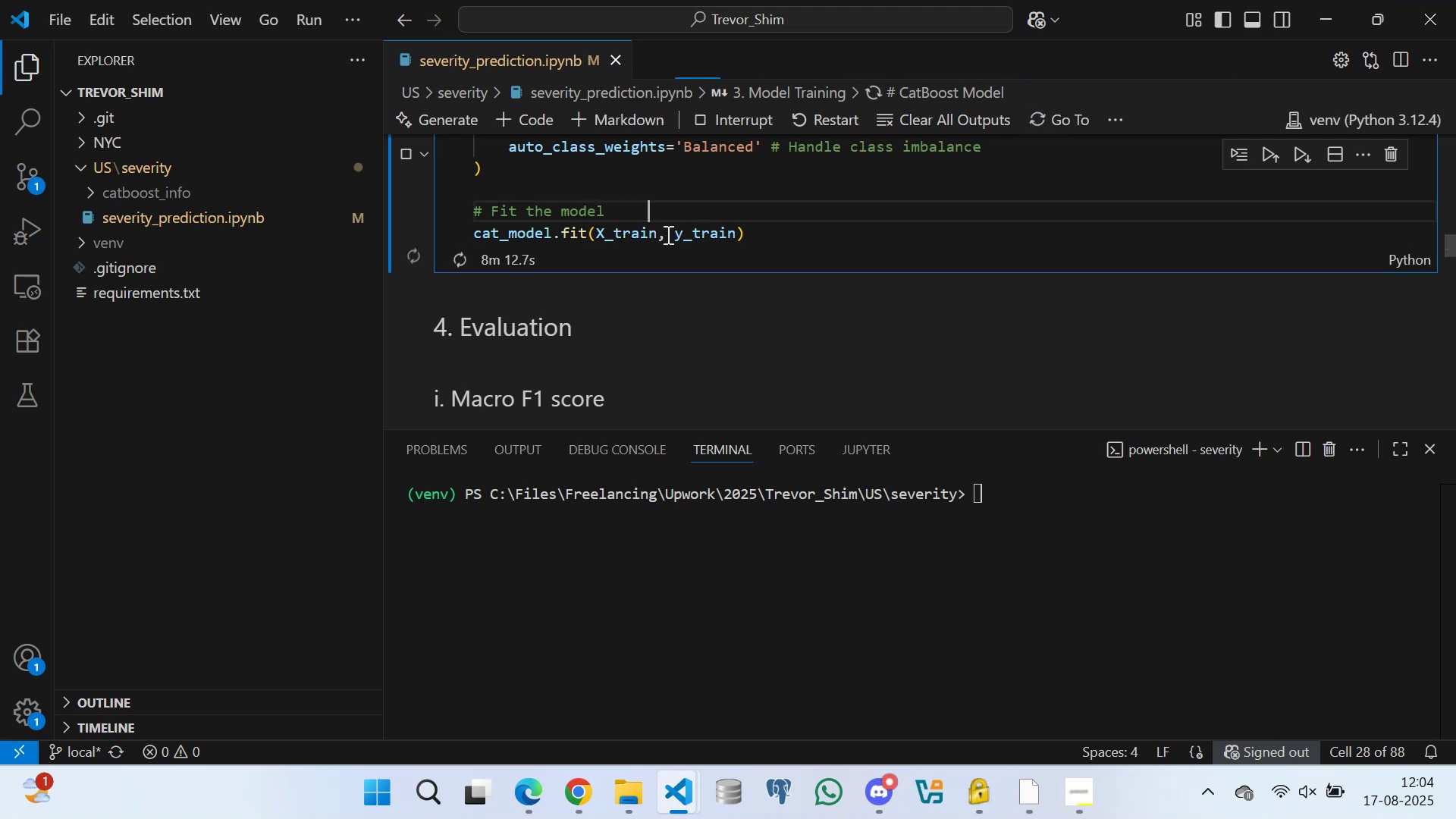 
left_click([667, 234])
 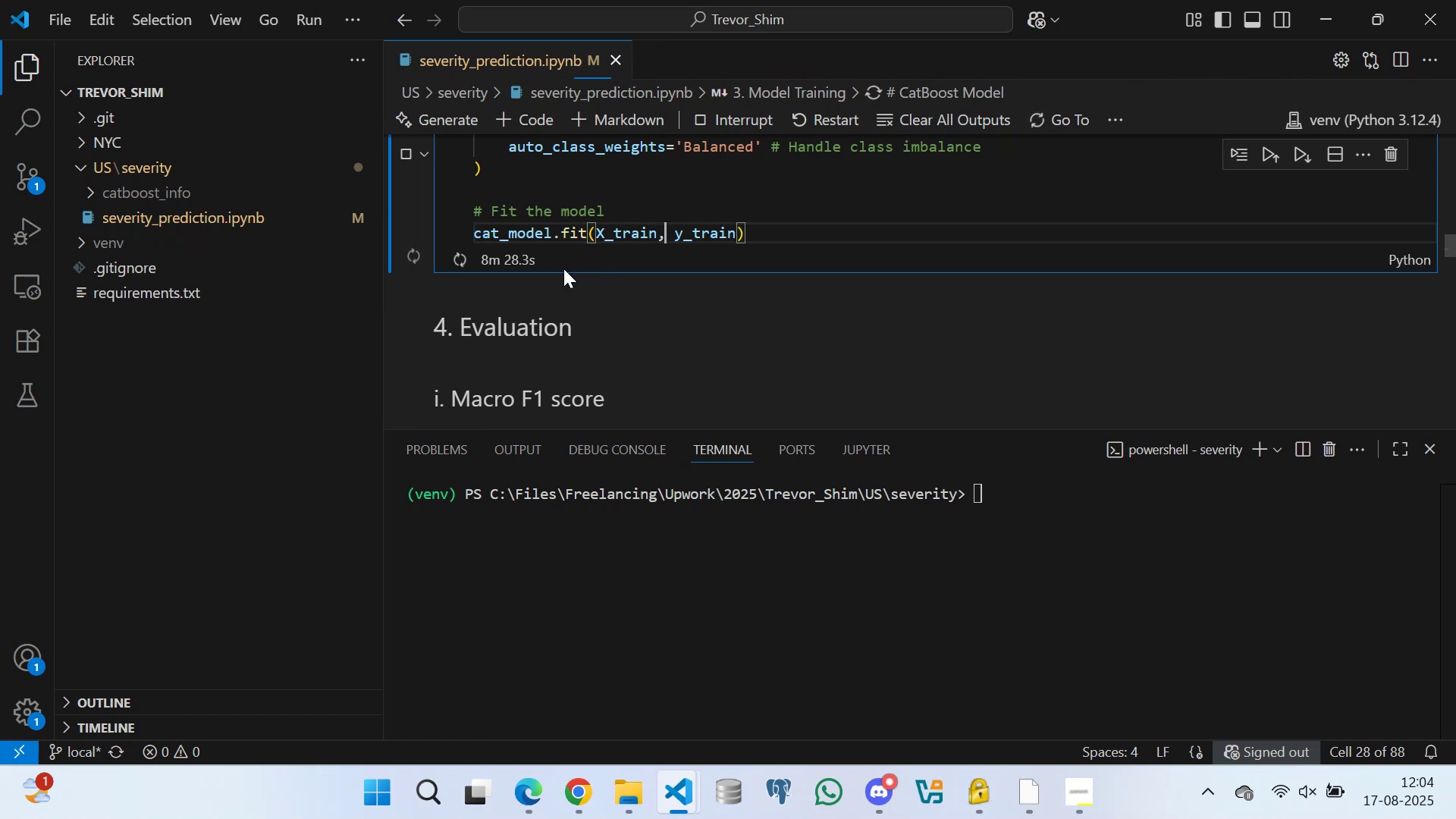 
wait(20.44)
 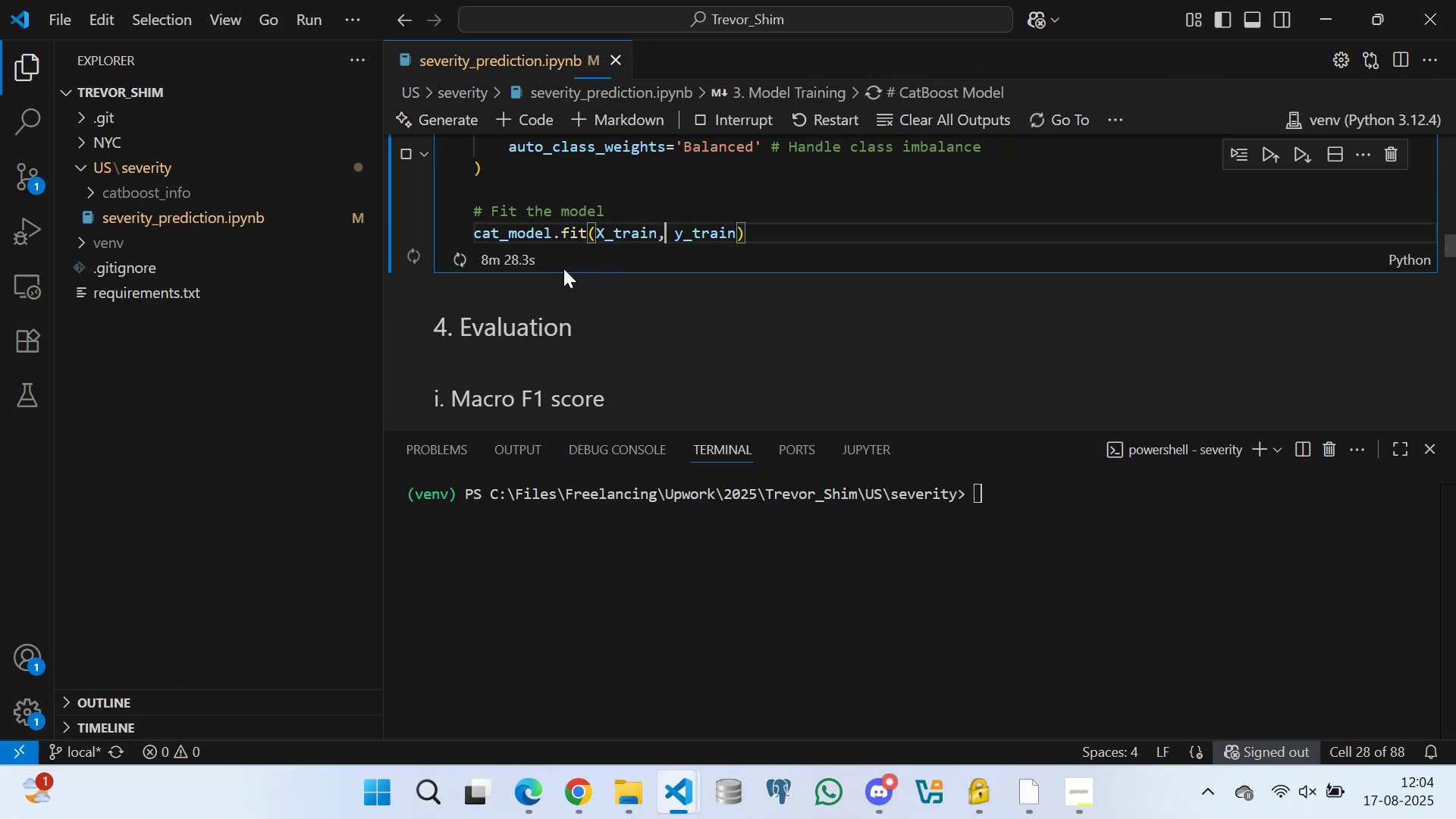 
left_click([772, 230])
 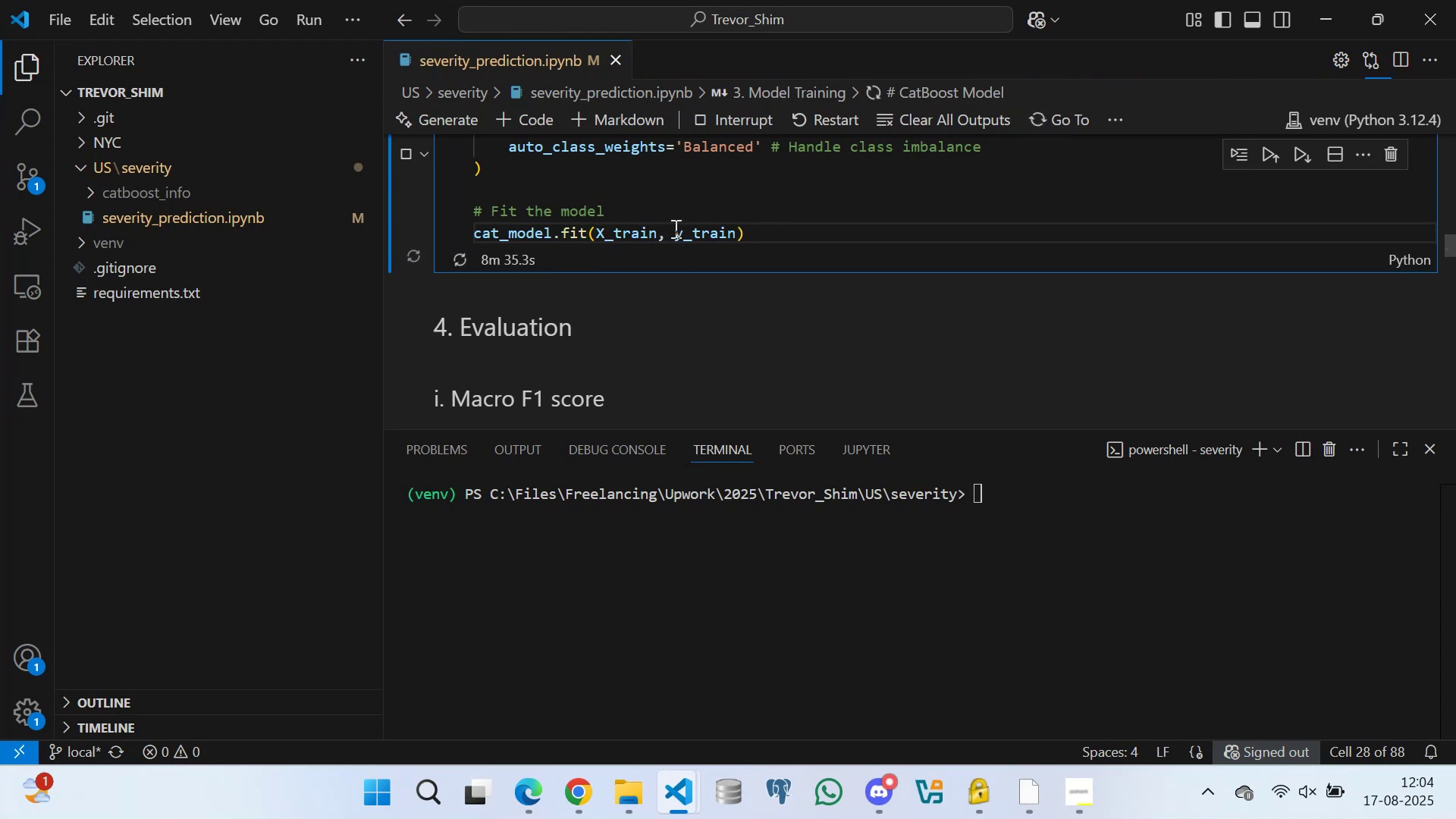 
left_click([669, 234])
 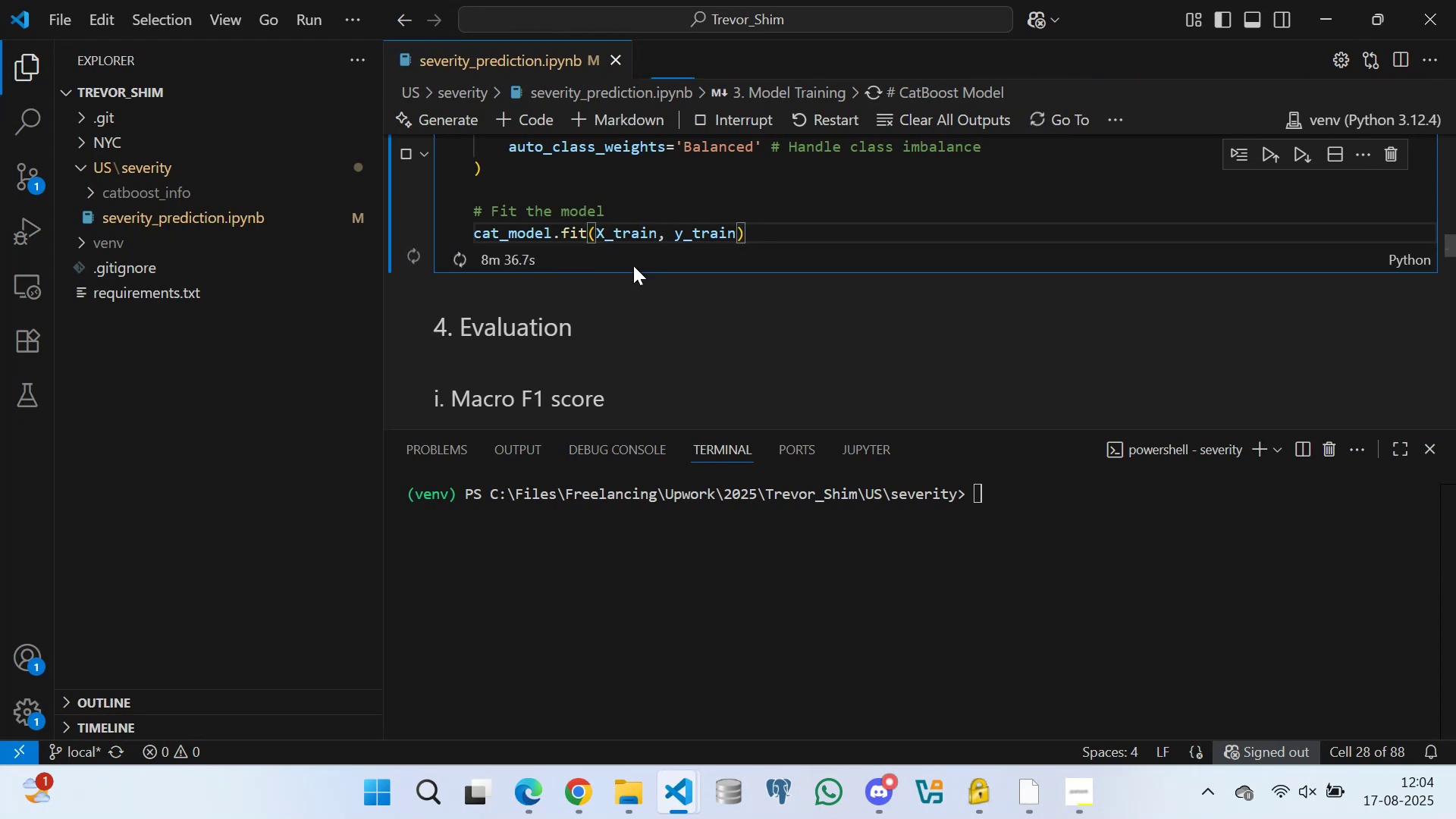 
scroll: coordinate [595, 228], scroll_direction: up, amount: 1.0
 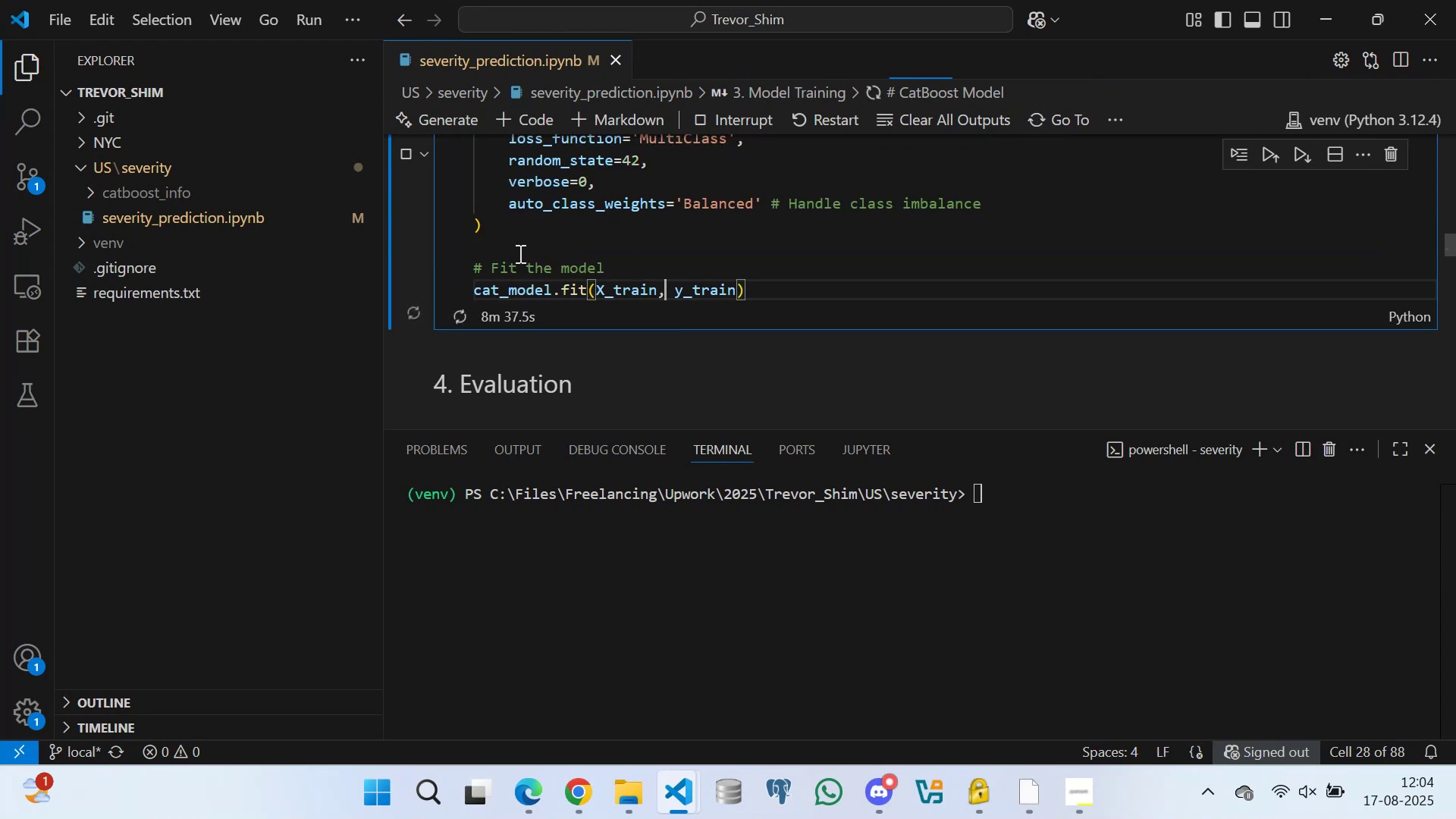 
left_click([516, 249])
 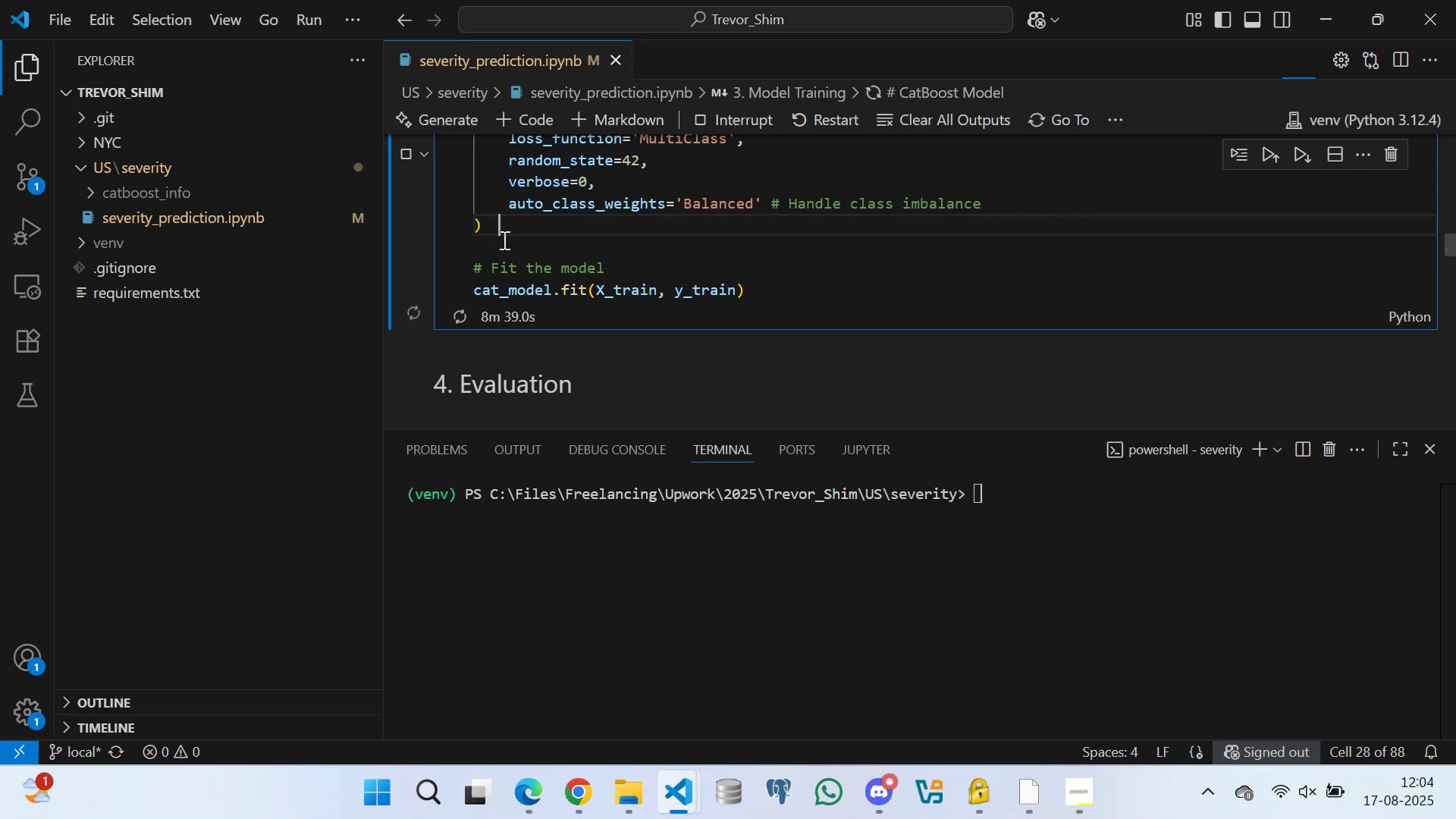 
left_click([503, 241])
 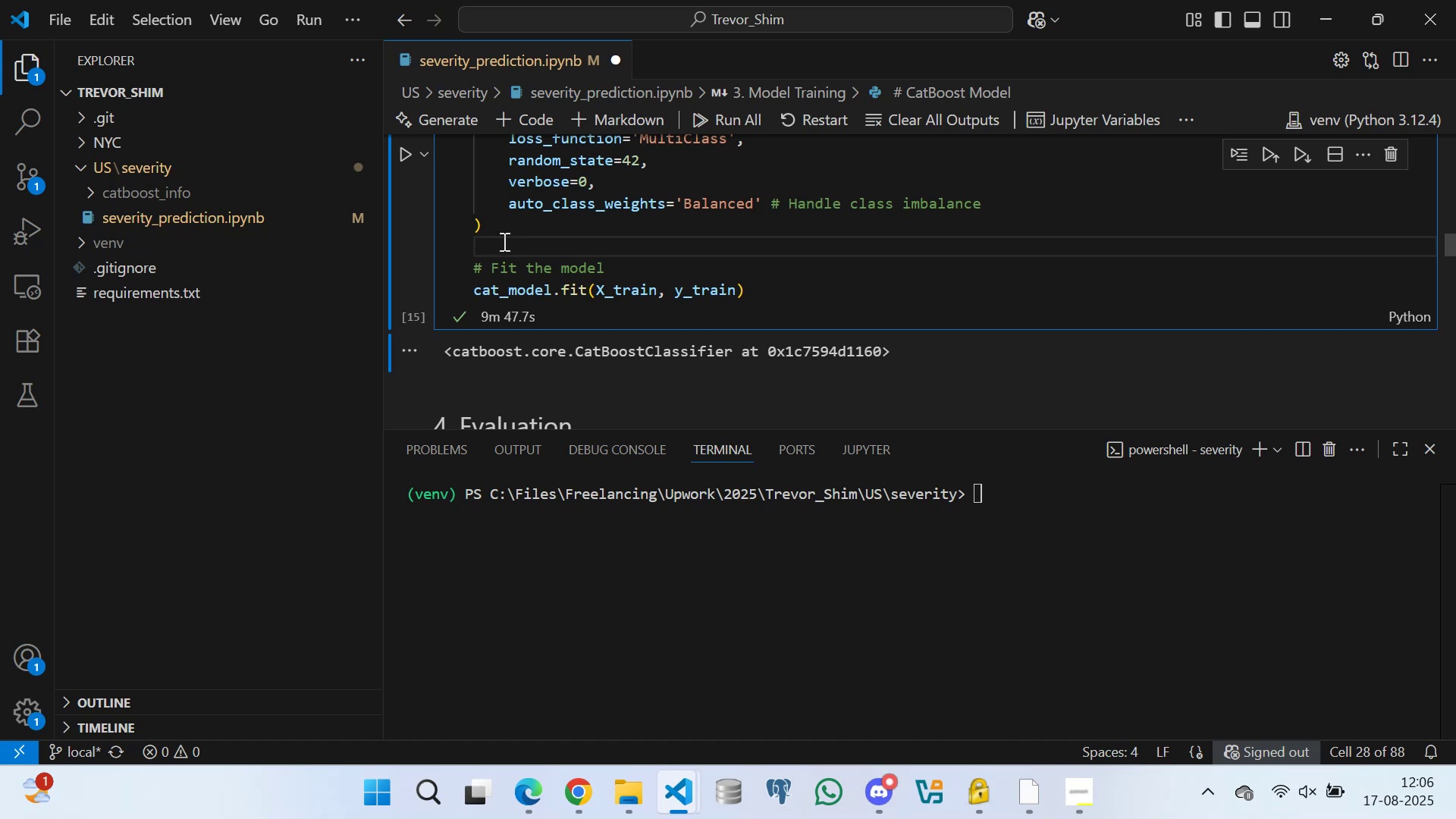 
wait(101.74)
 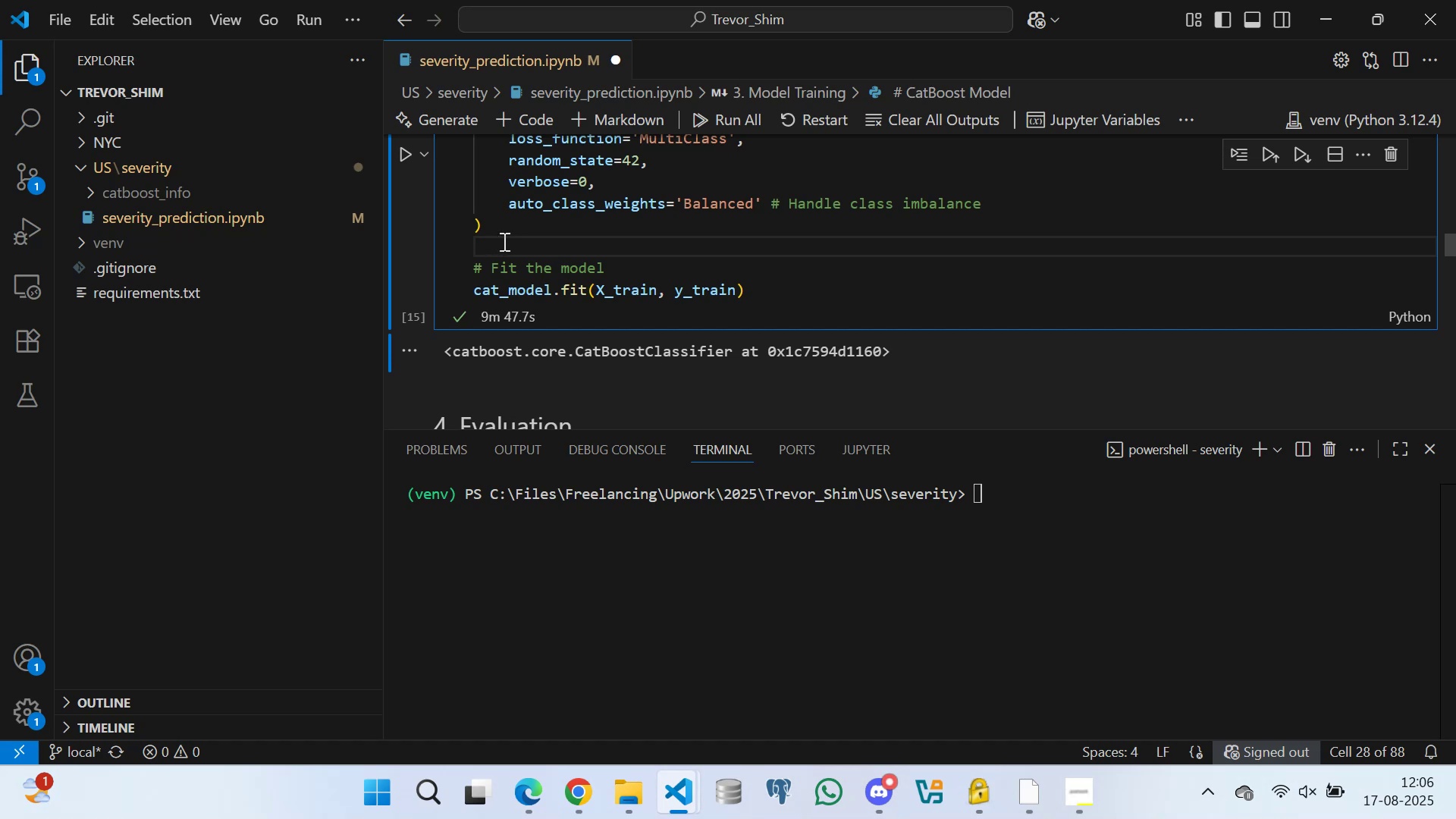 
scroll: coordinate [503, 243], scroll_direction: up, amount: 1.0
 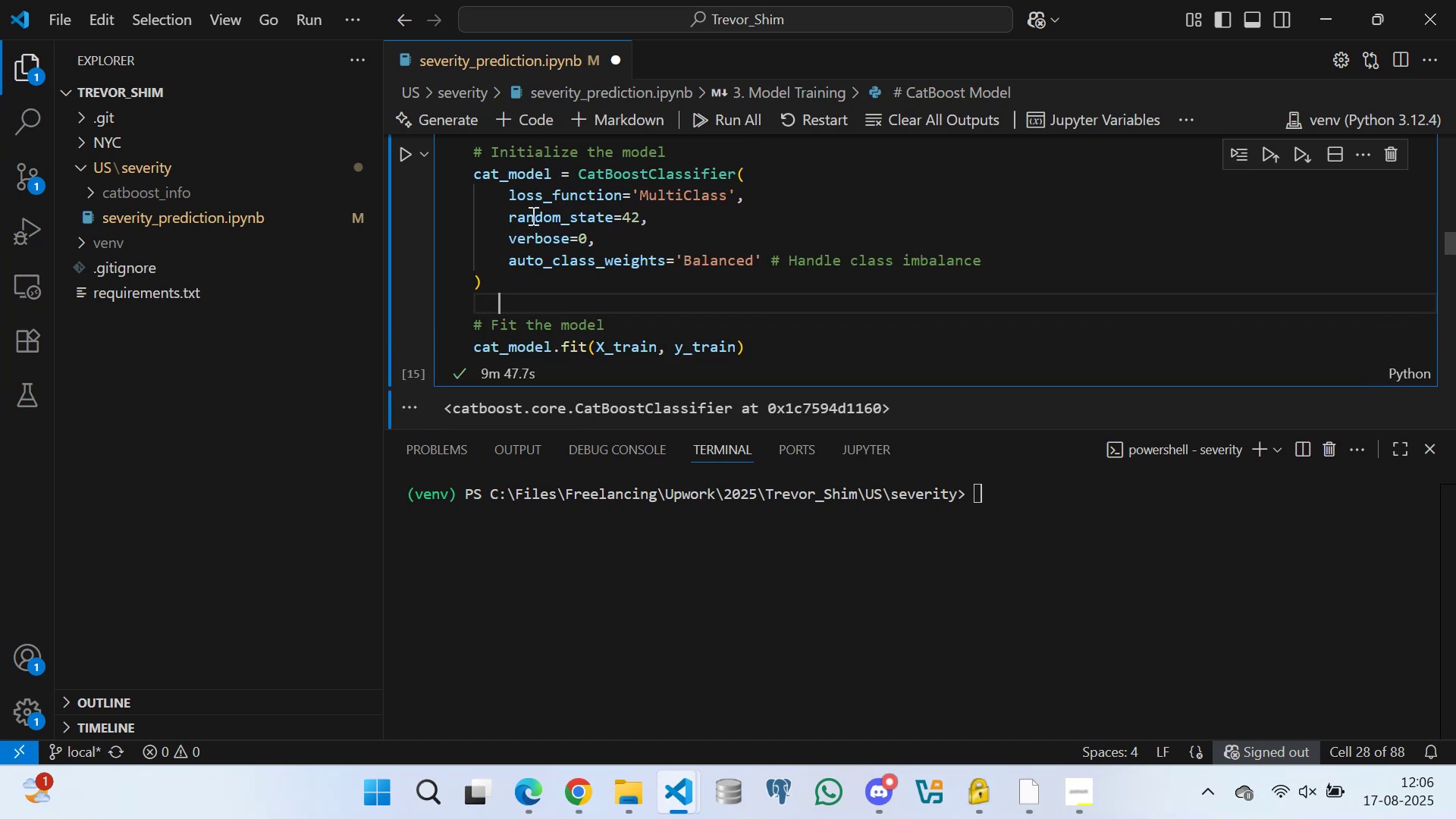 
scroll: coordinate [541, 254], scroll_direction: down, amount: 11.0
 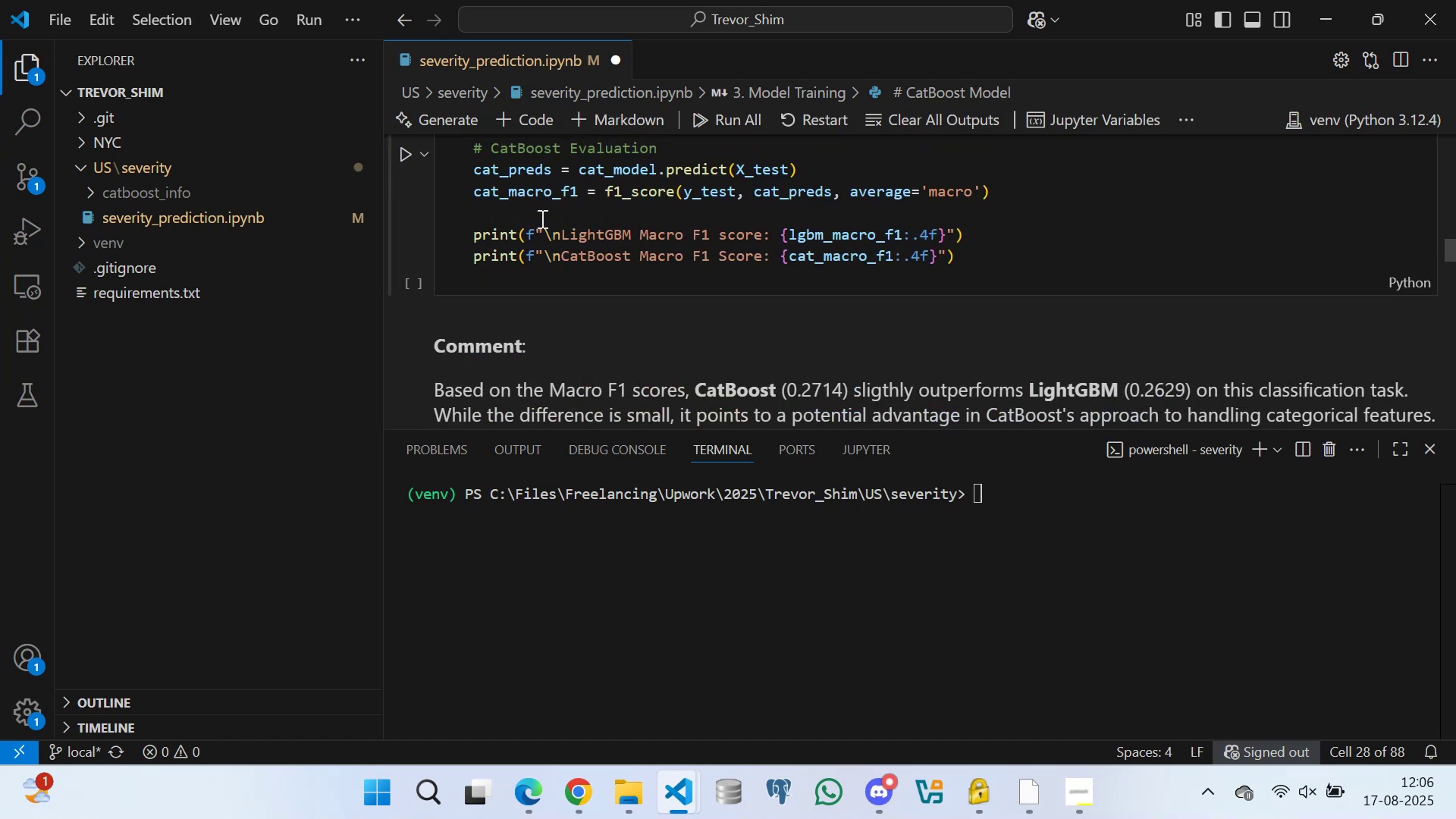 
left_click([540, 215])
 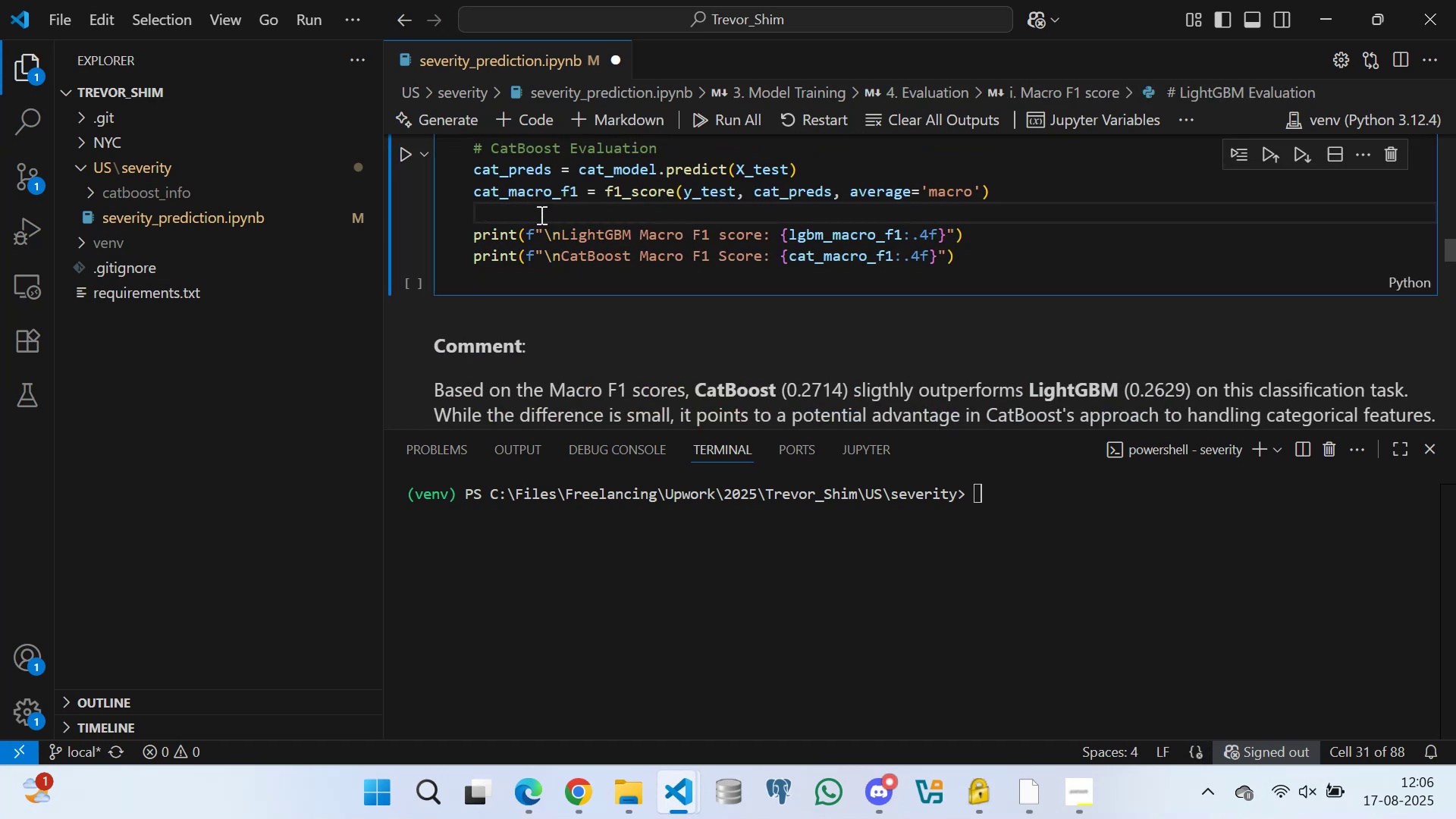 
key(Control+S)
 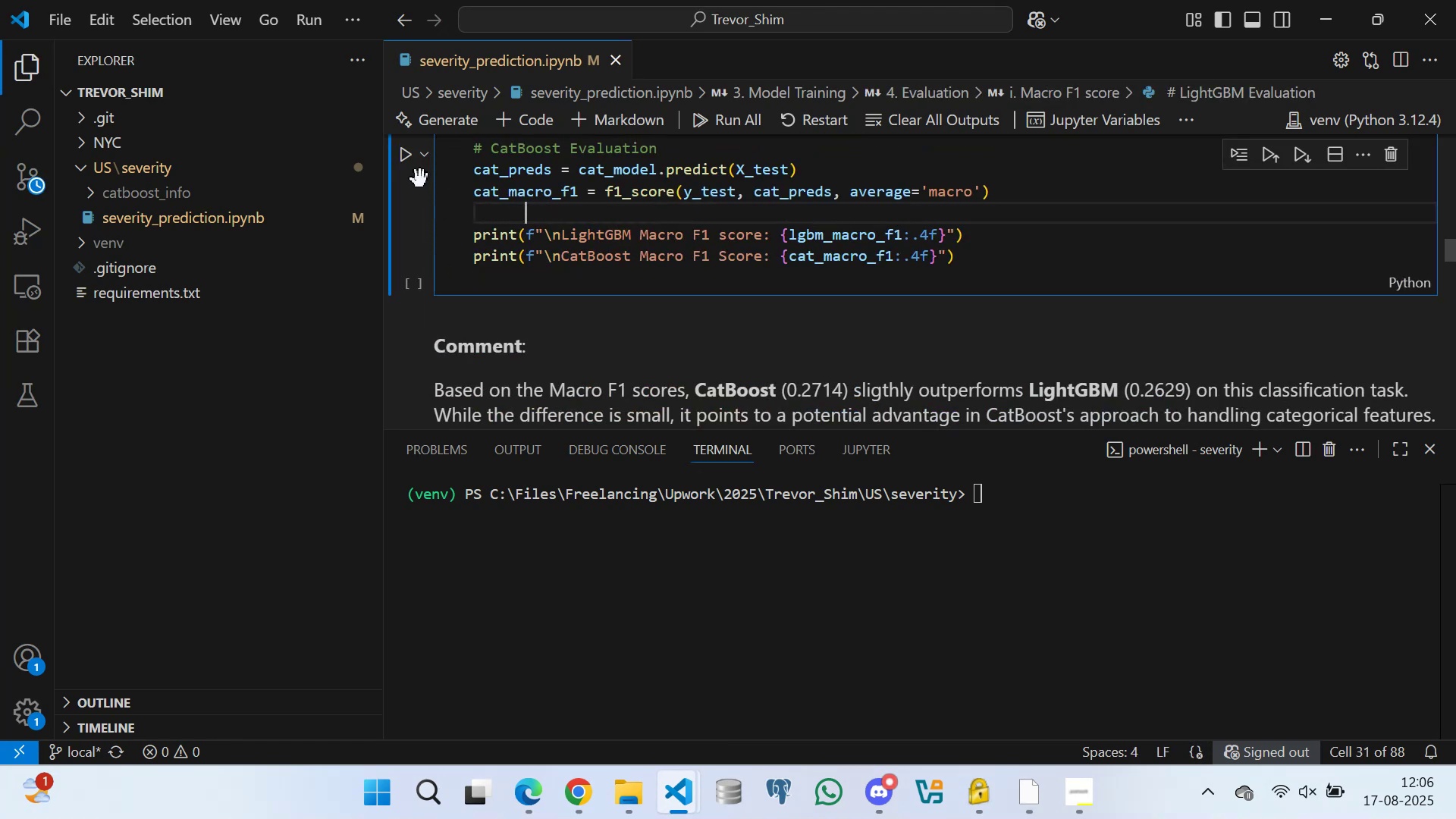 
left_click([408, 157])
 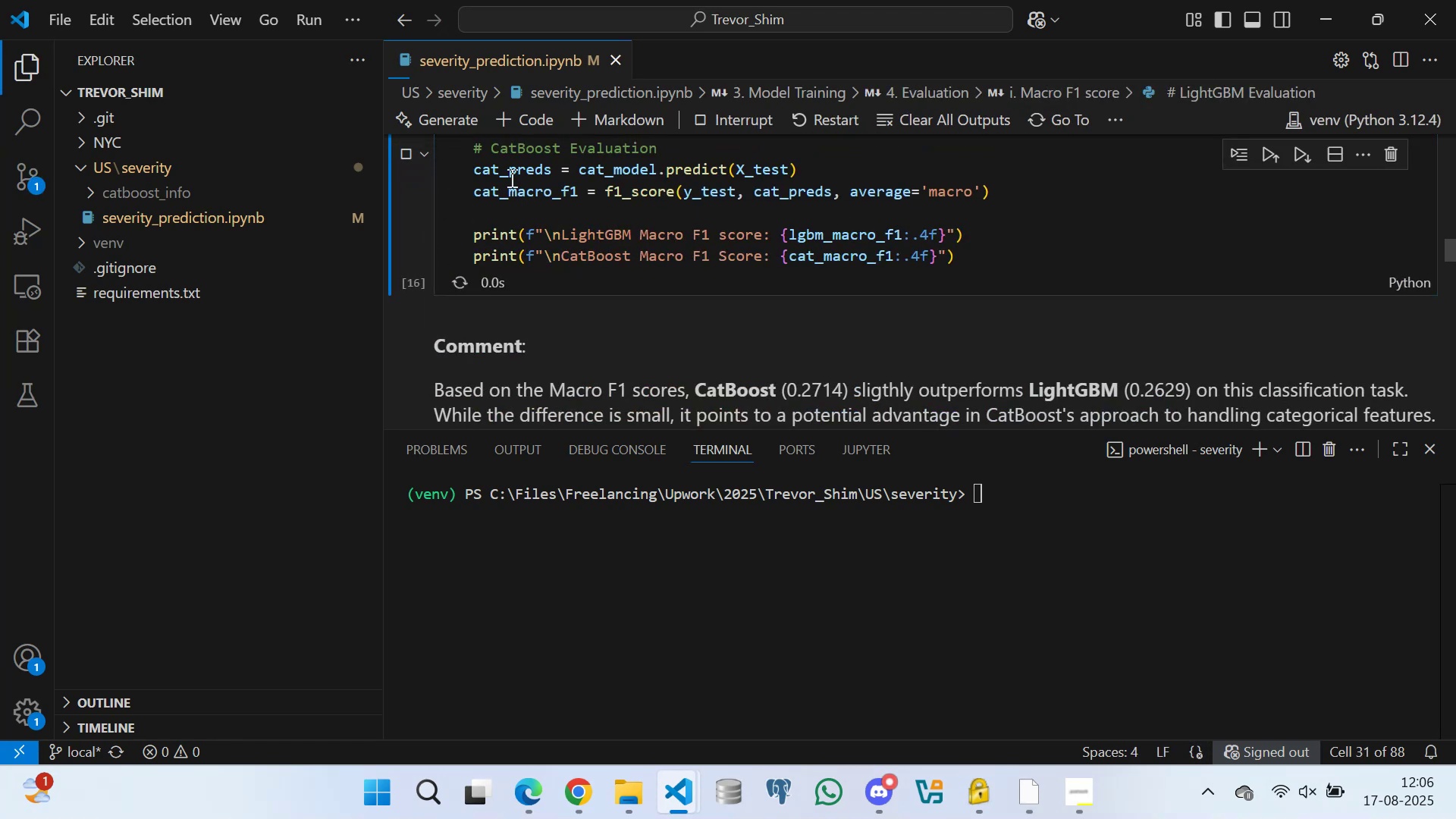 
scroll: coordinate [529, 202], scroll_direction: down, amount: 1.0
 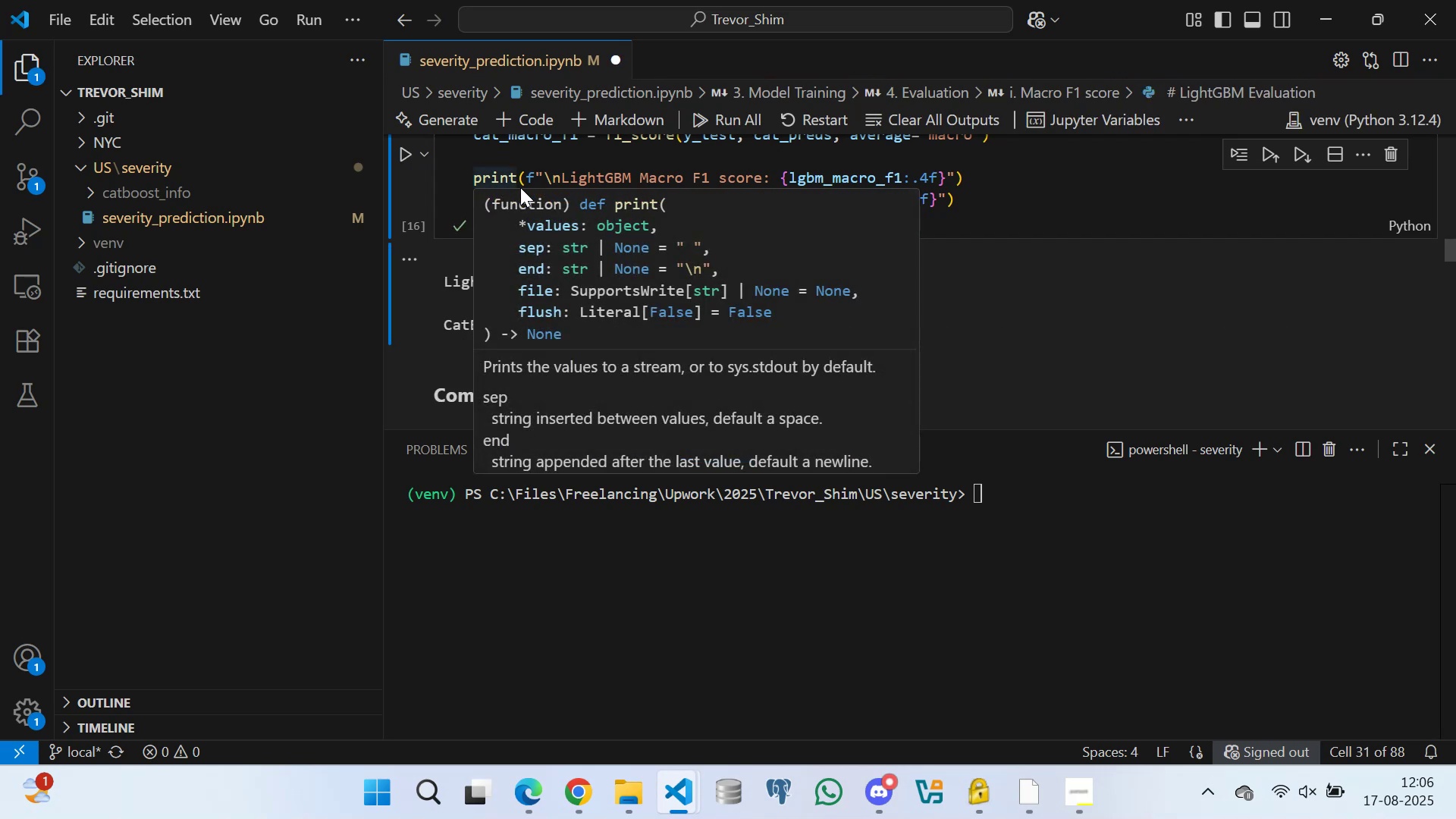 
wait(12.06)
 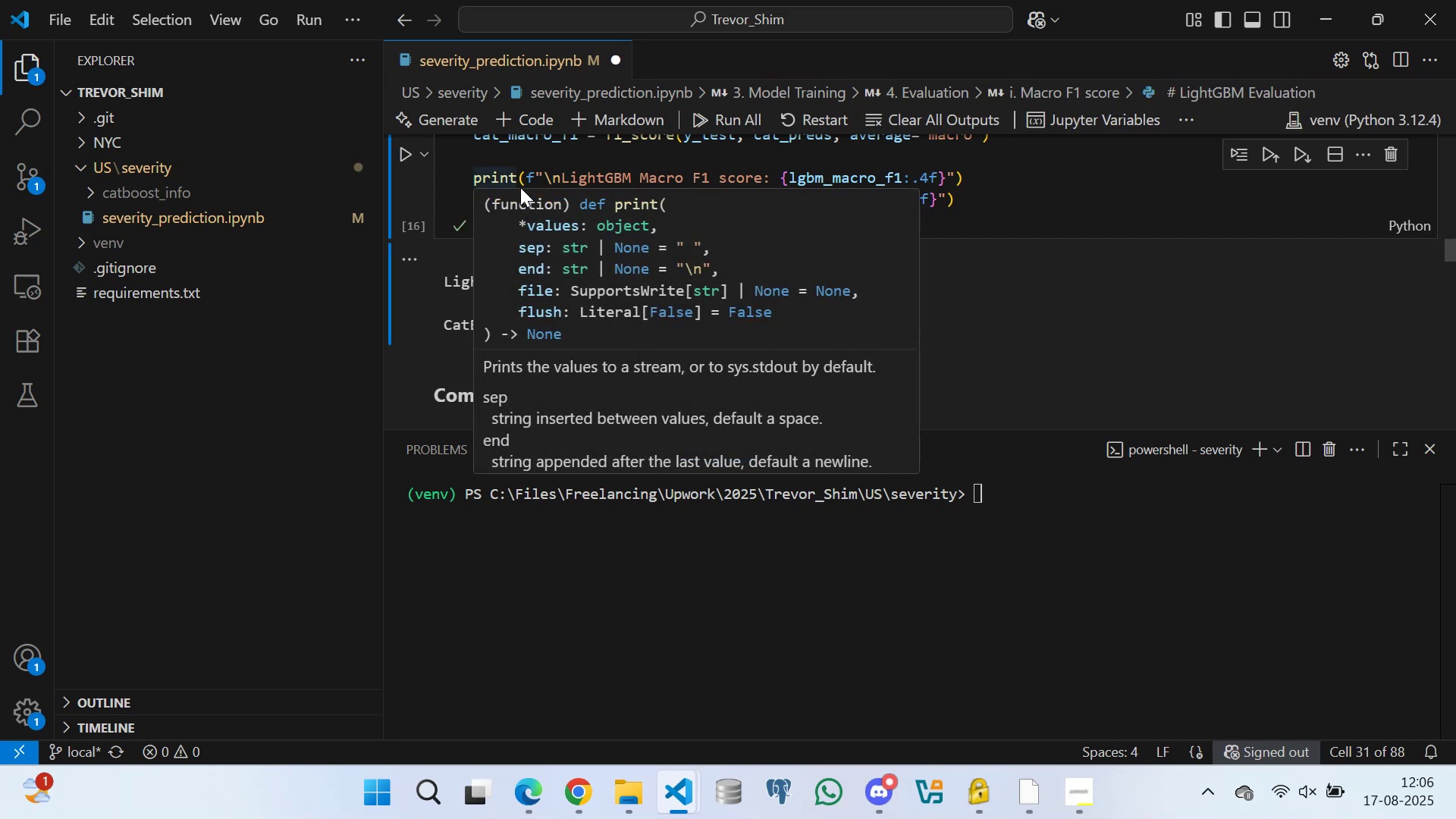 
scroll: coordinate [517, 224], scroll_direction: down, amount: 20.0
 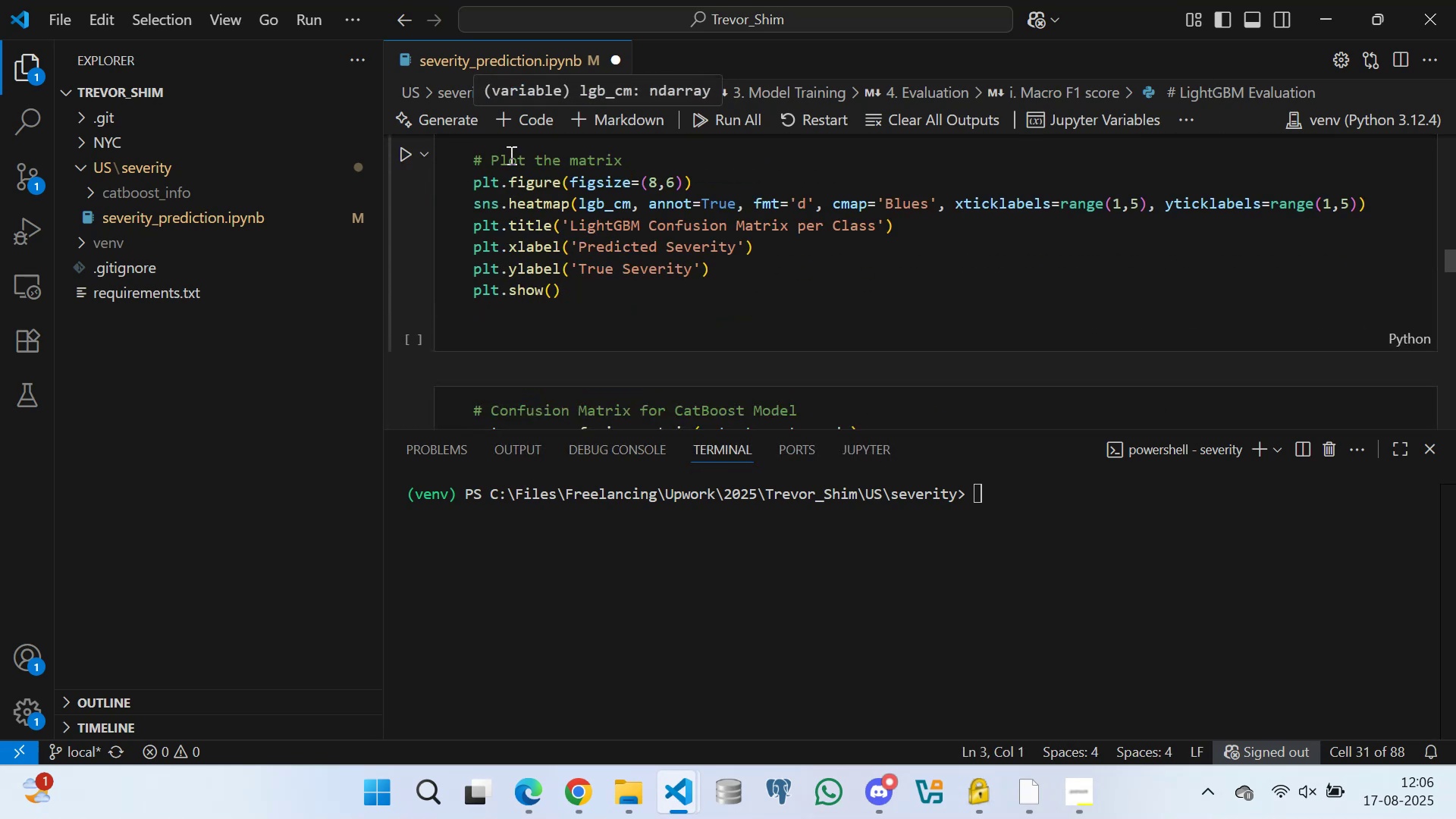 
left_click([509, 149])
 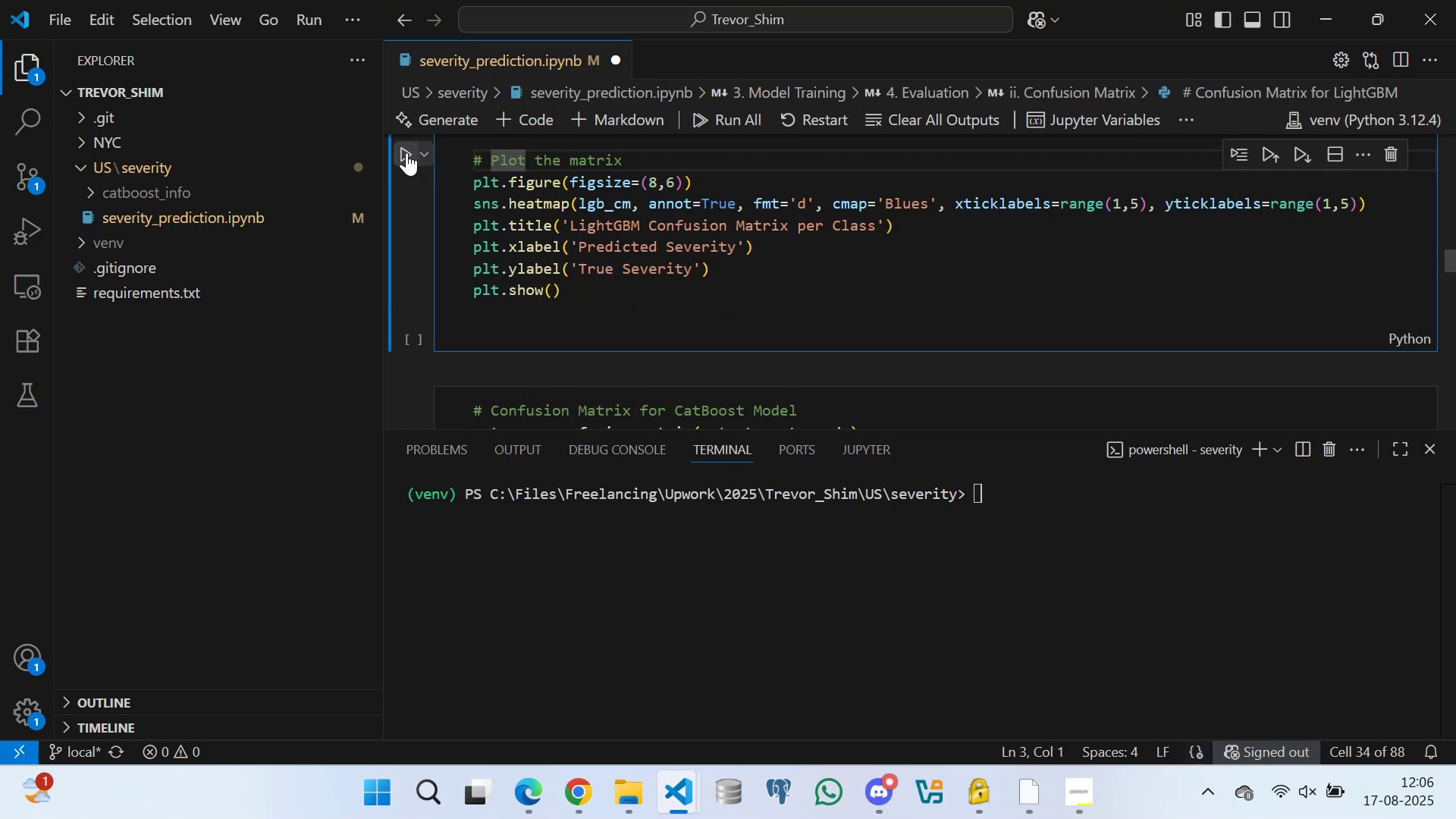 
left_click([405, 152])
 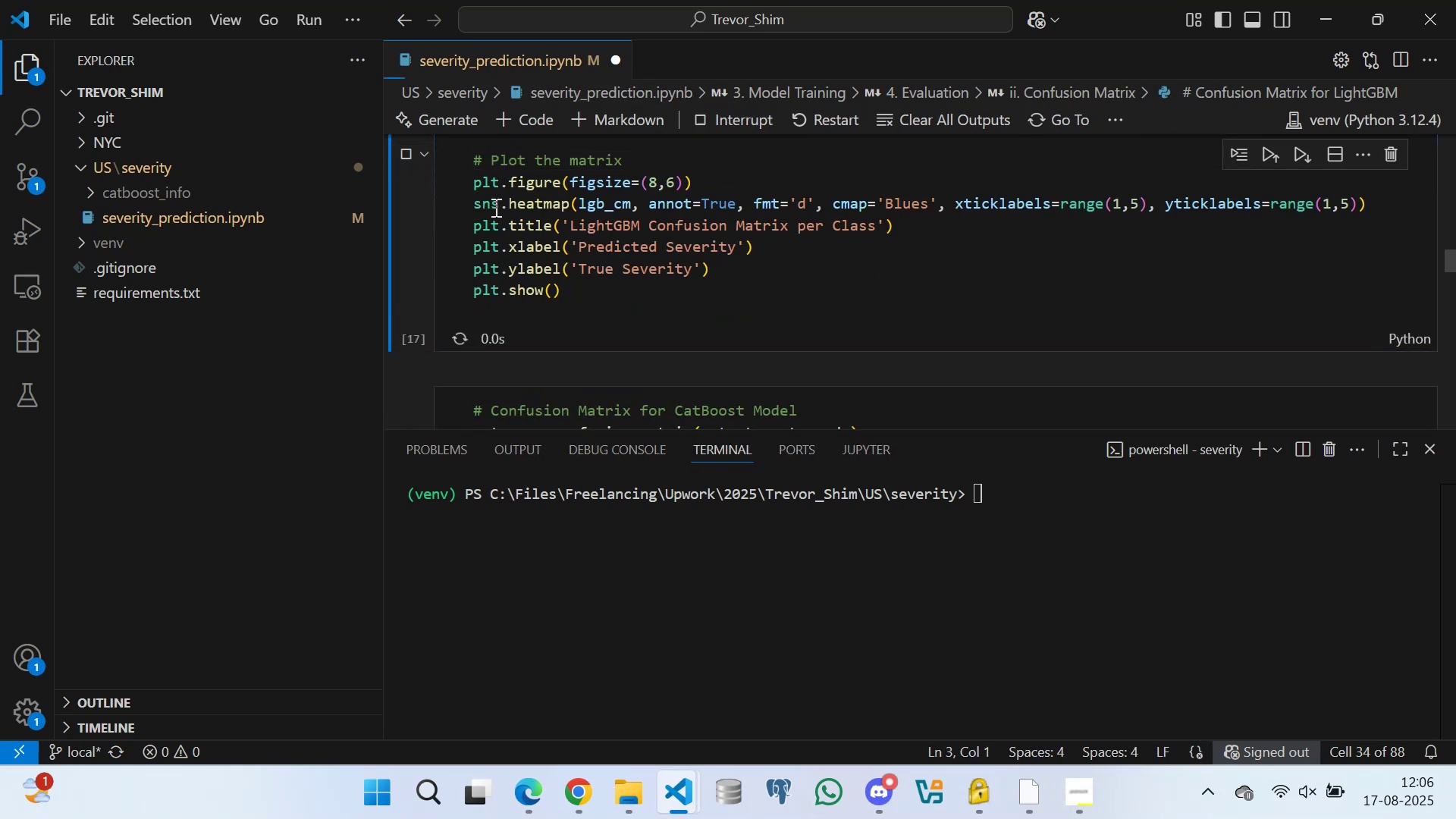 
scroll: coordinate [505, 238], scroll_direction: down, amount: 24.0
 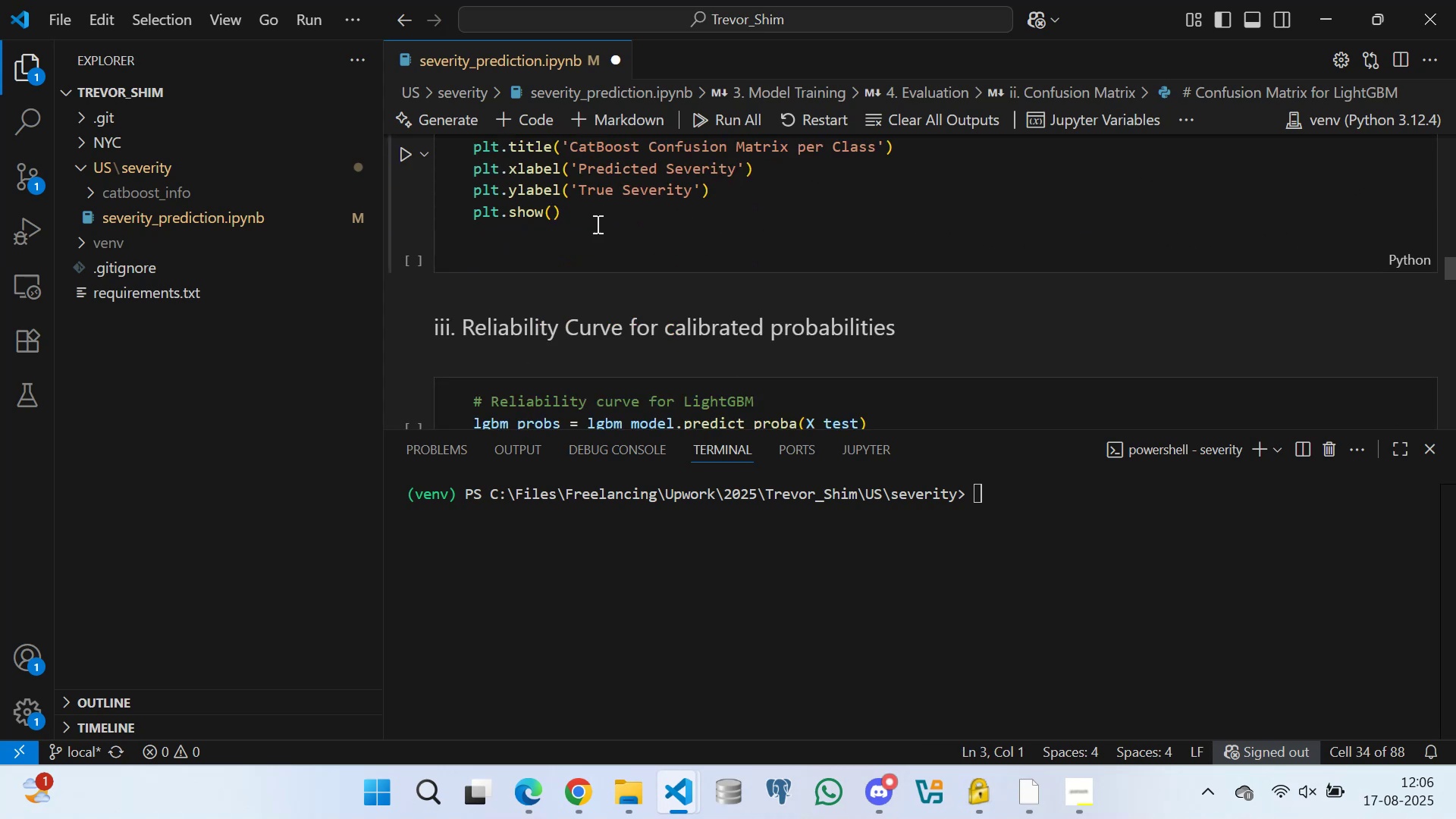 
left_click([614, 221])
 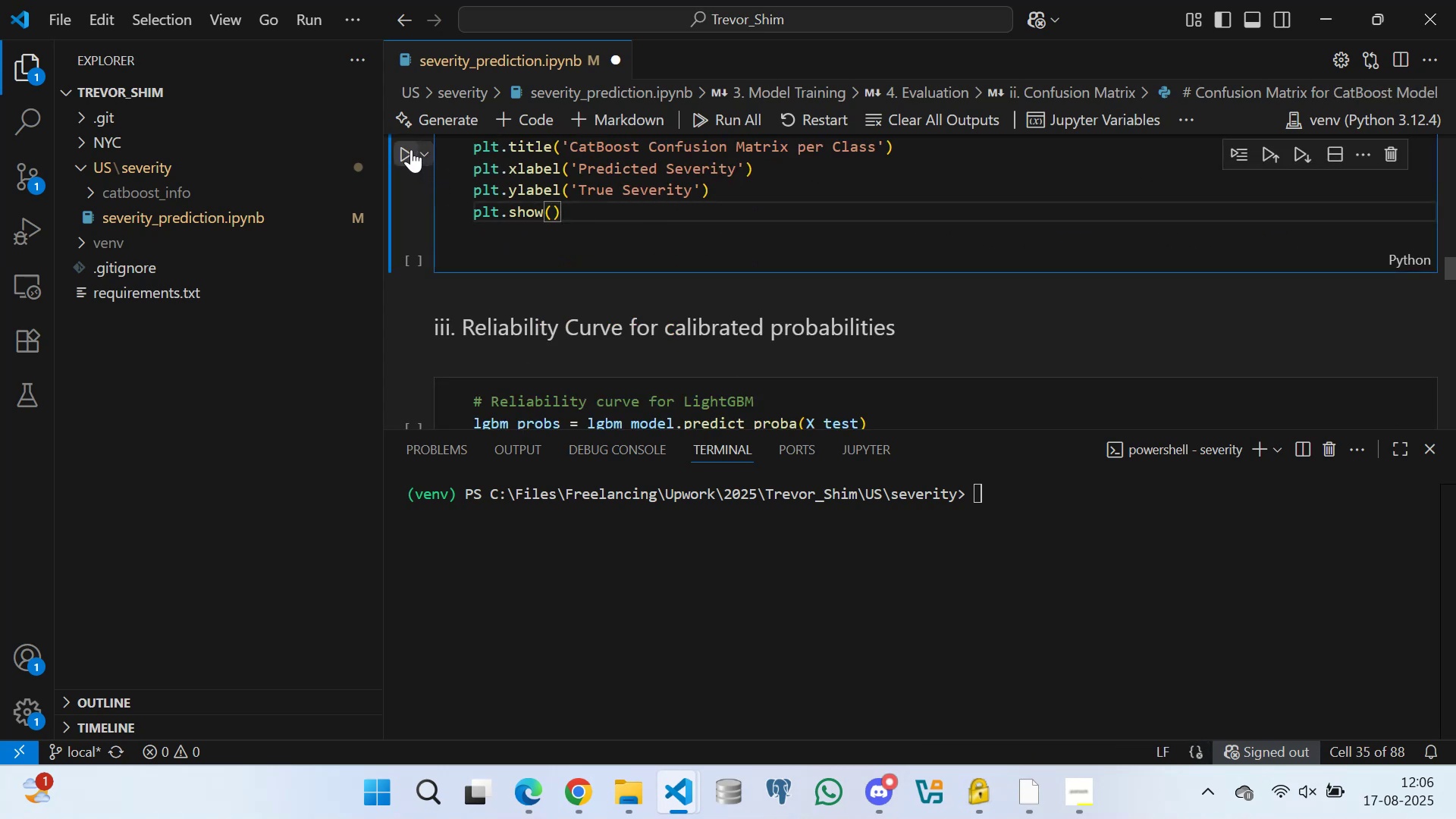 
left_click([410, 149])
 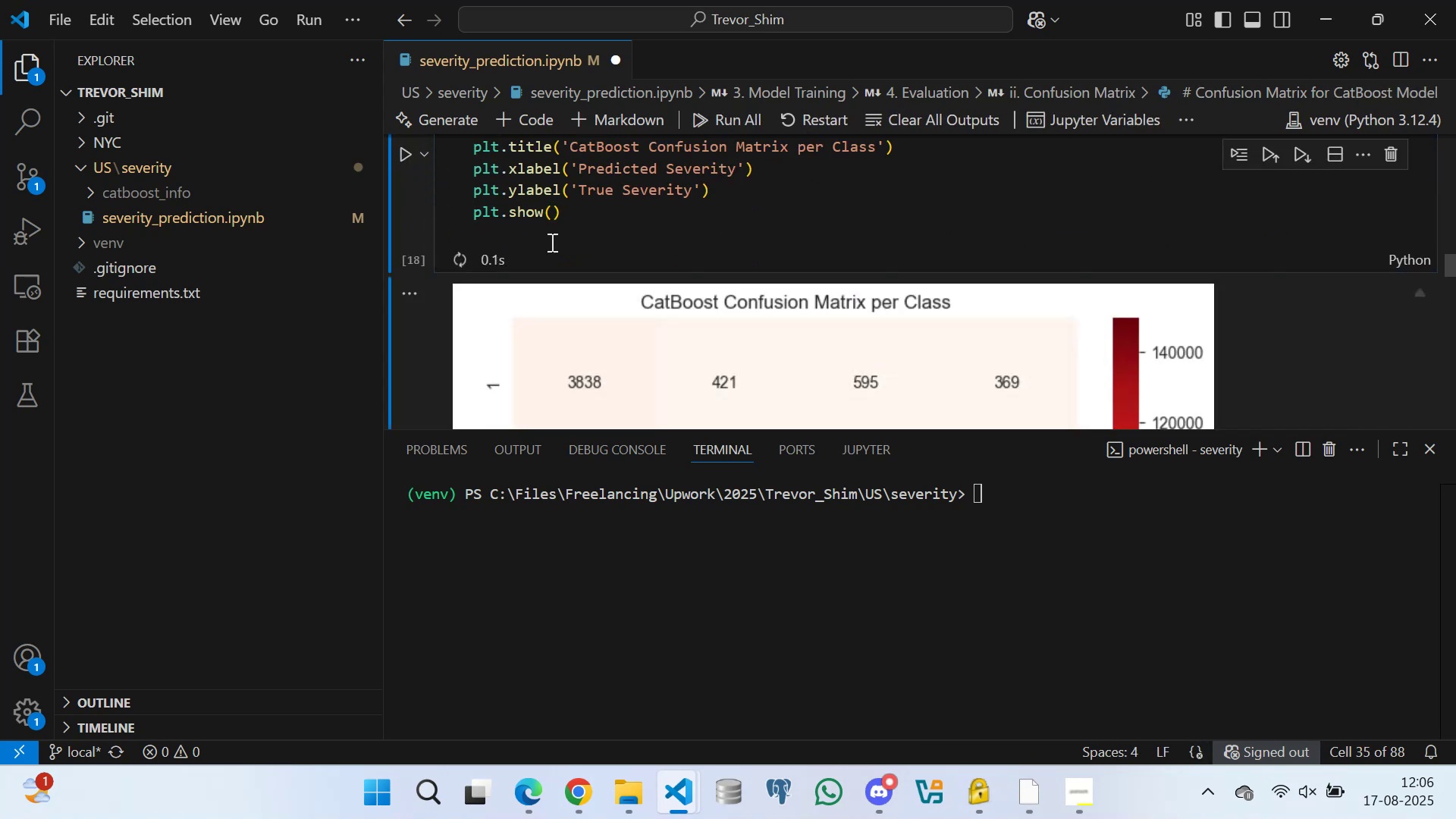 
scroll: coordinate [533, 215], scroll_direction: down, amount: 22.0
 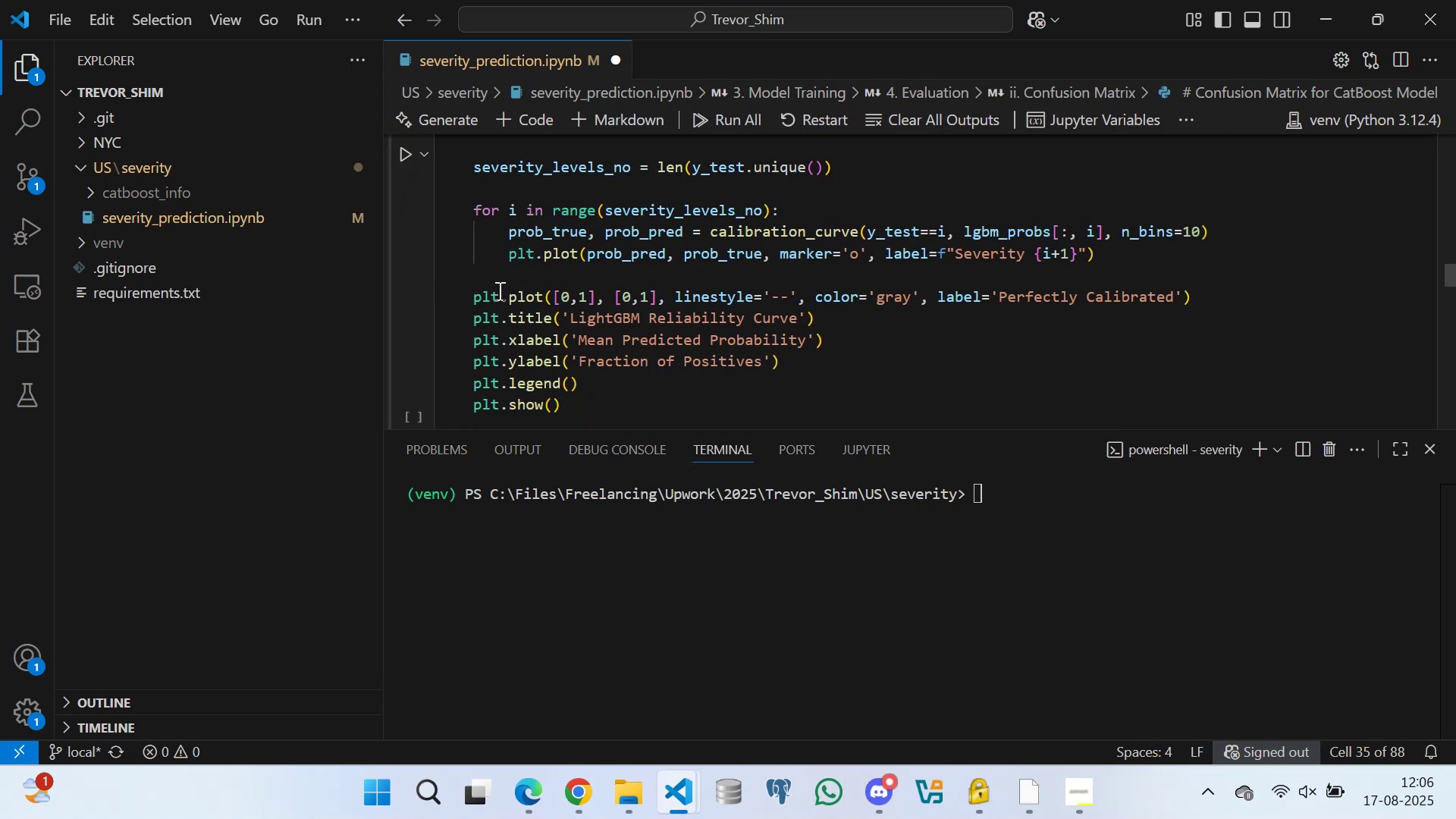 
left_click([497, 280])
 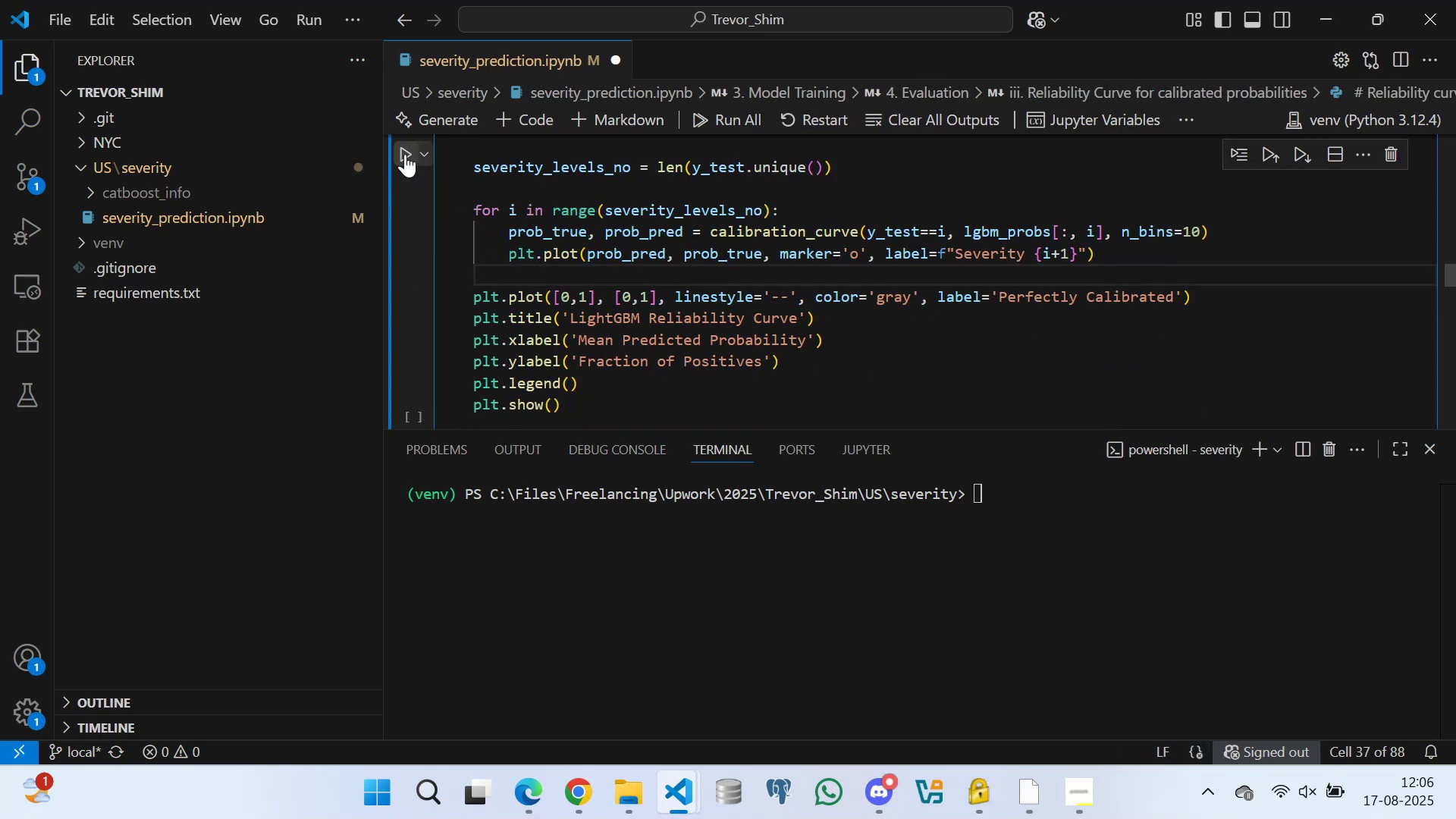 
left_click([403, 153])
 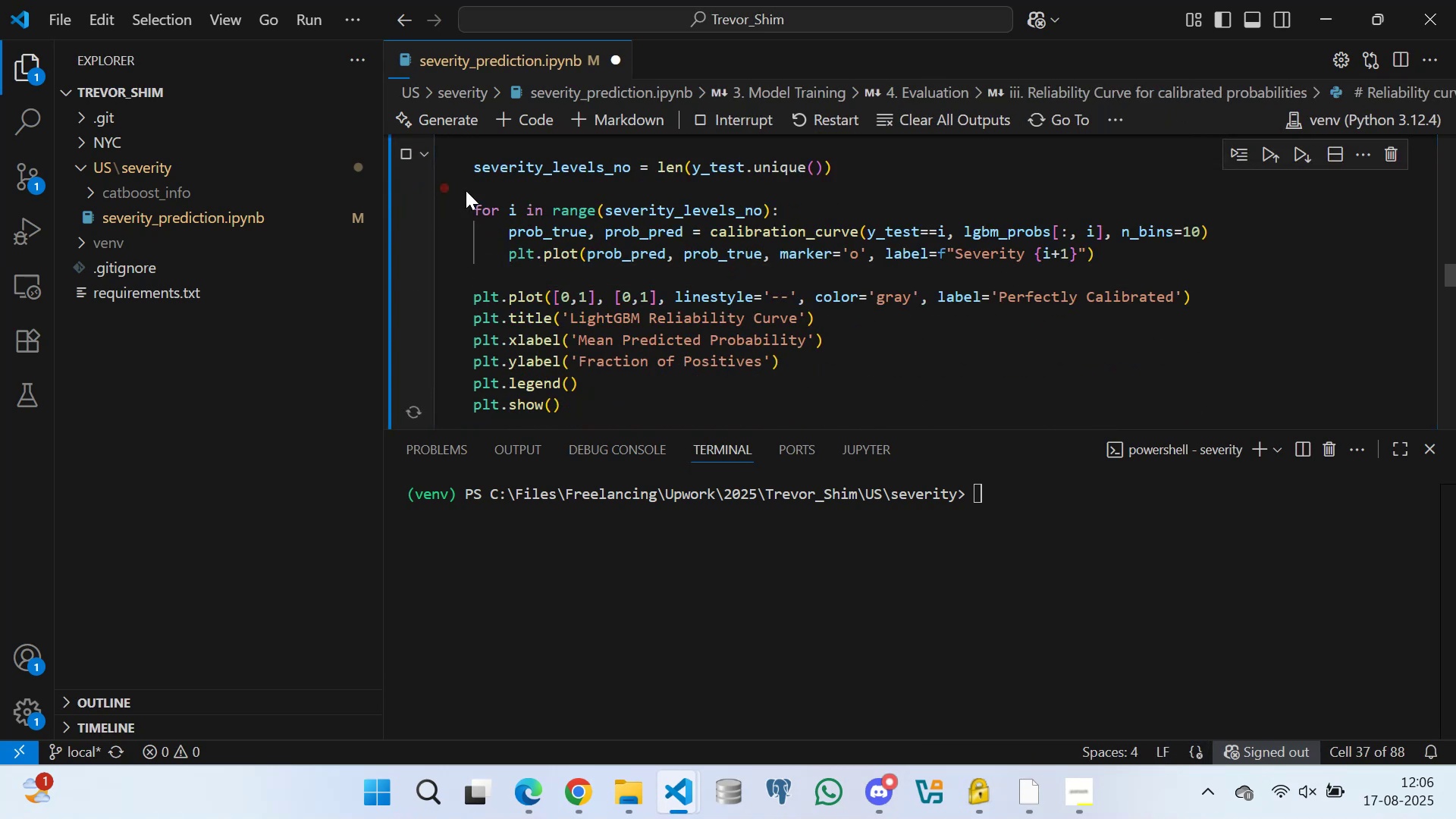 
scroll: coordinate [500, 243], scroll_direction: down, amount: 5.0
 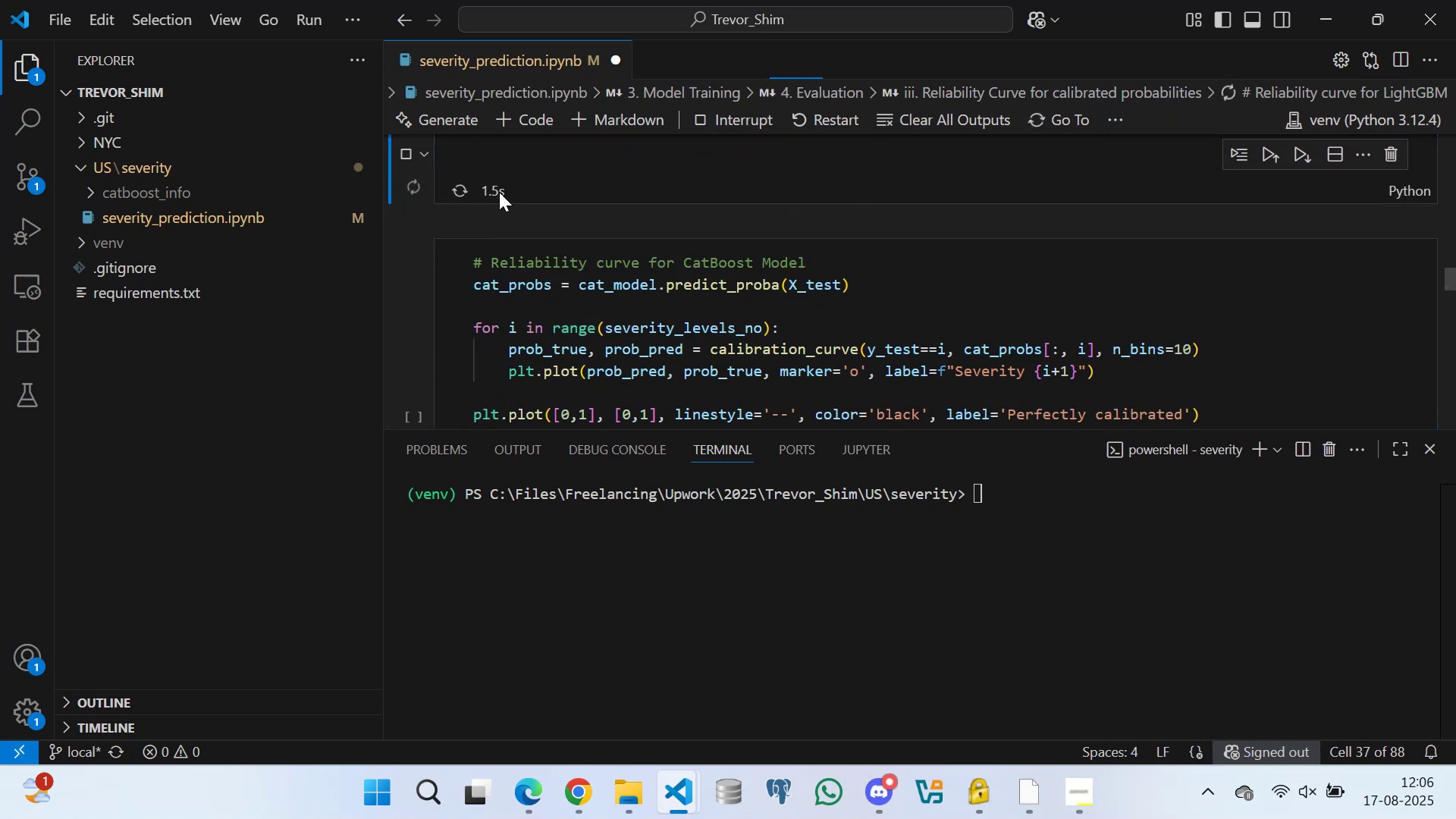 
scroll: coordinate [516, 214], scroll_direction: up, amount: 8.0
 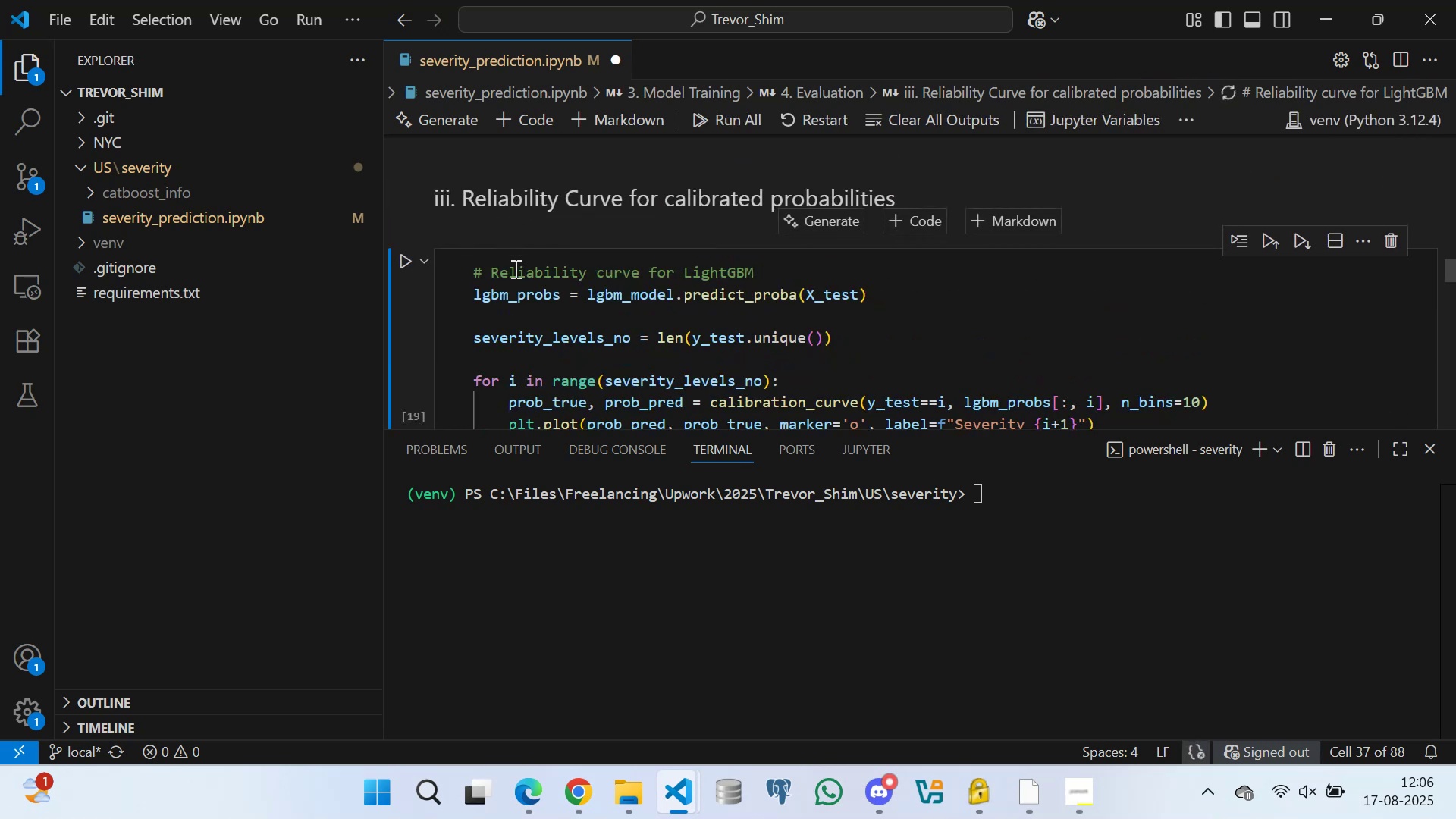 
scroll: coordinate [535, 269], scroll_direction: down, amount: 24.0
 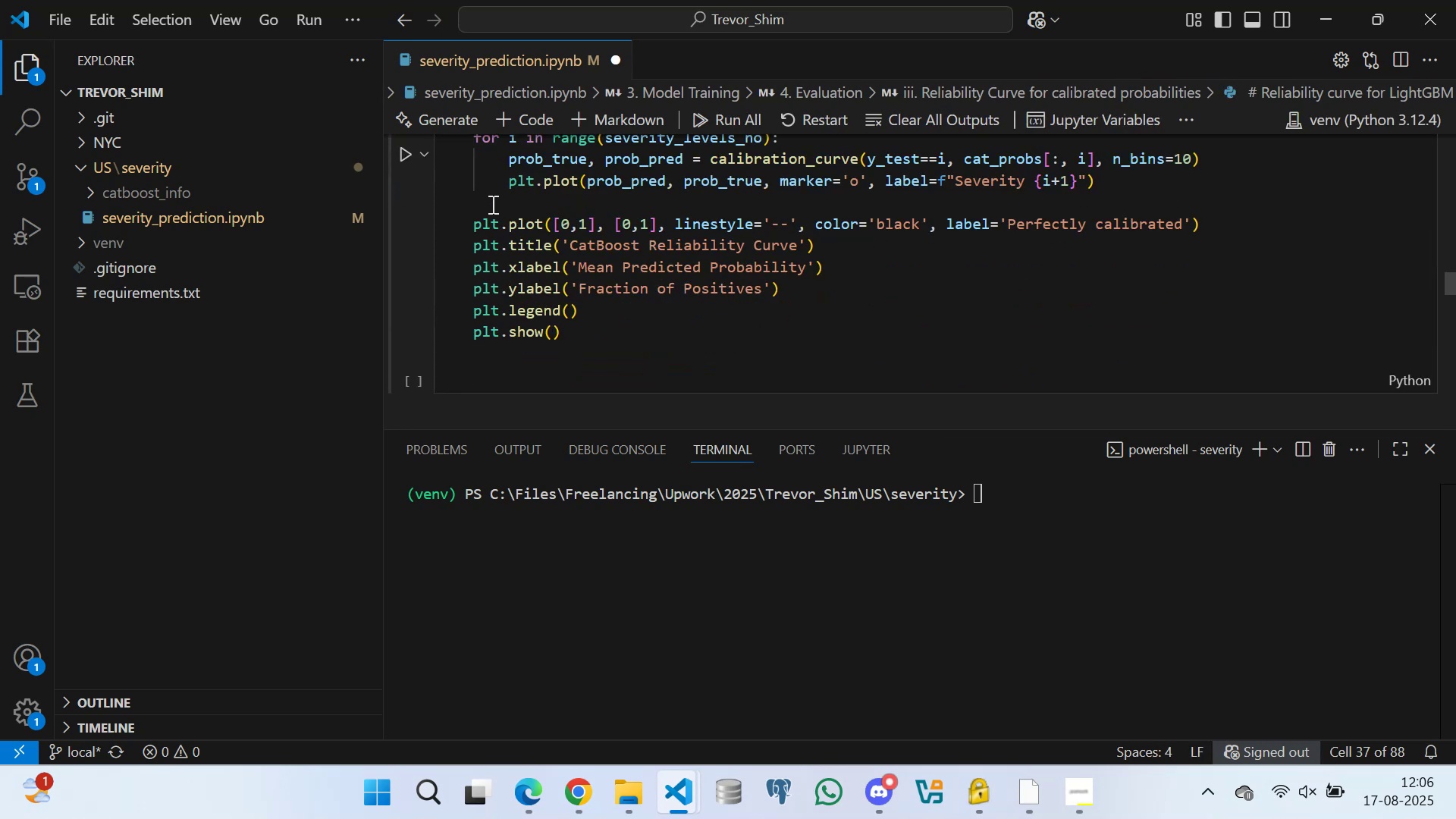 
left_click([488, 201])
 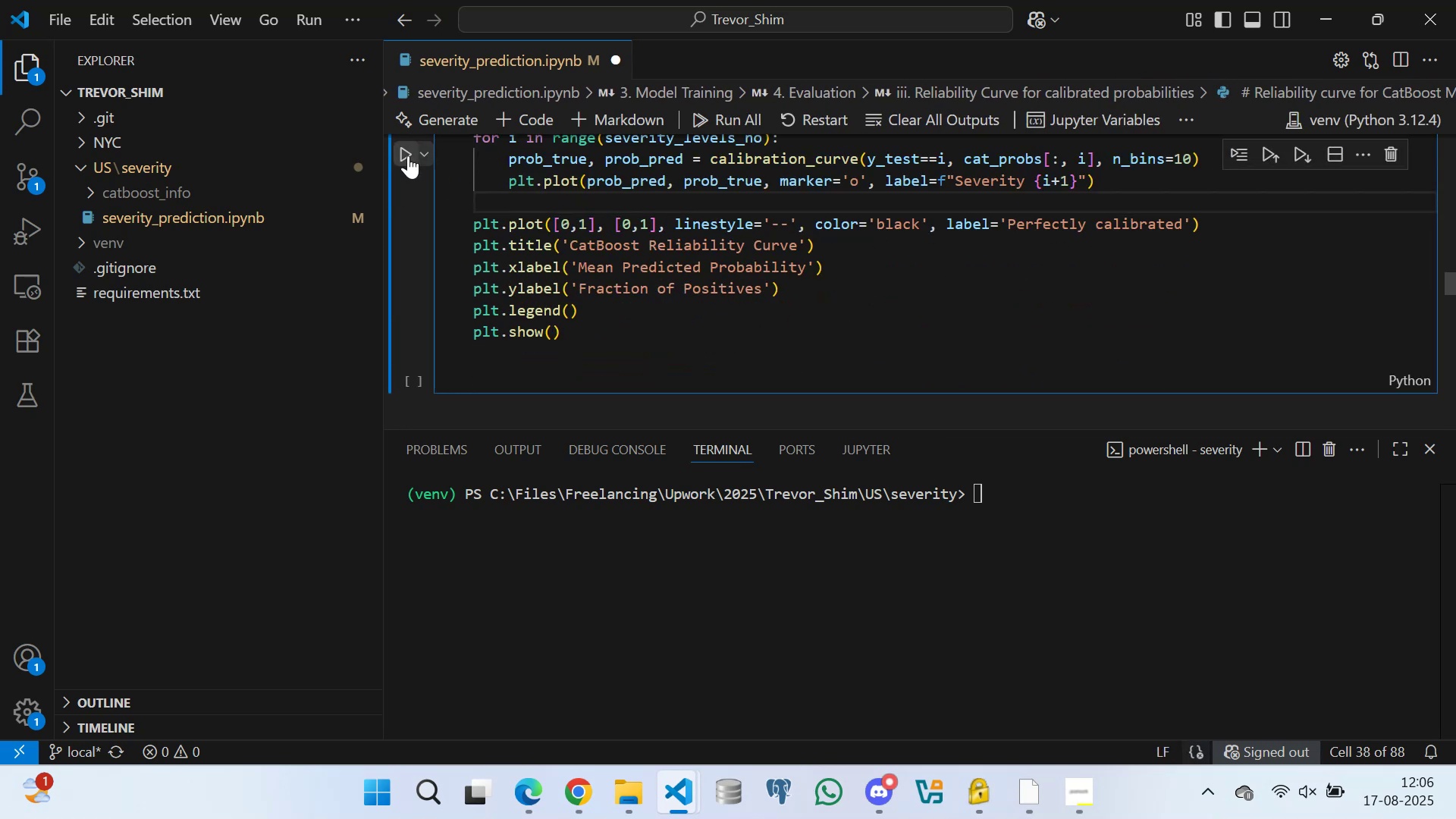 
left_click([408, 155])
 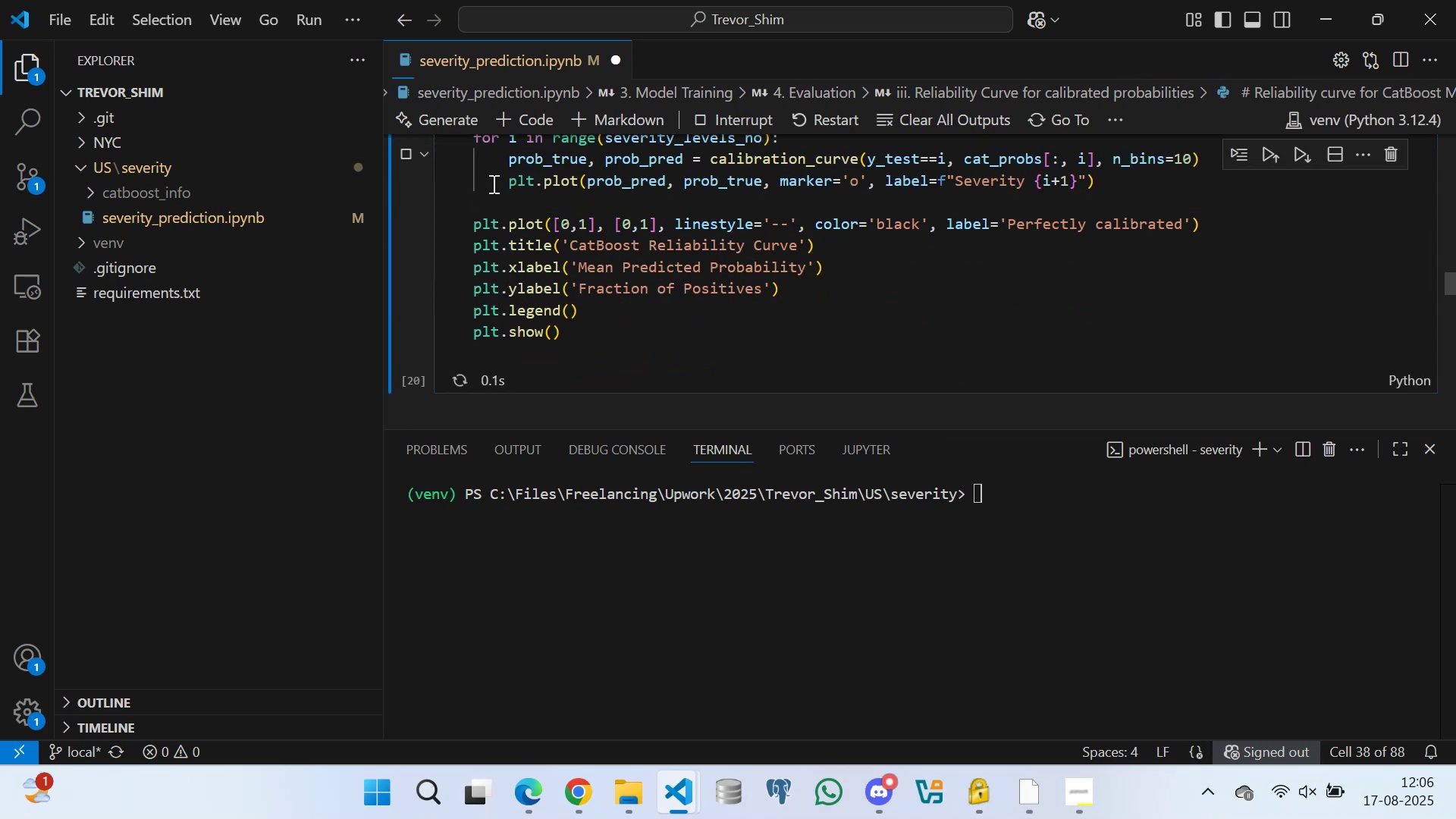 
scroll: coordinate [500, 268], scroll_direction: down, amount: 25.0
 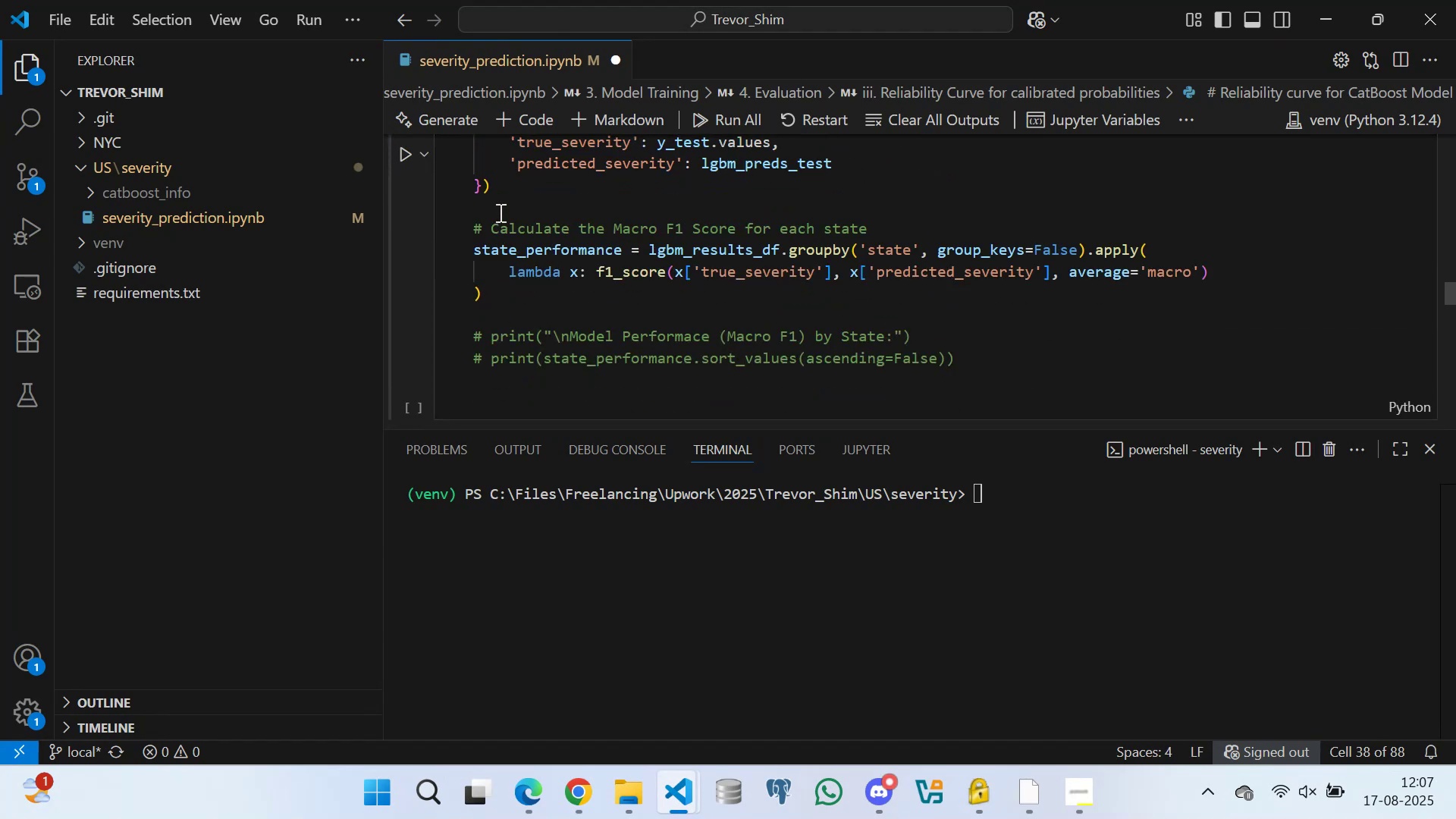 
left_click([497, 209])
 